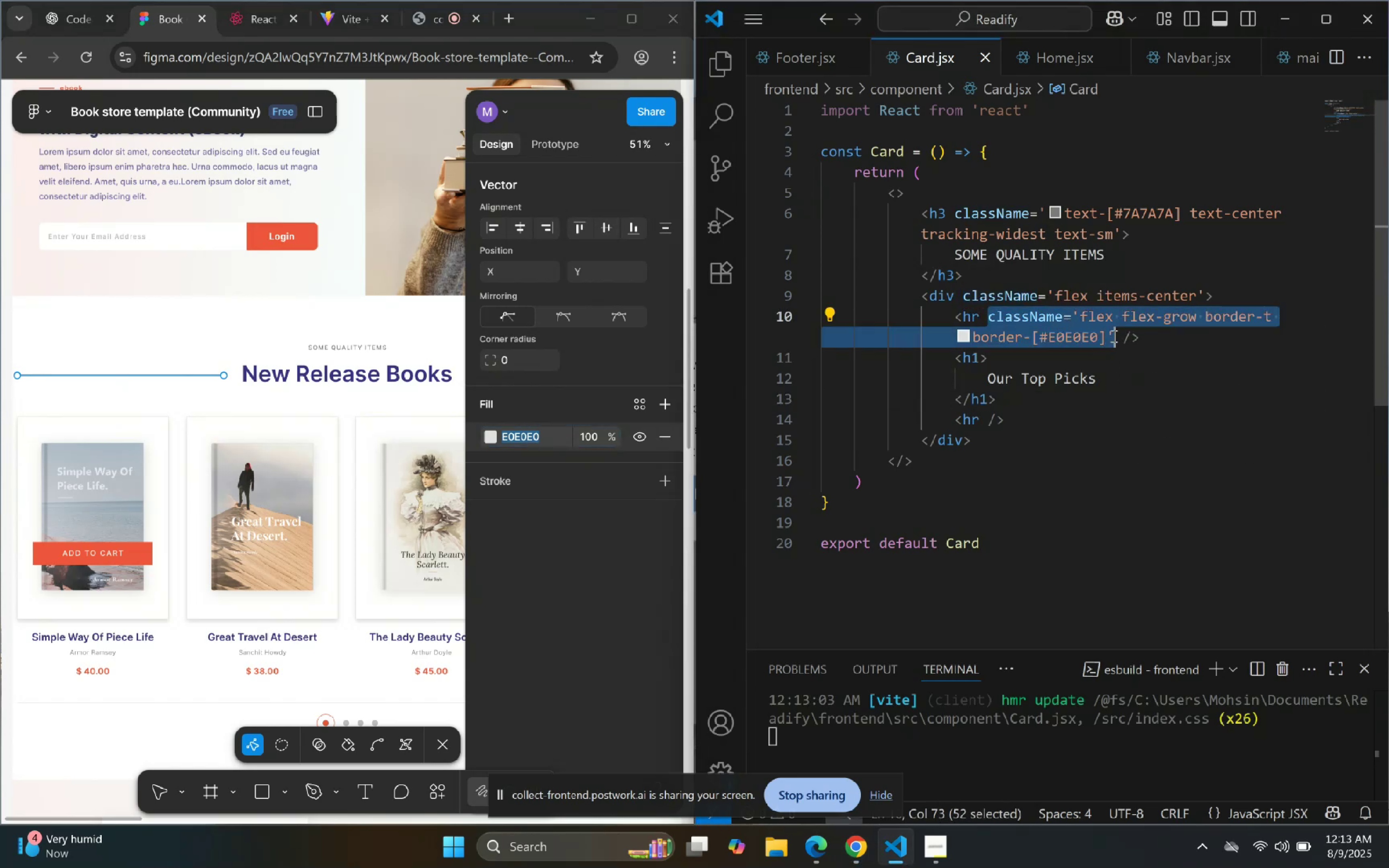 
key(Control+C)
 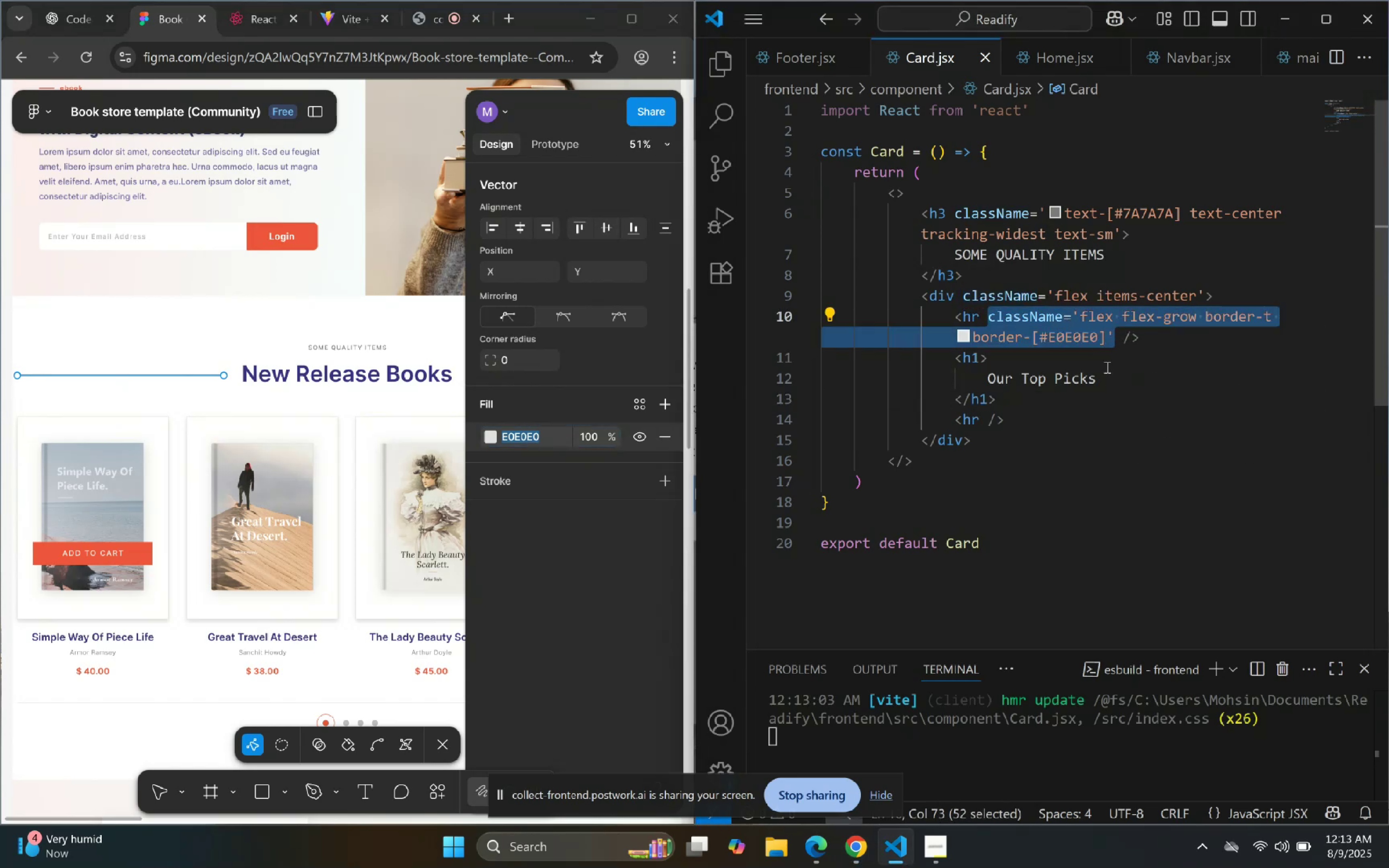 
key(Control+C)
 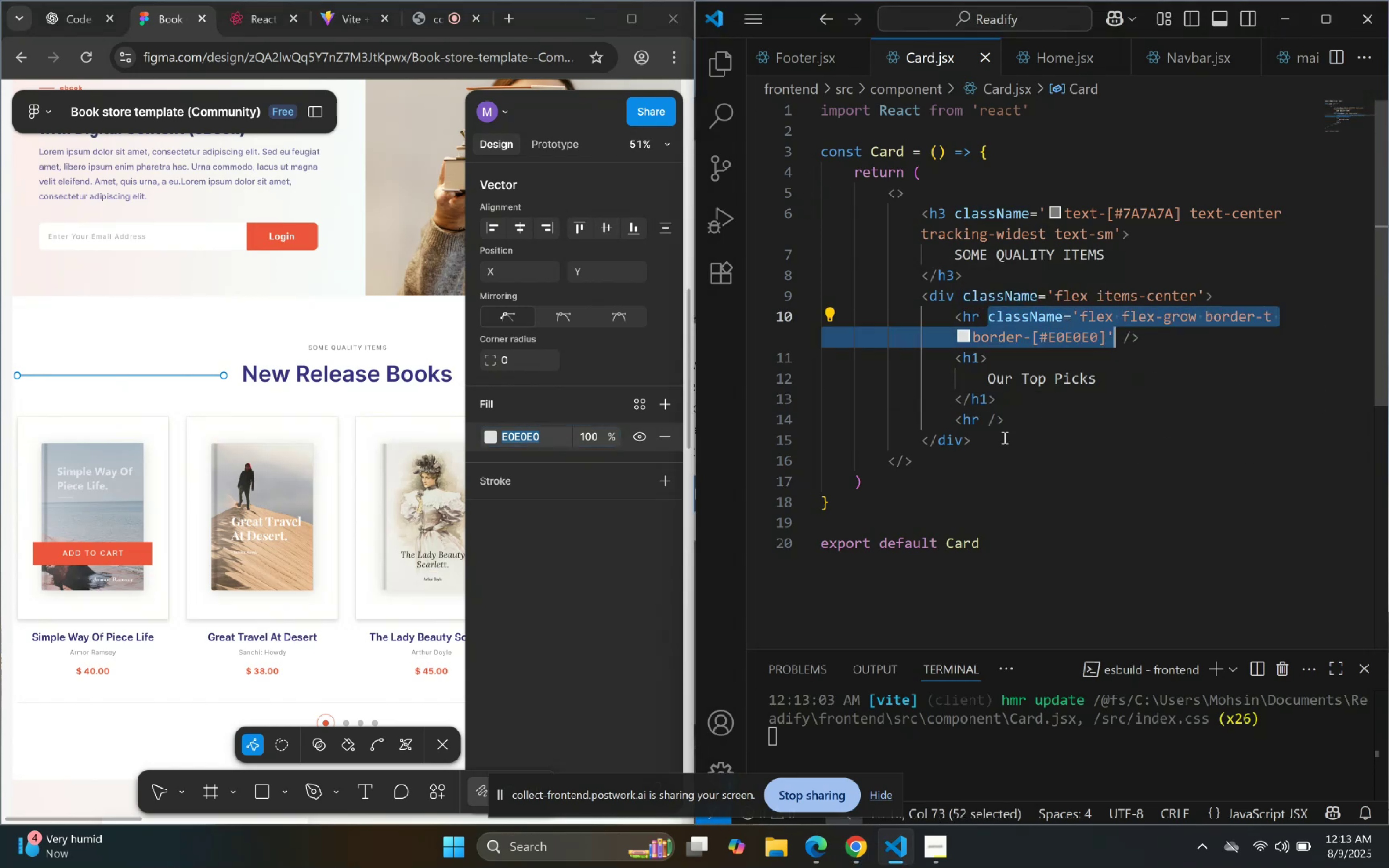 
key(Control+C)
 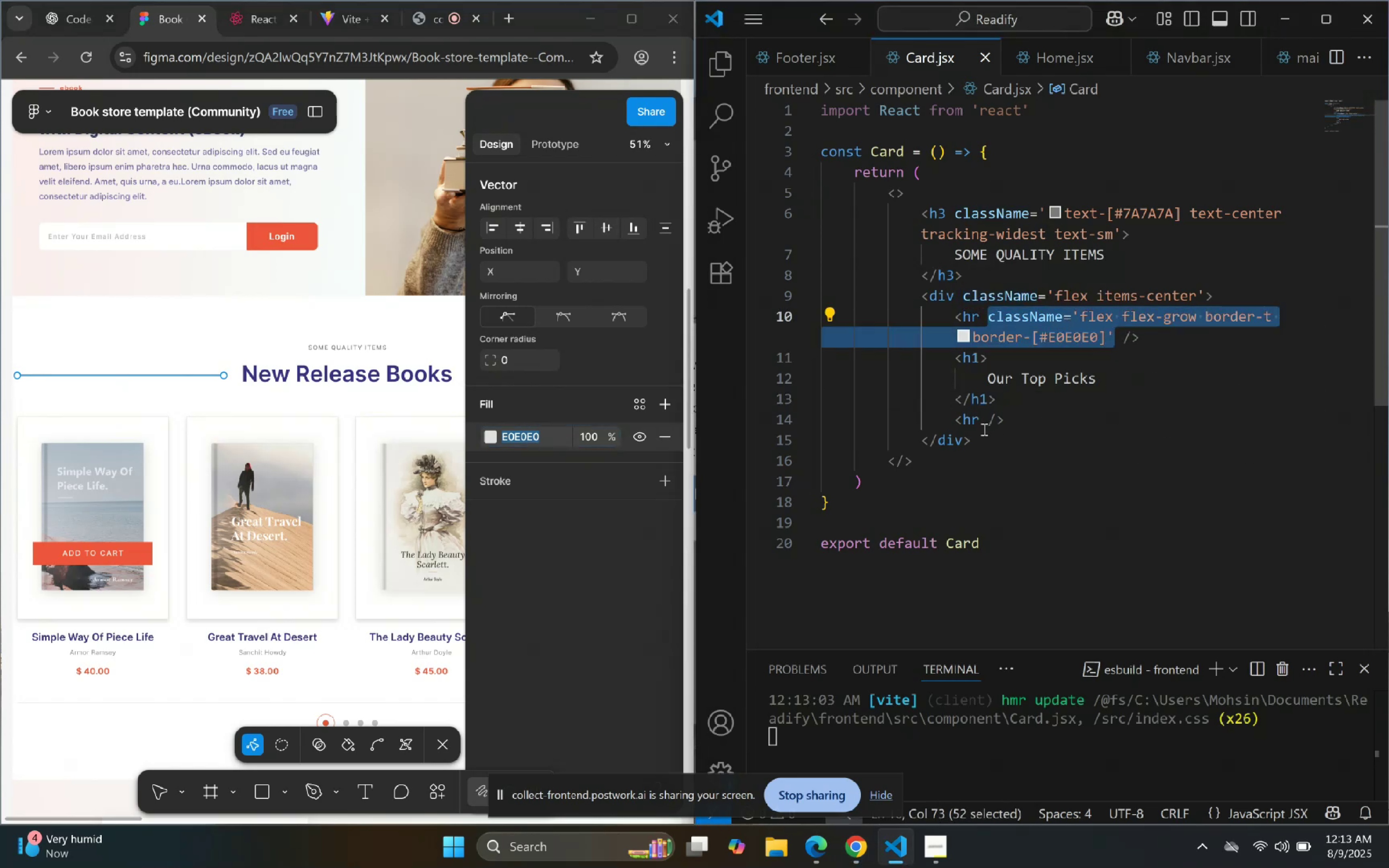 
left_click([984, 420])
 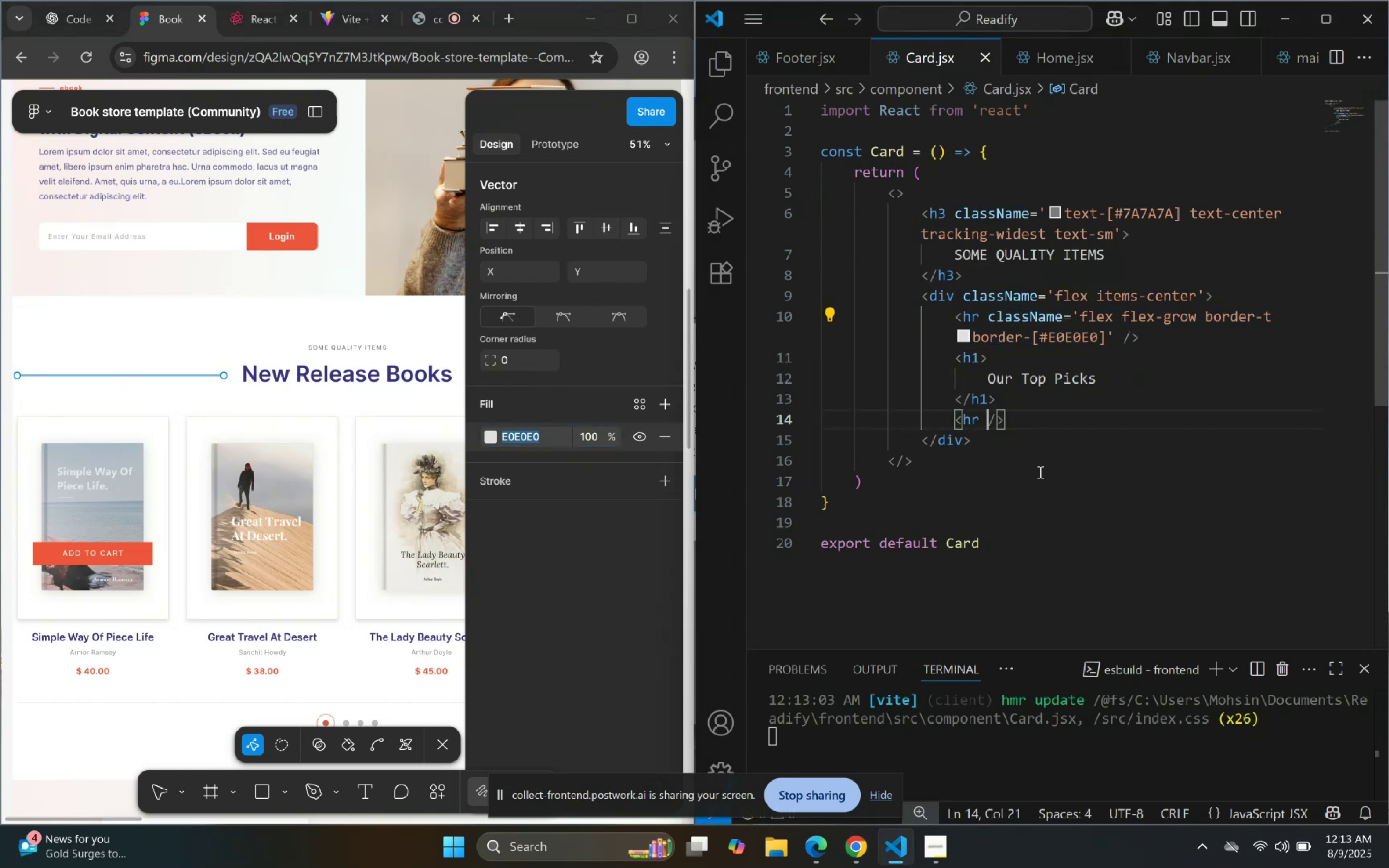 
key(Control+V)
 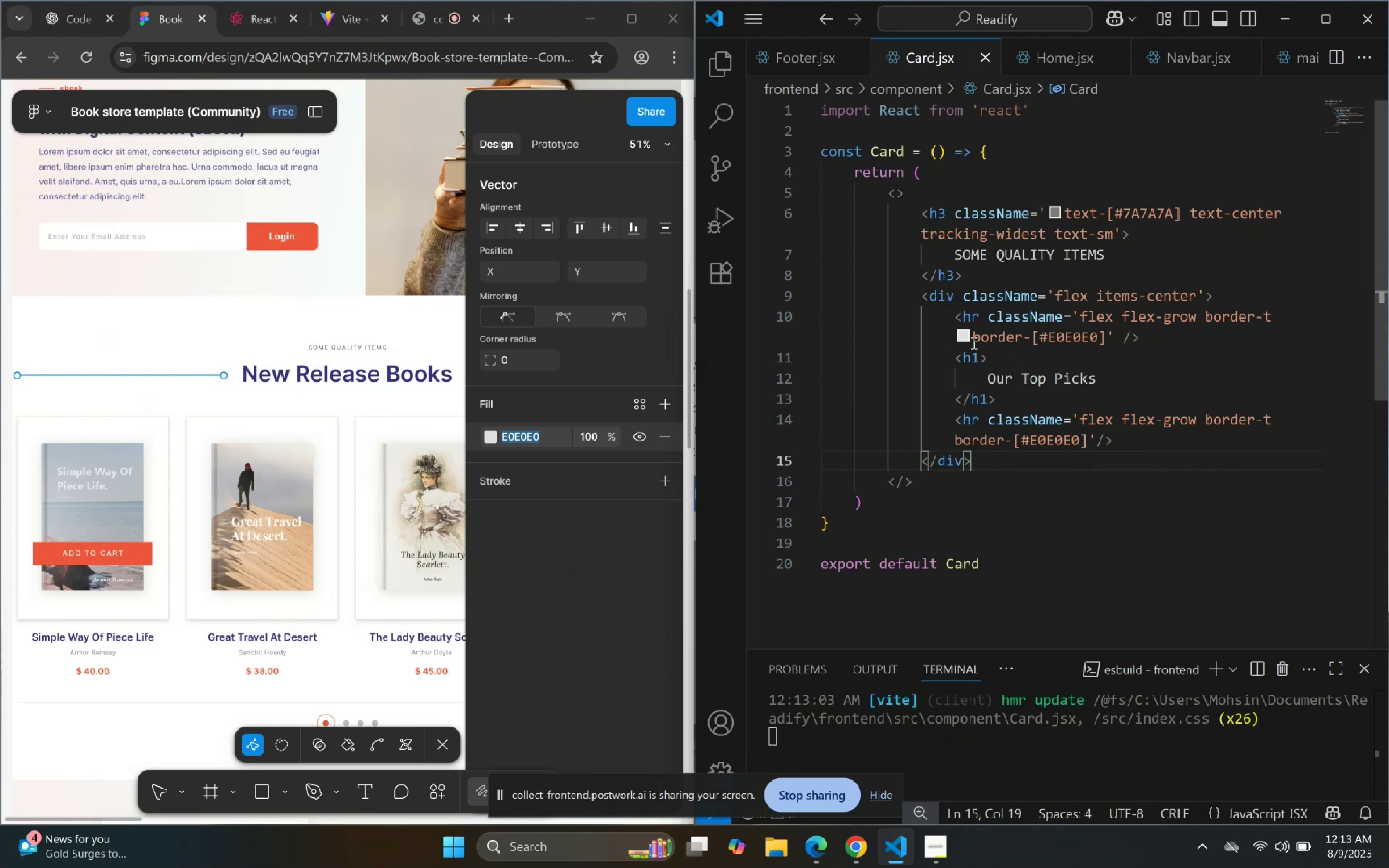 
left_click([981, 352])
 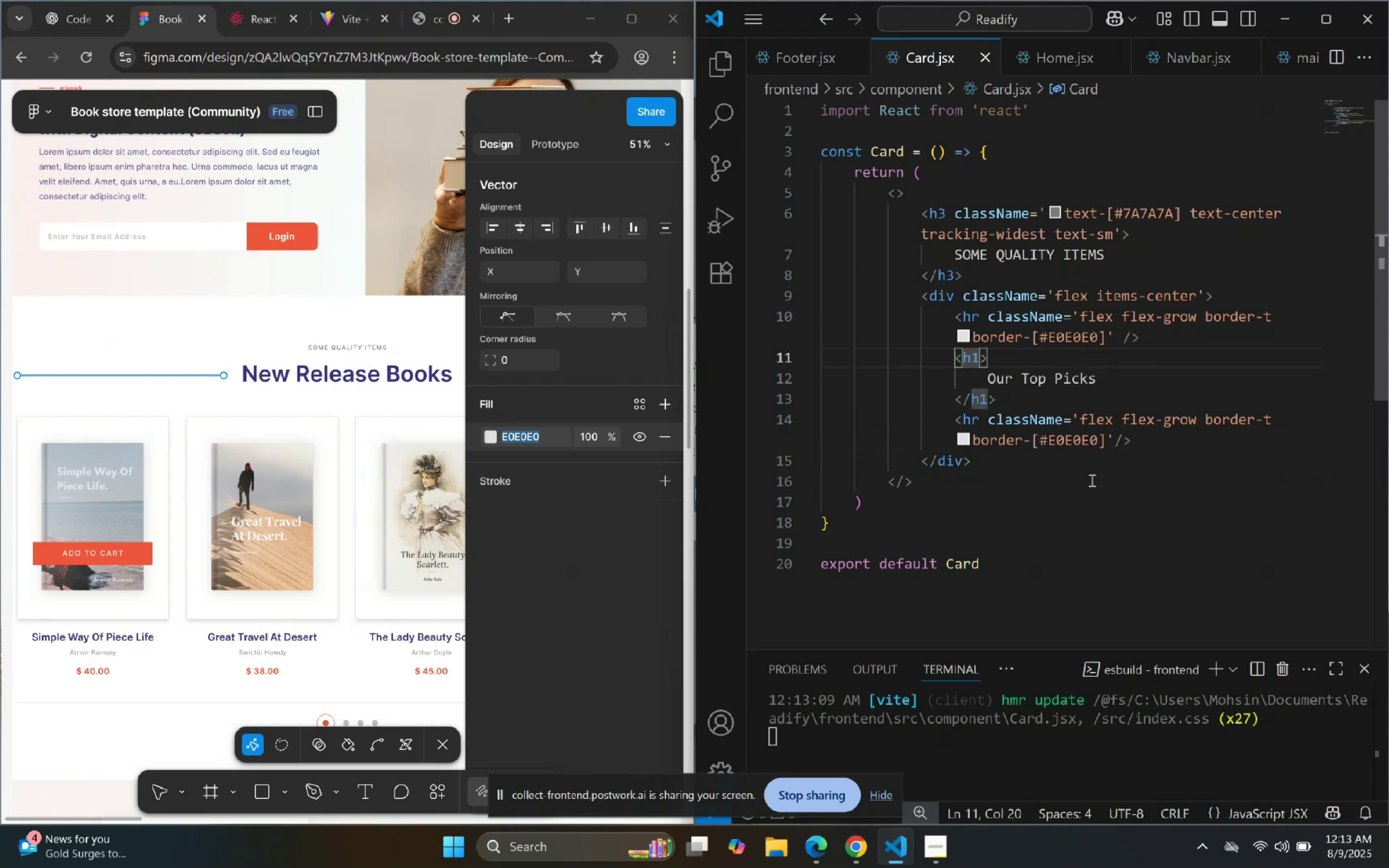 
type( text)
key(Backspace)
key(Backspace)
key(Backspace)
key(Backspace)
type(clas)
 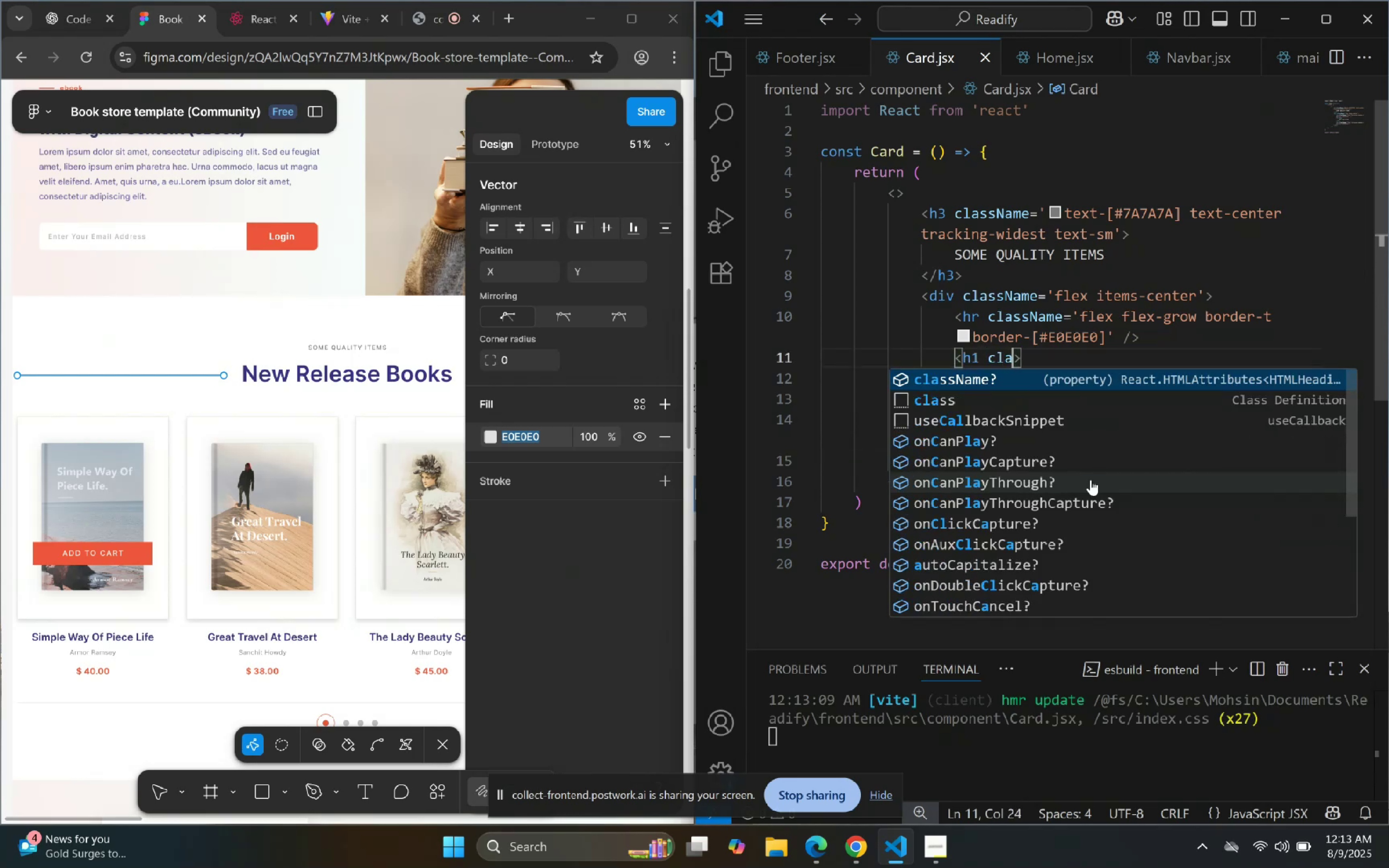 
key(Enter)
 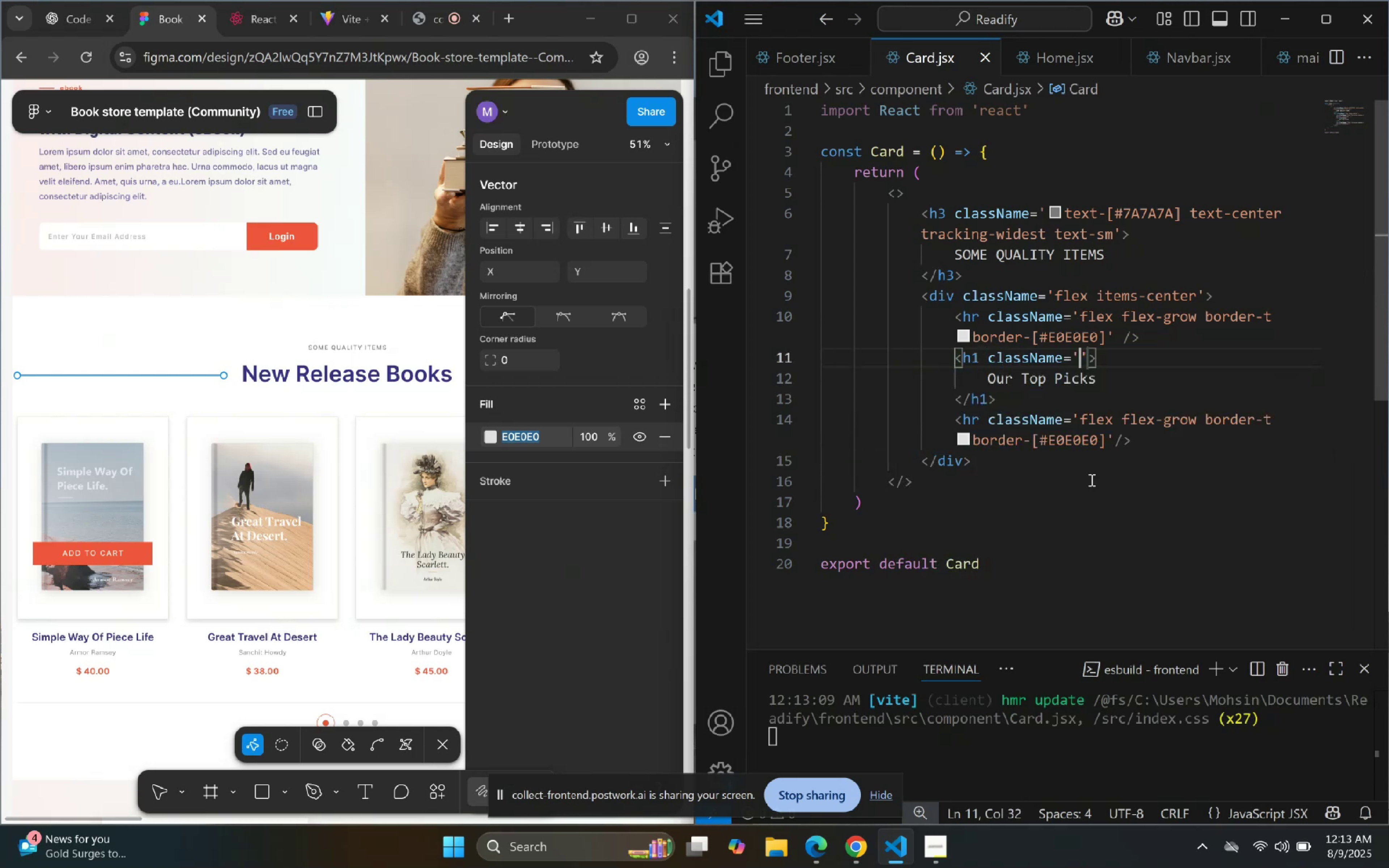 
type(text-ce)
 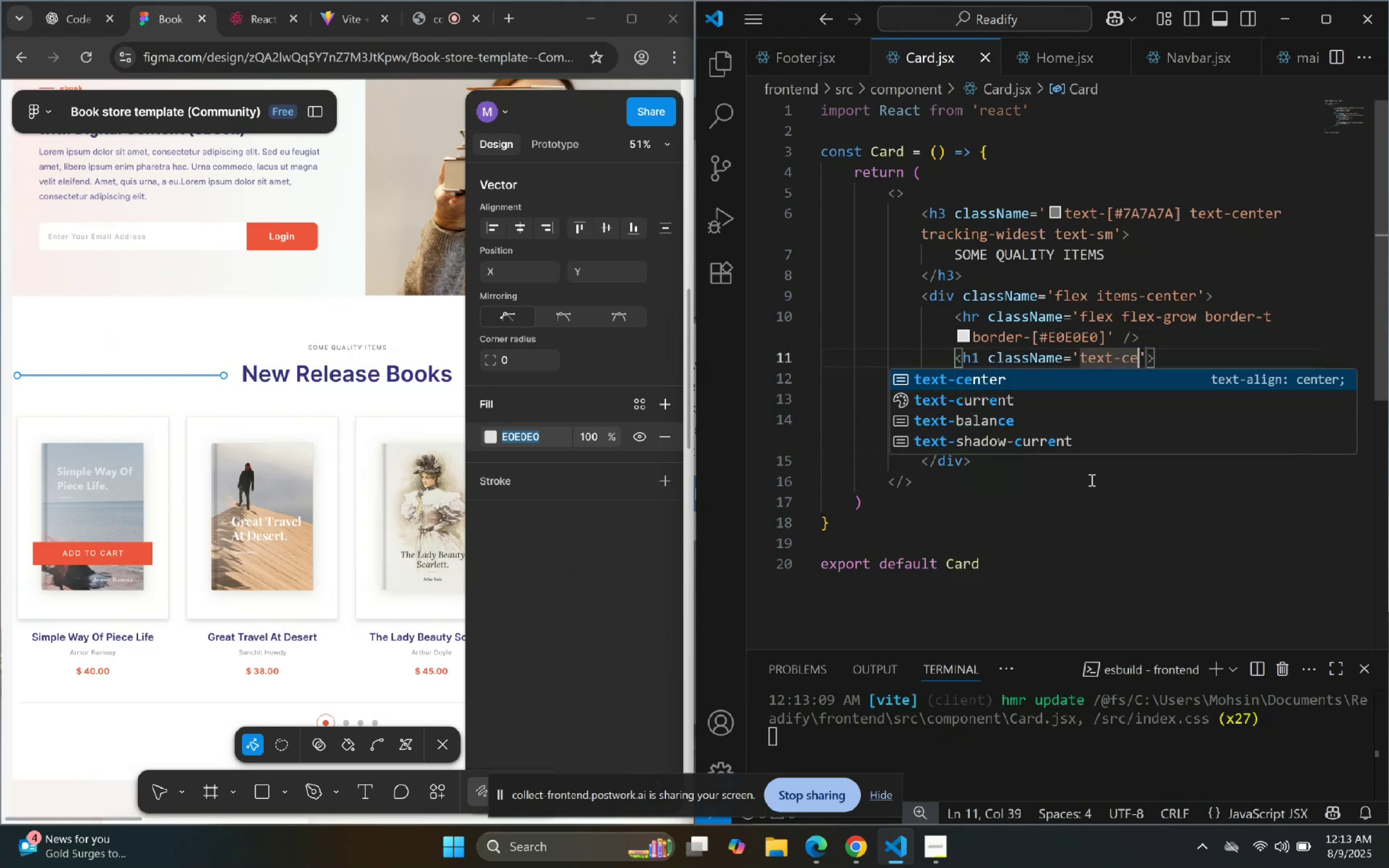 
key(Enter)
 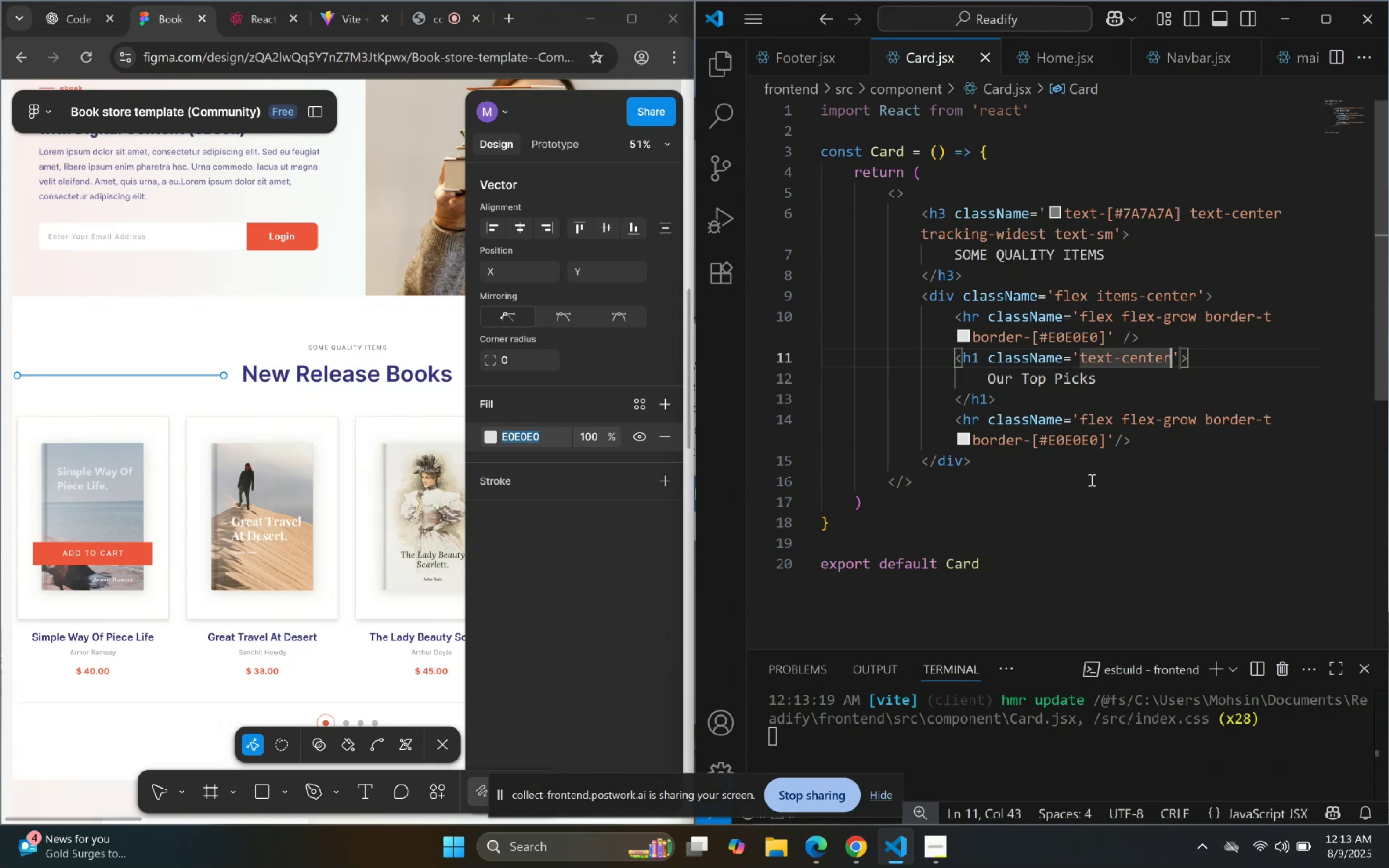 
type( text-[])
 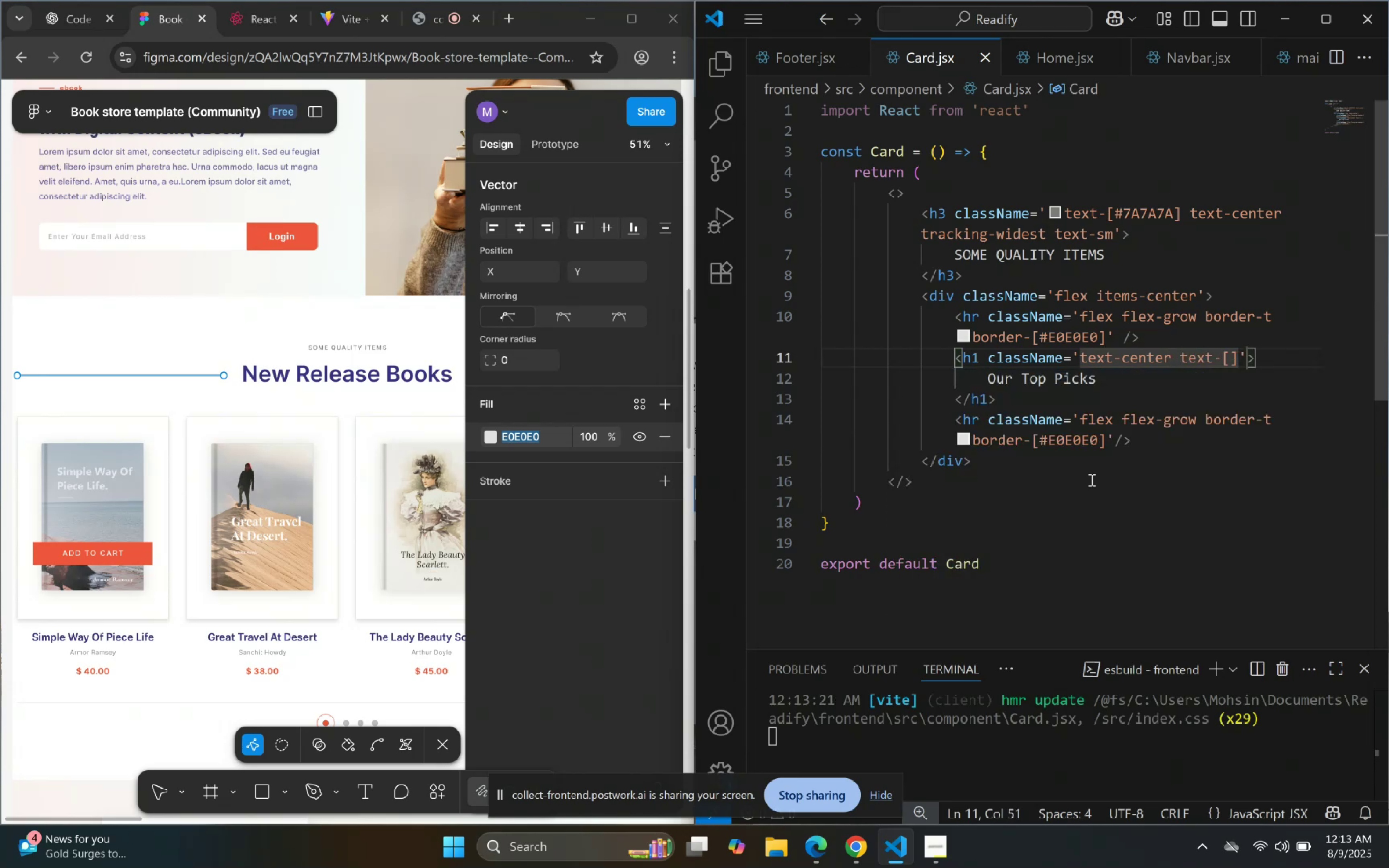 
key(ArrowLeft)
 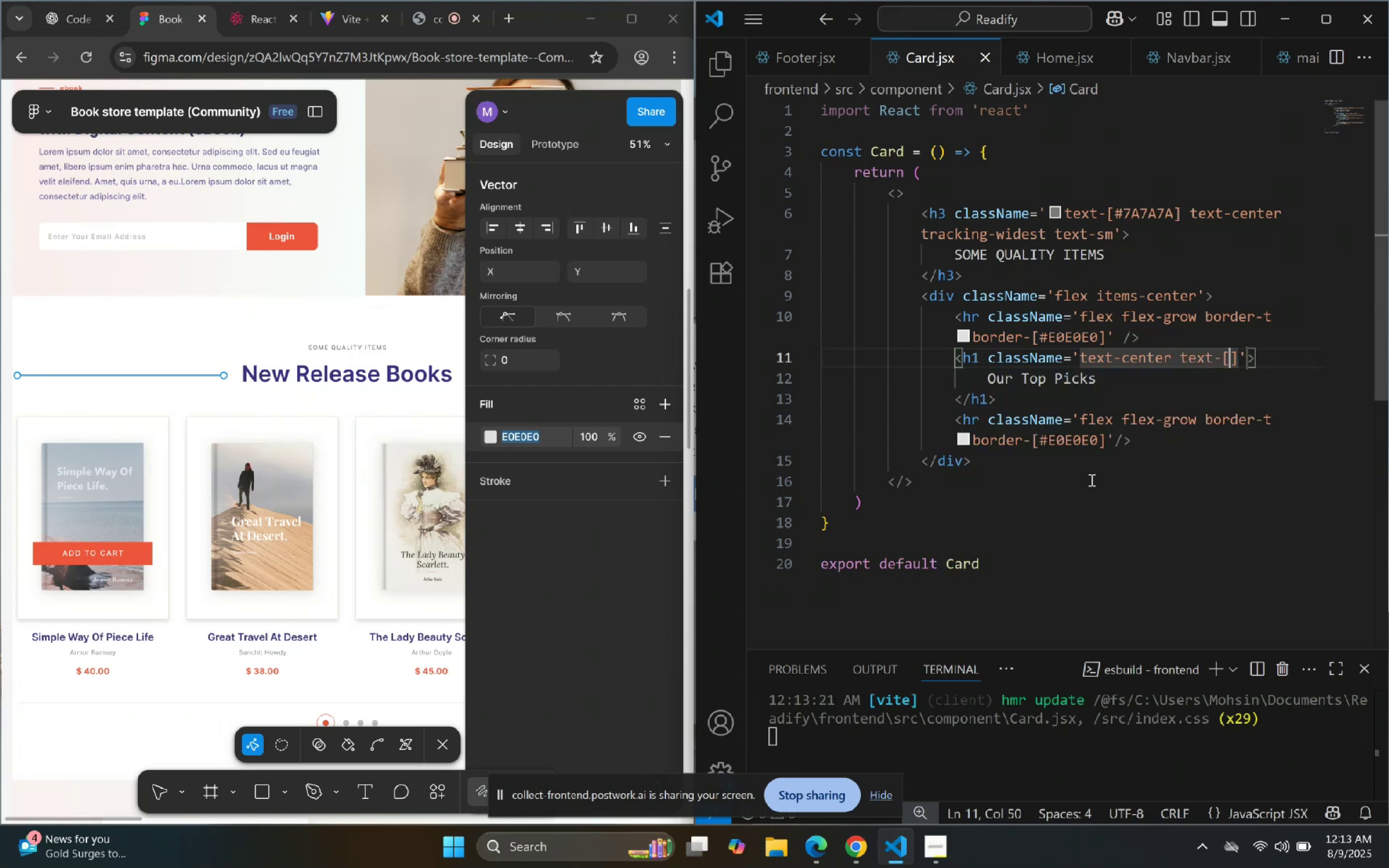 
key(Shift+3)
 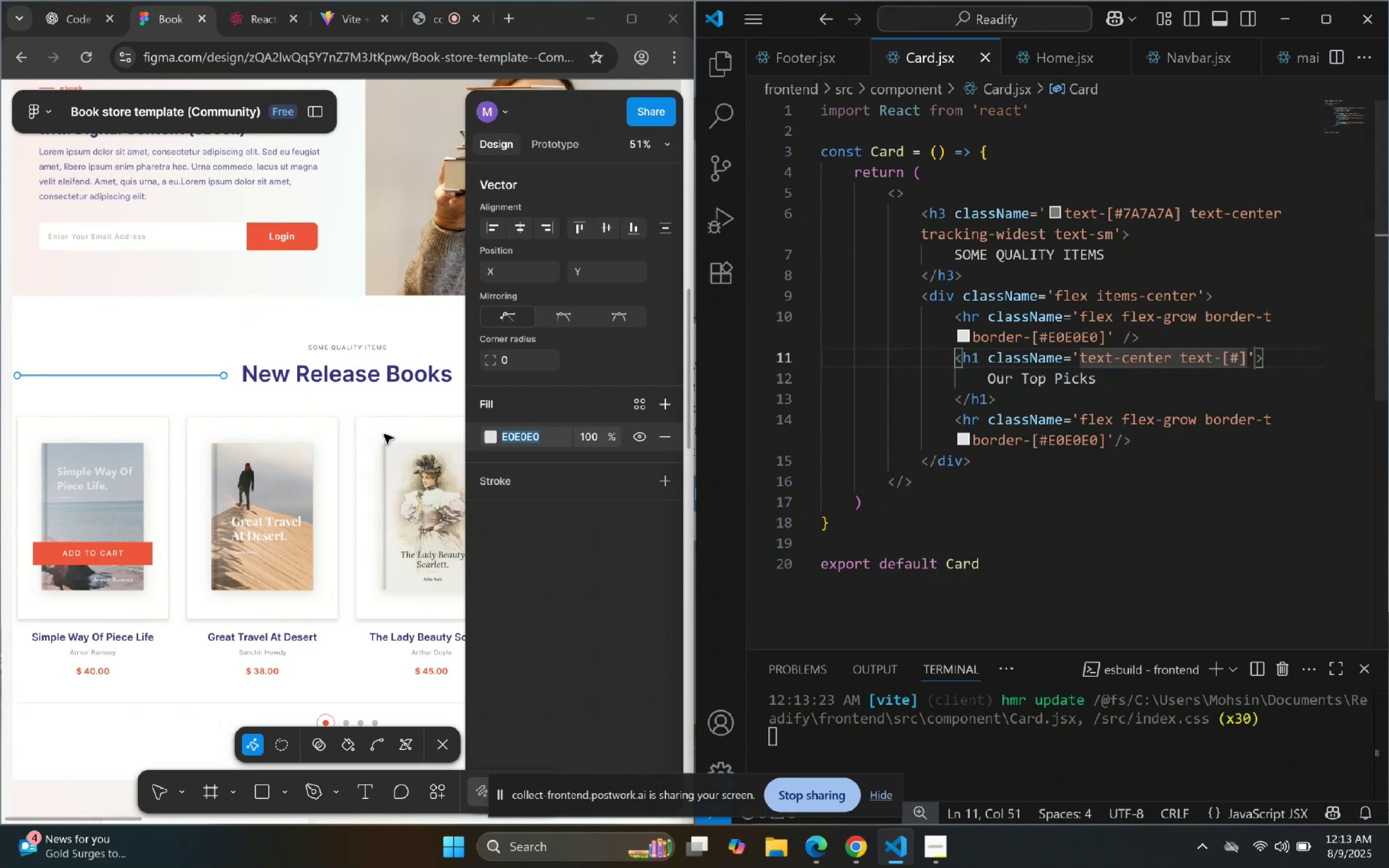 
double_click([379, 377])
 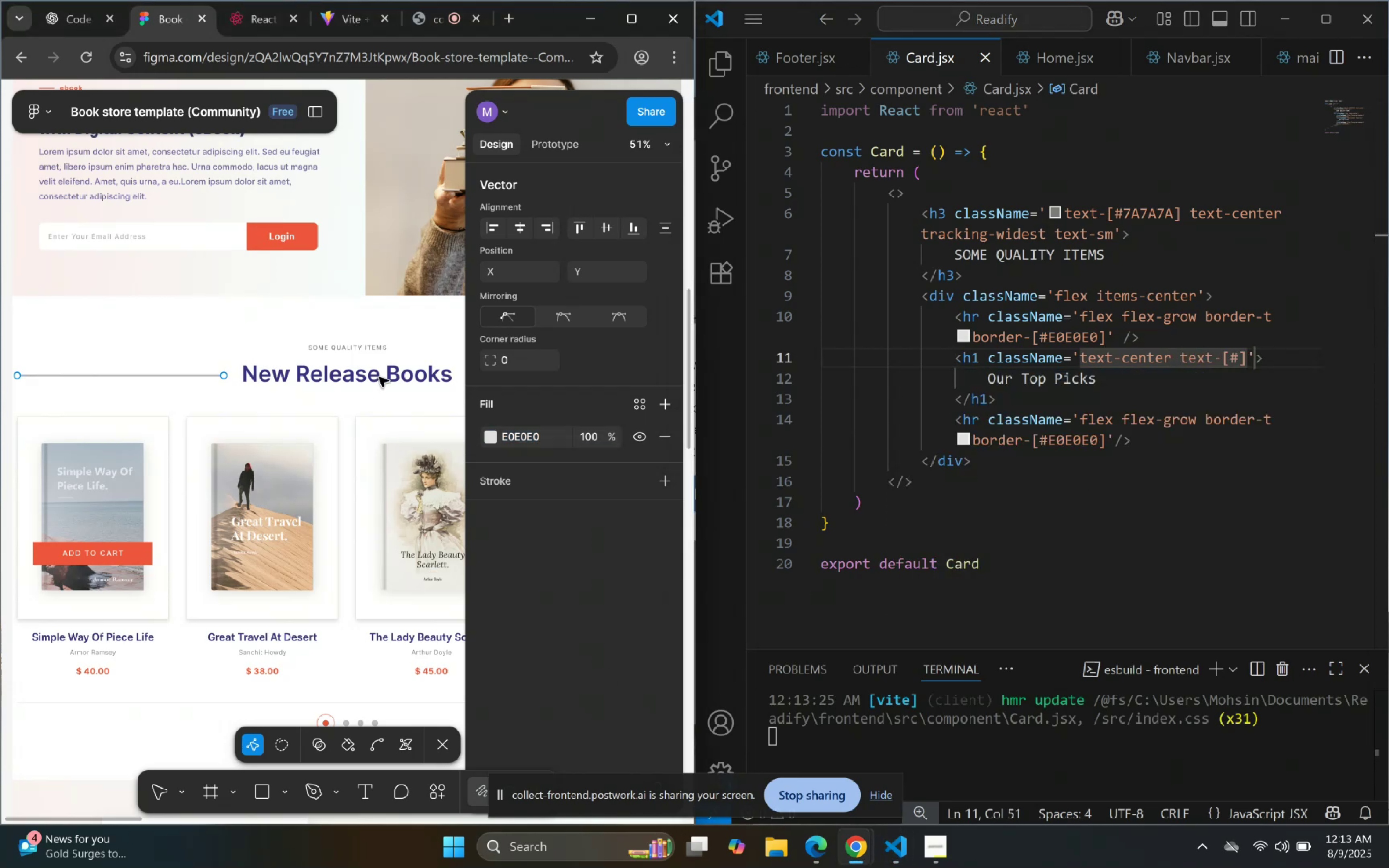 
triple_click([379, 377])
 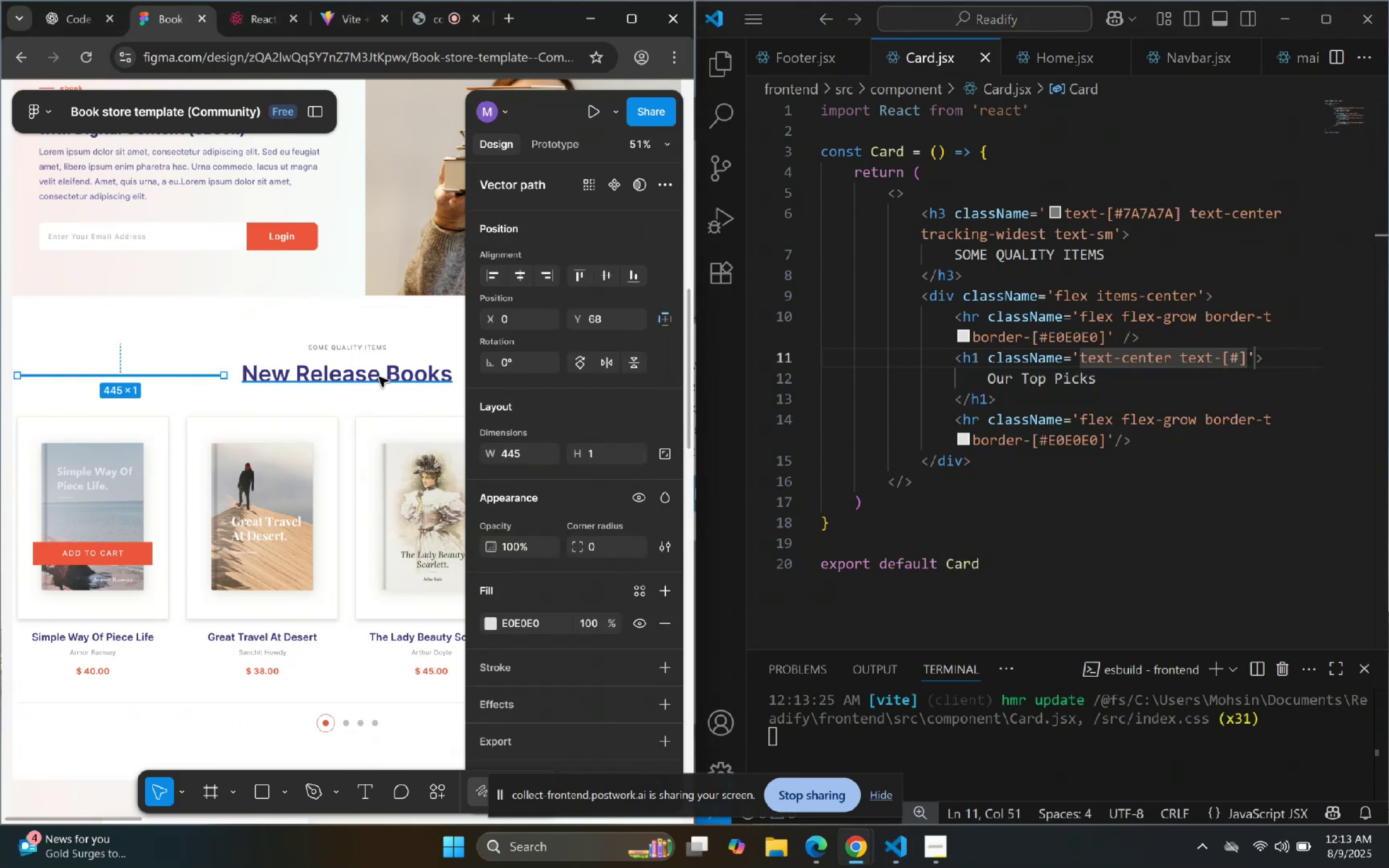 
triple_click([379, 377])
 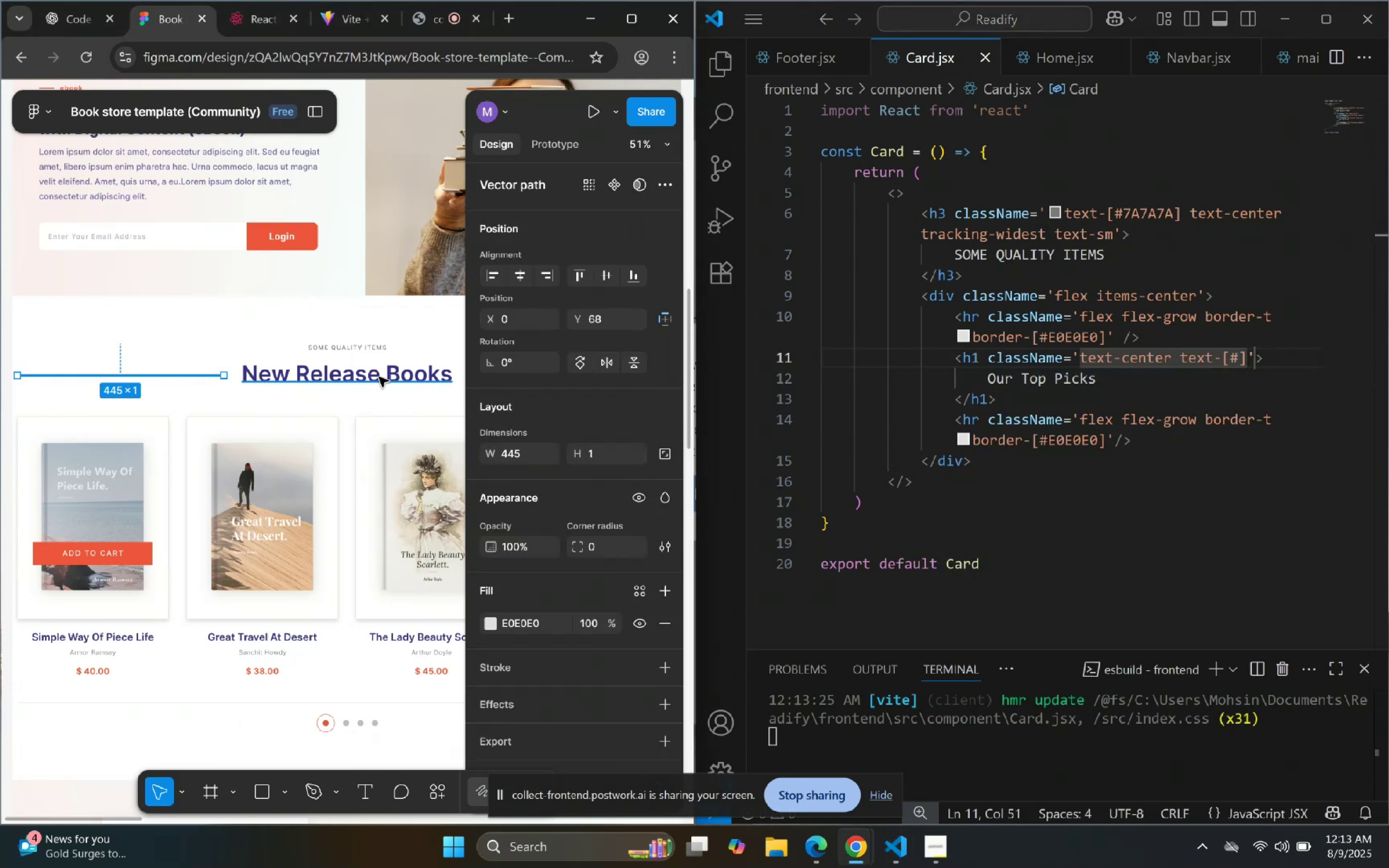 
triple_click([379, 377])
 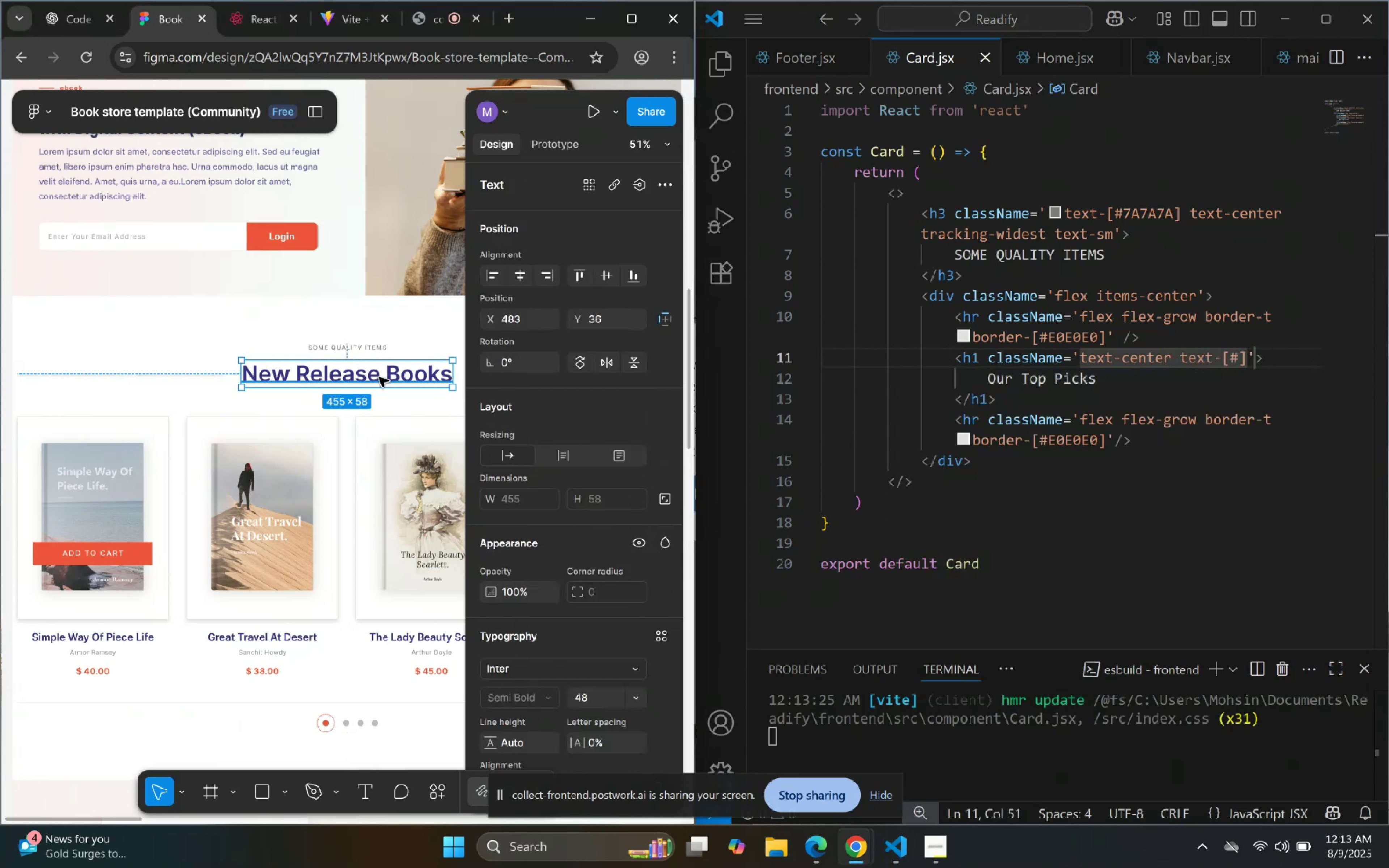 
triple_click([379, 377])
 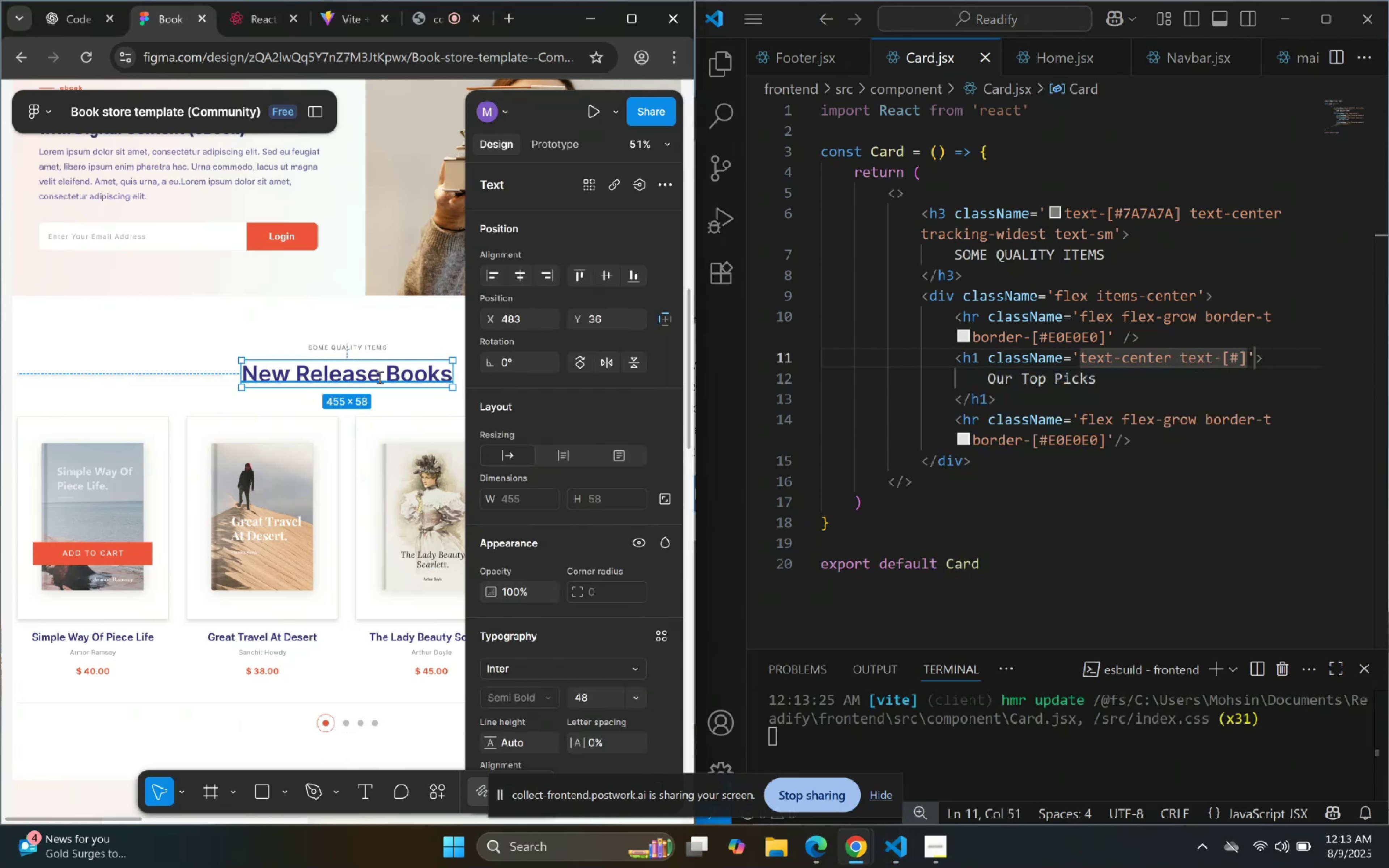 
triple_click([379, 377])
 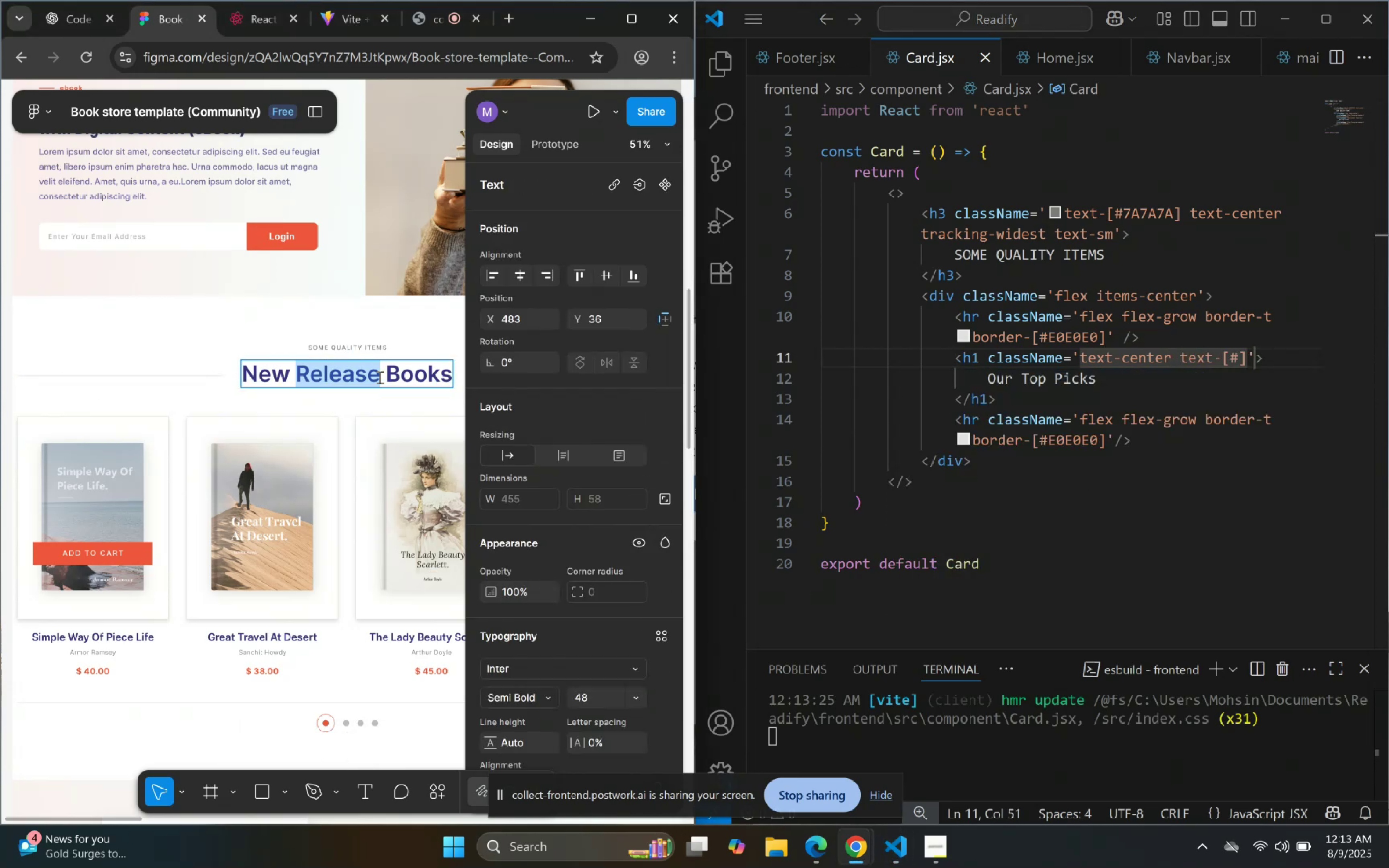 
triple_click([379, 377])
 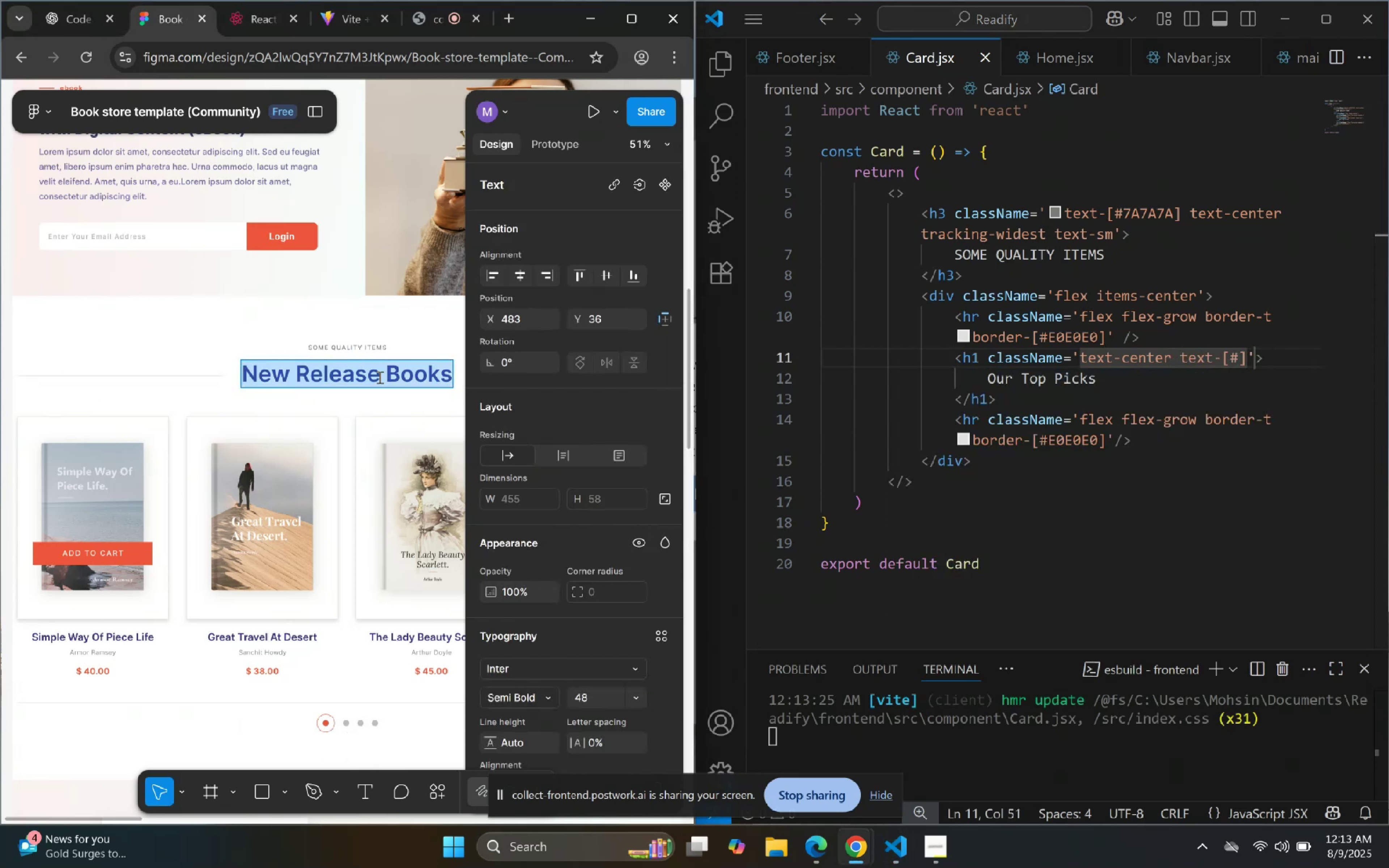 
triple_click([379, 377])
 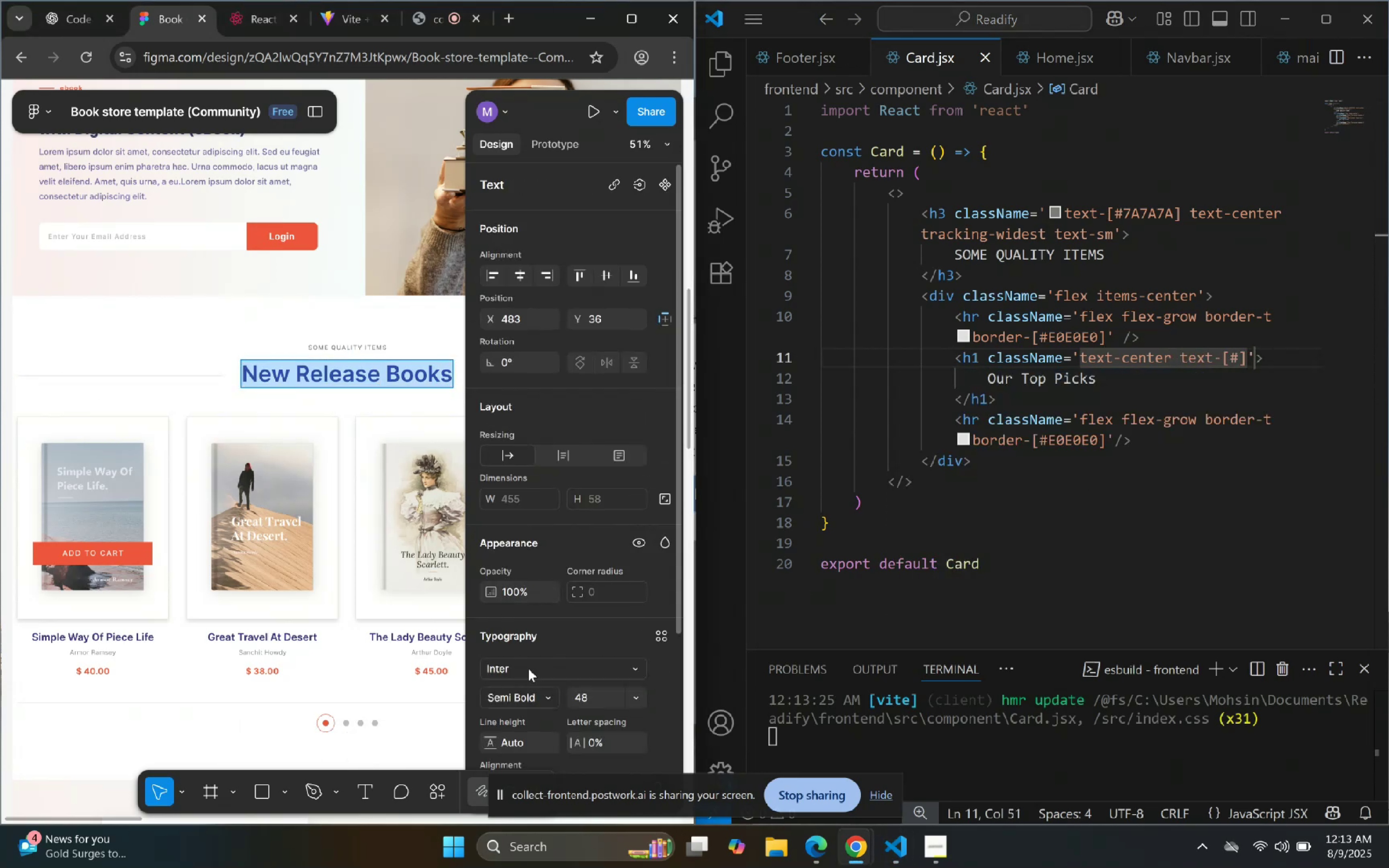 
scroll: coordinate [591, 562], scroll_direction: down, amount: 4.0
 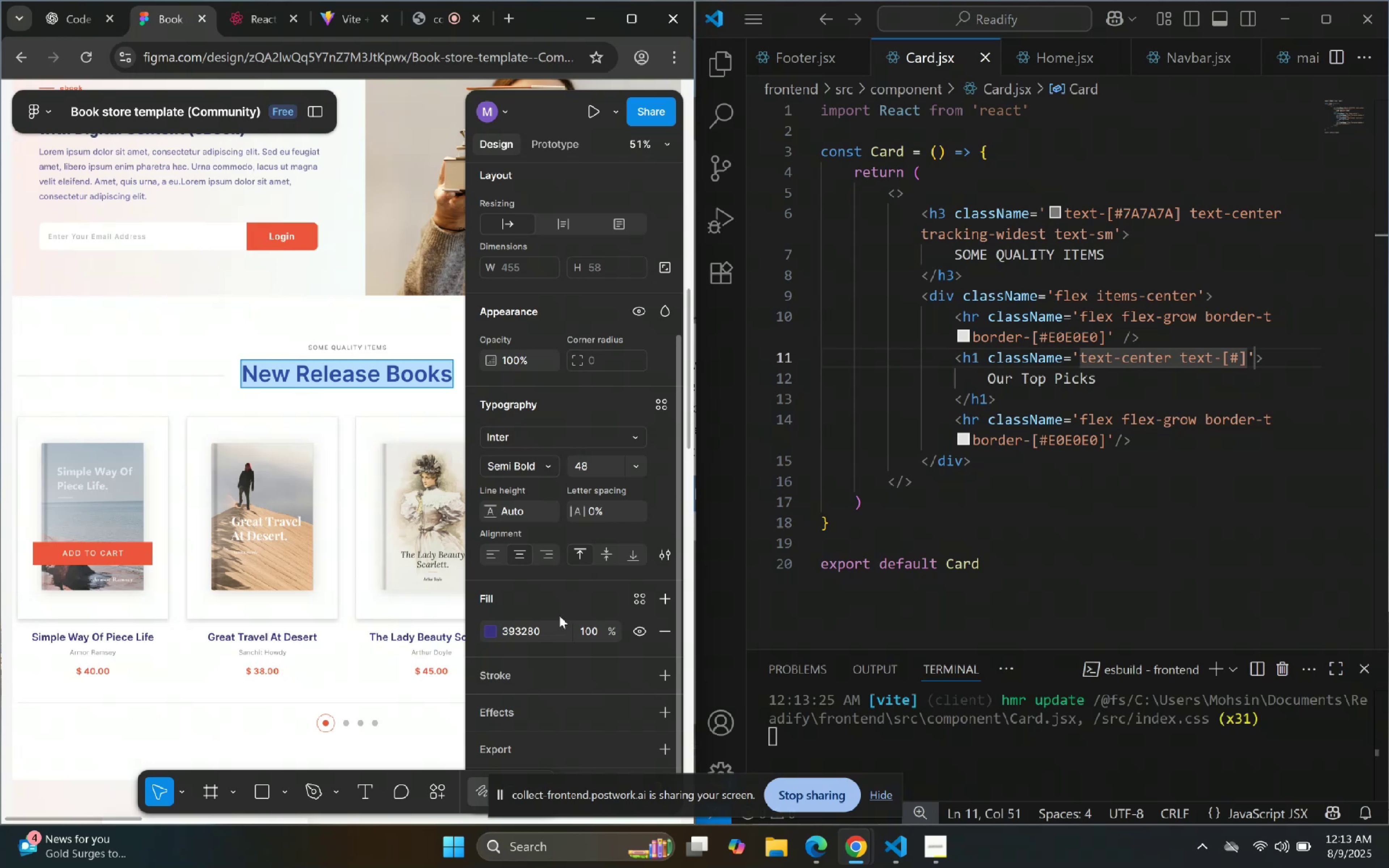 
left_click_drag(start_coordinate=[551, 629], to_coordinate=[509, 624])
 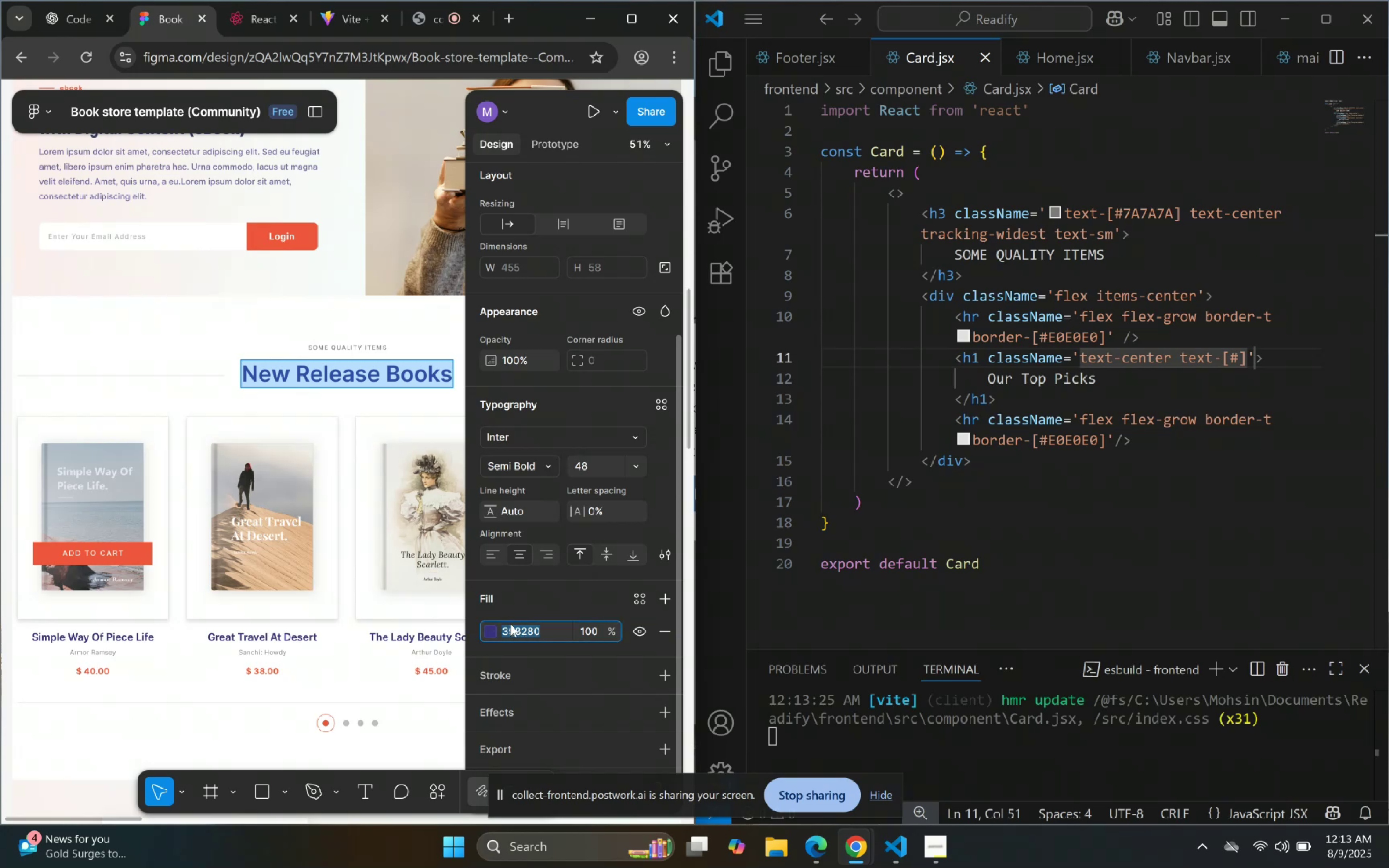 
key(Control+C)
 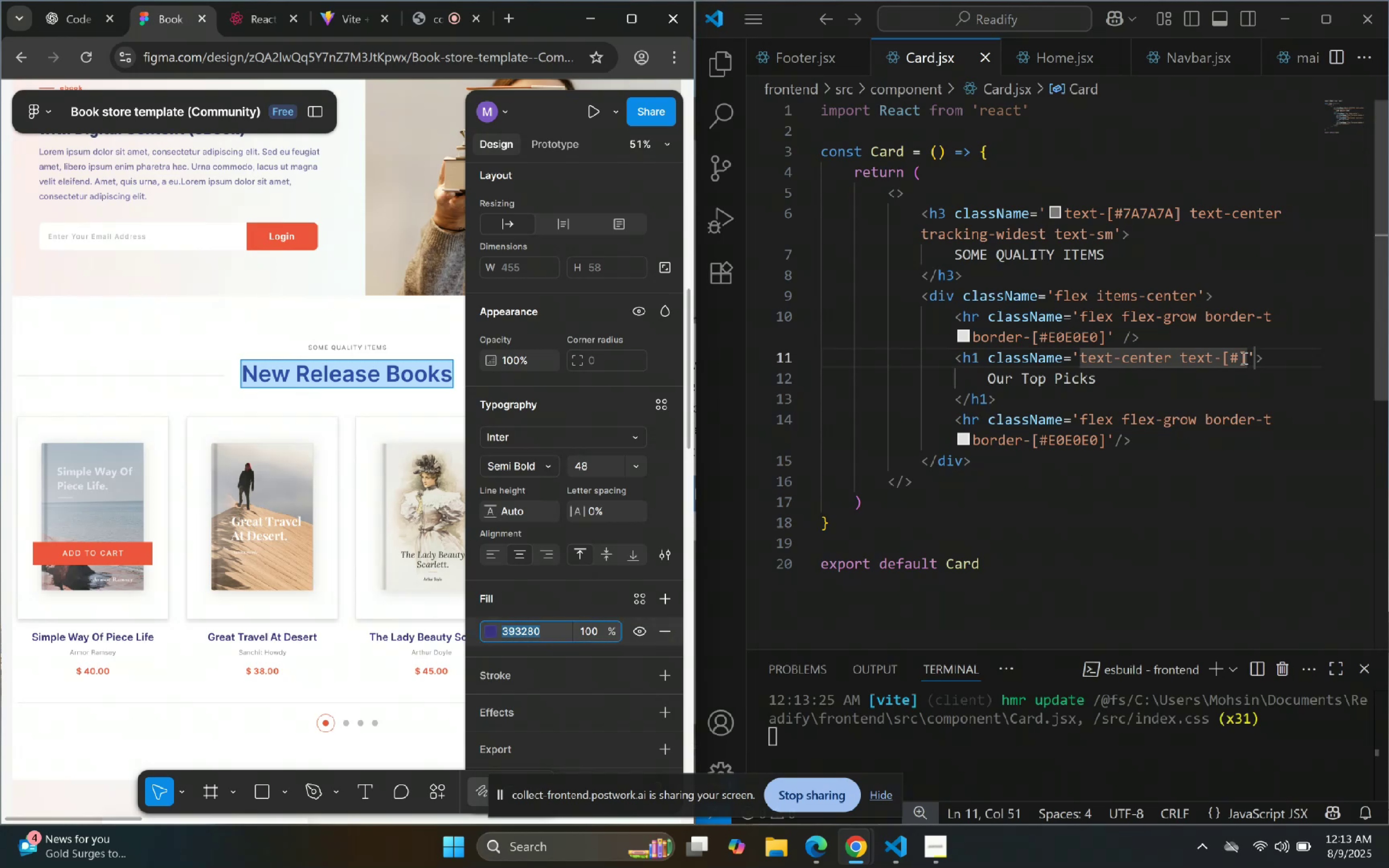 
double_click([1240, 359])
 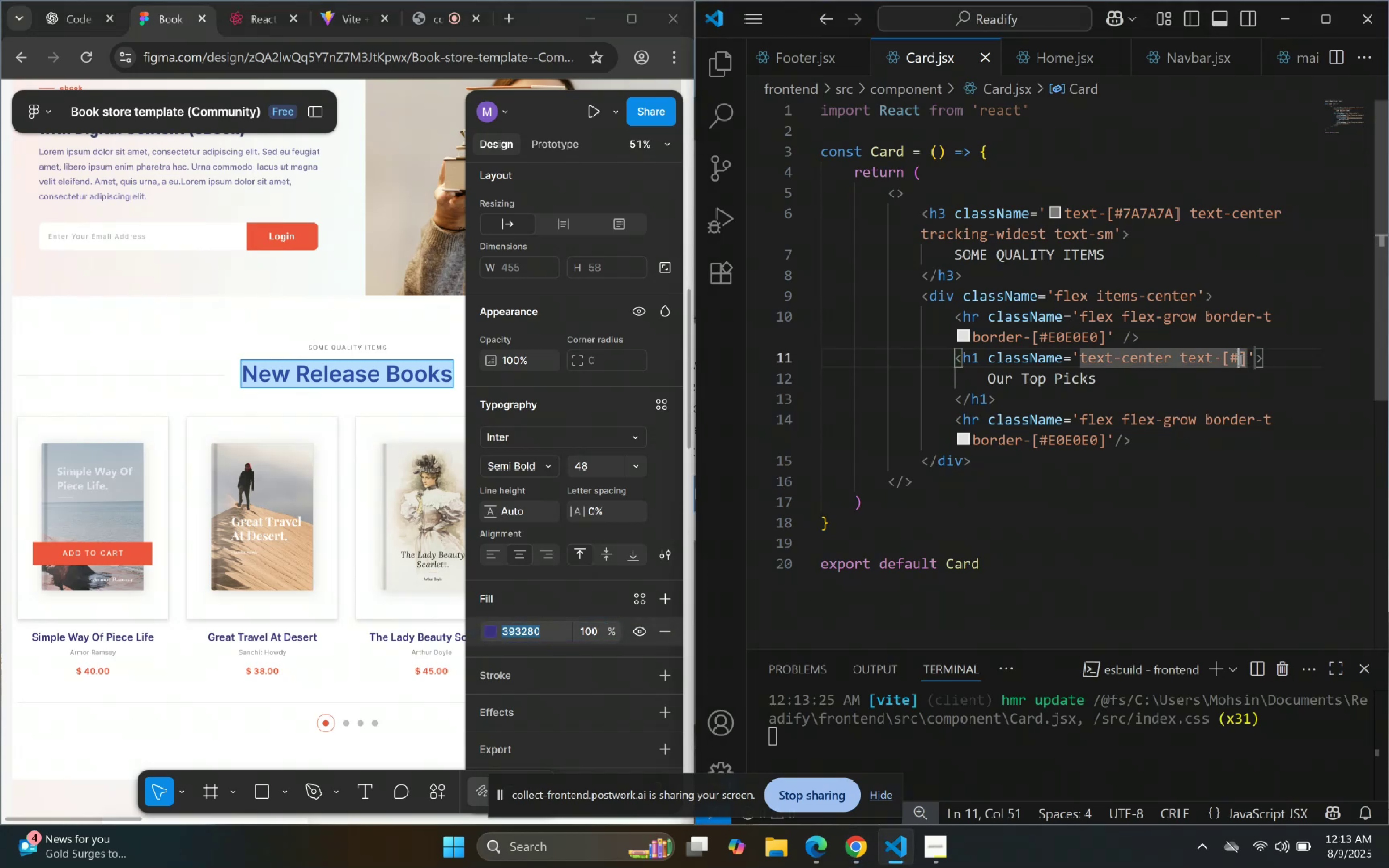 
key(Control+V)
 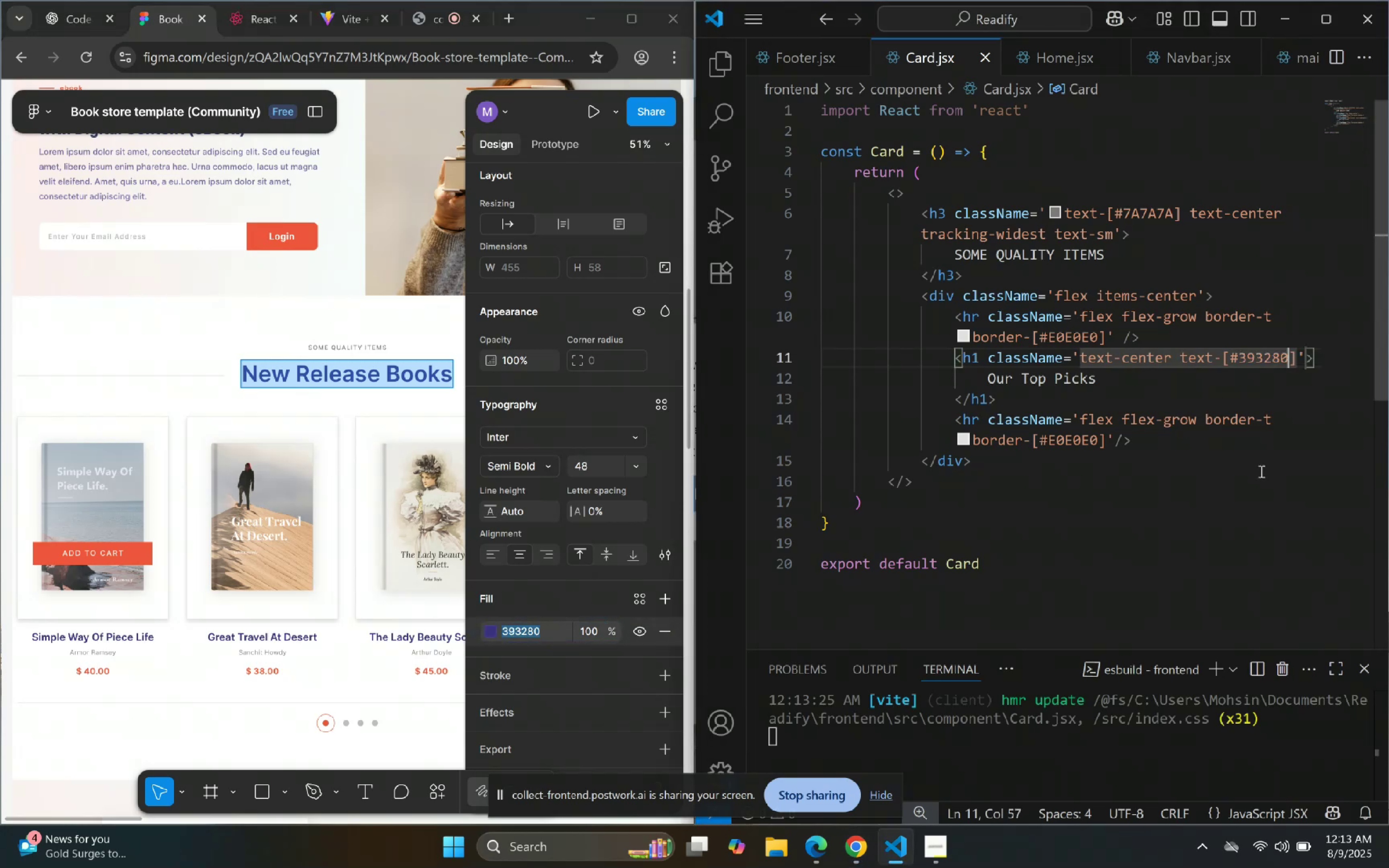 
left_click([1264, 486])
 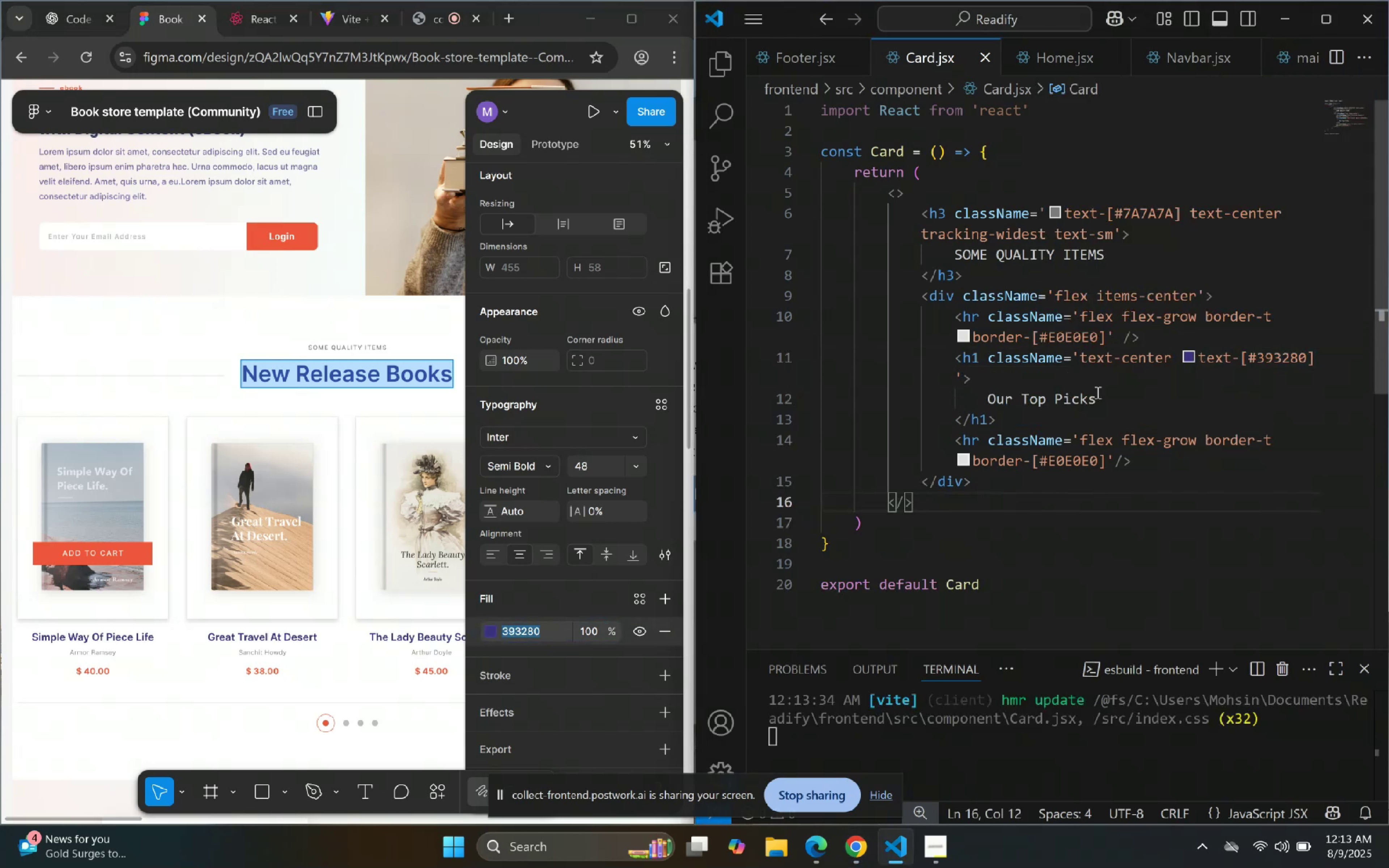 
left_click([1159, 412])
 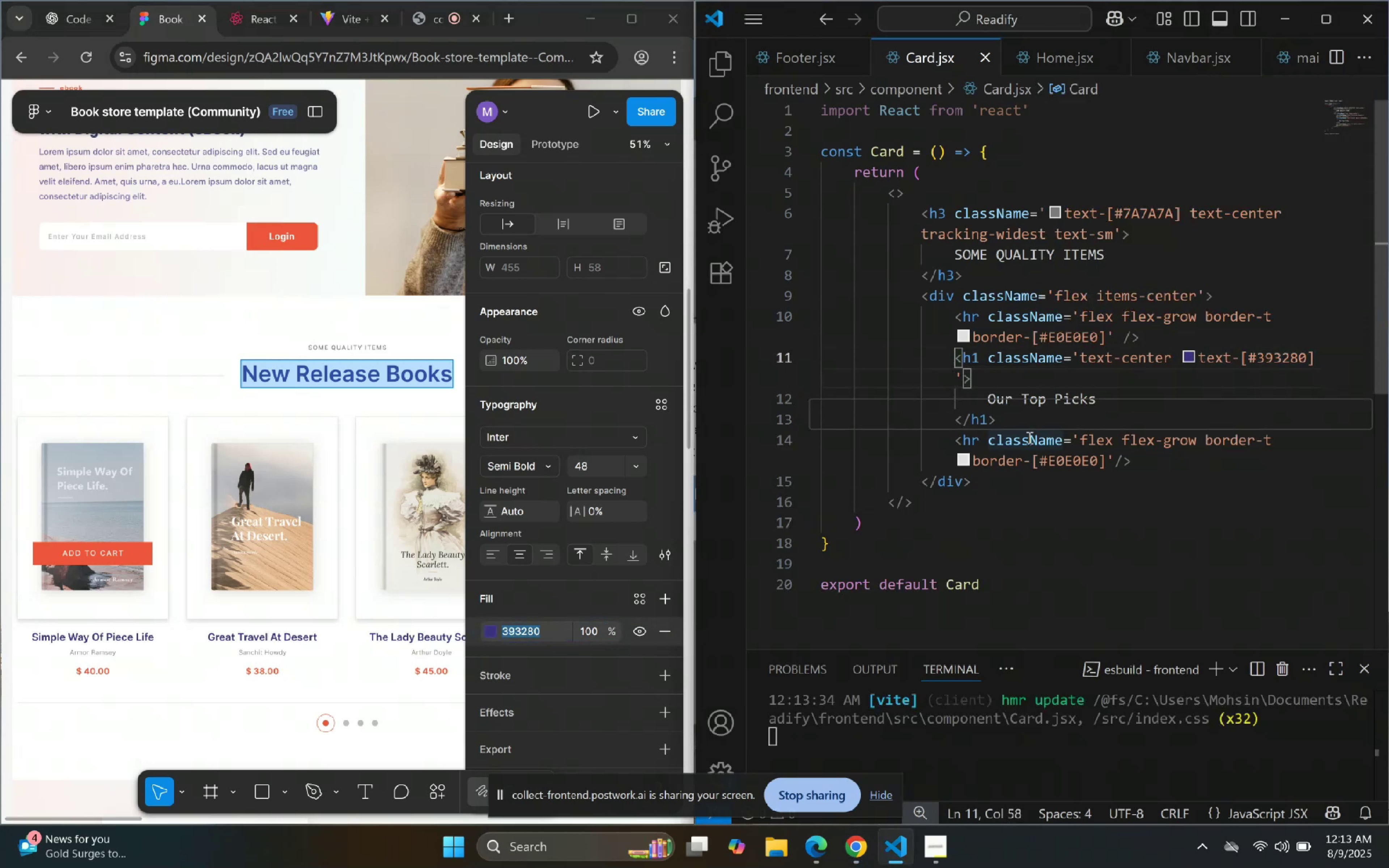 
key(ArrowRight)
 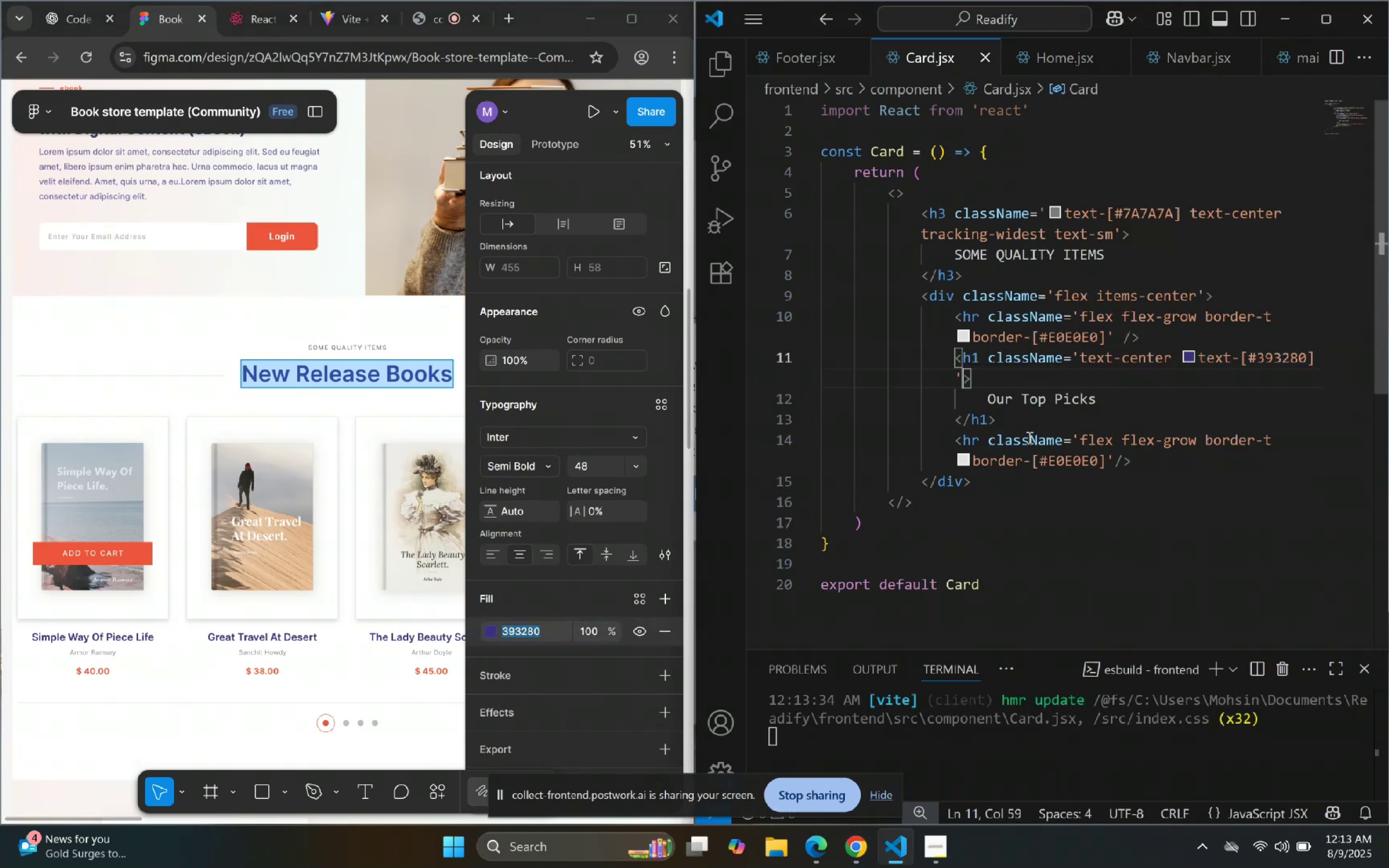 
key(ArrowLeft)
 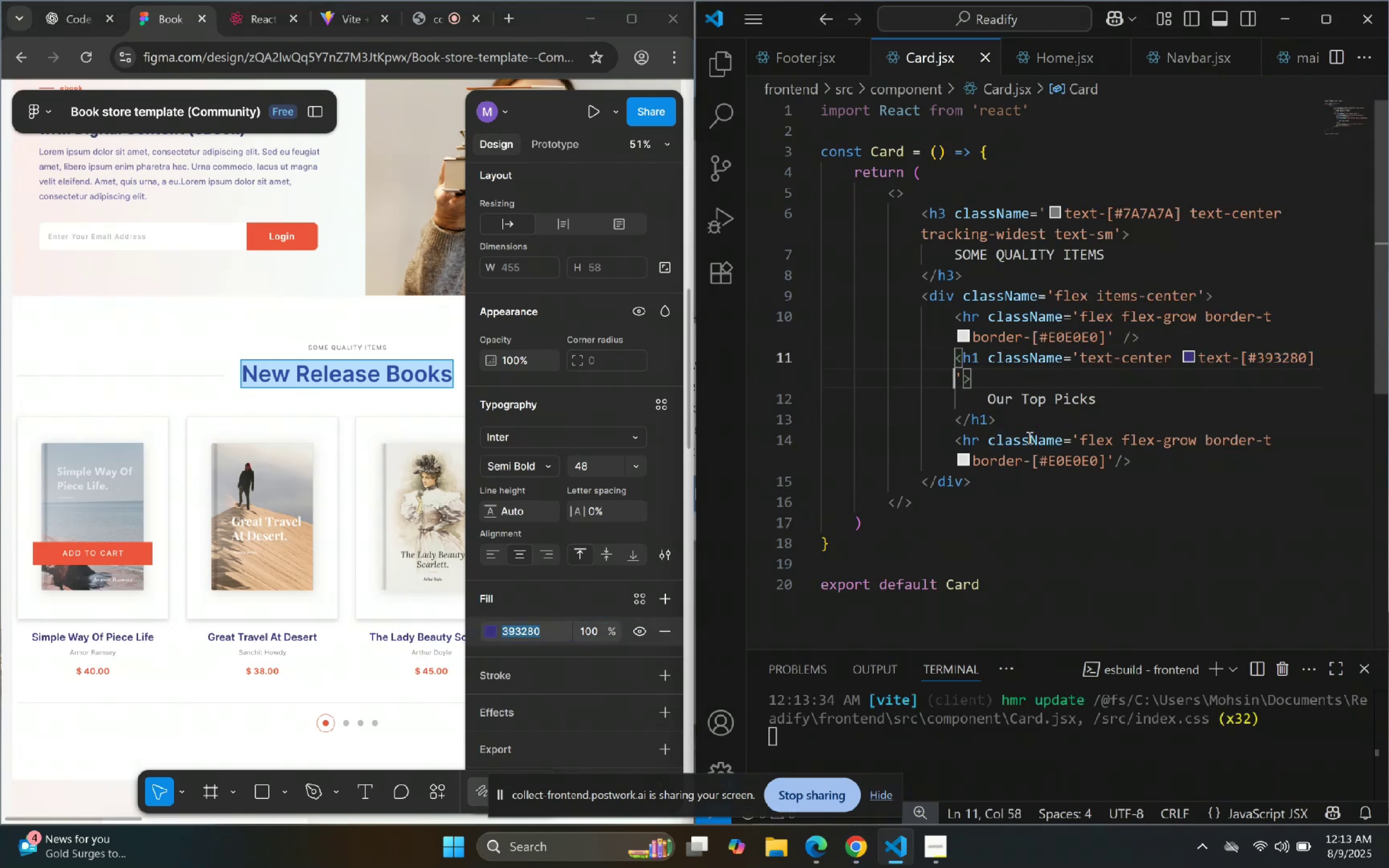 
key(Space)
 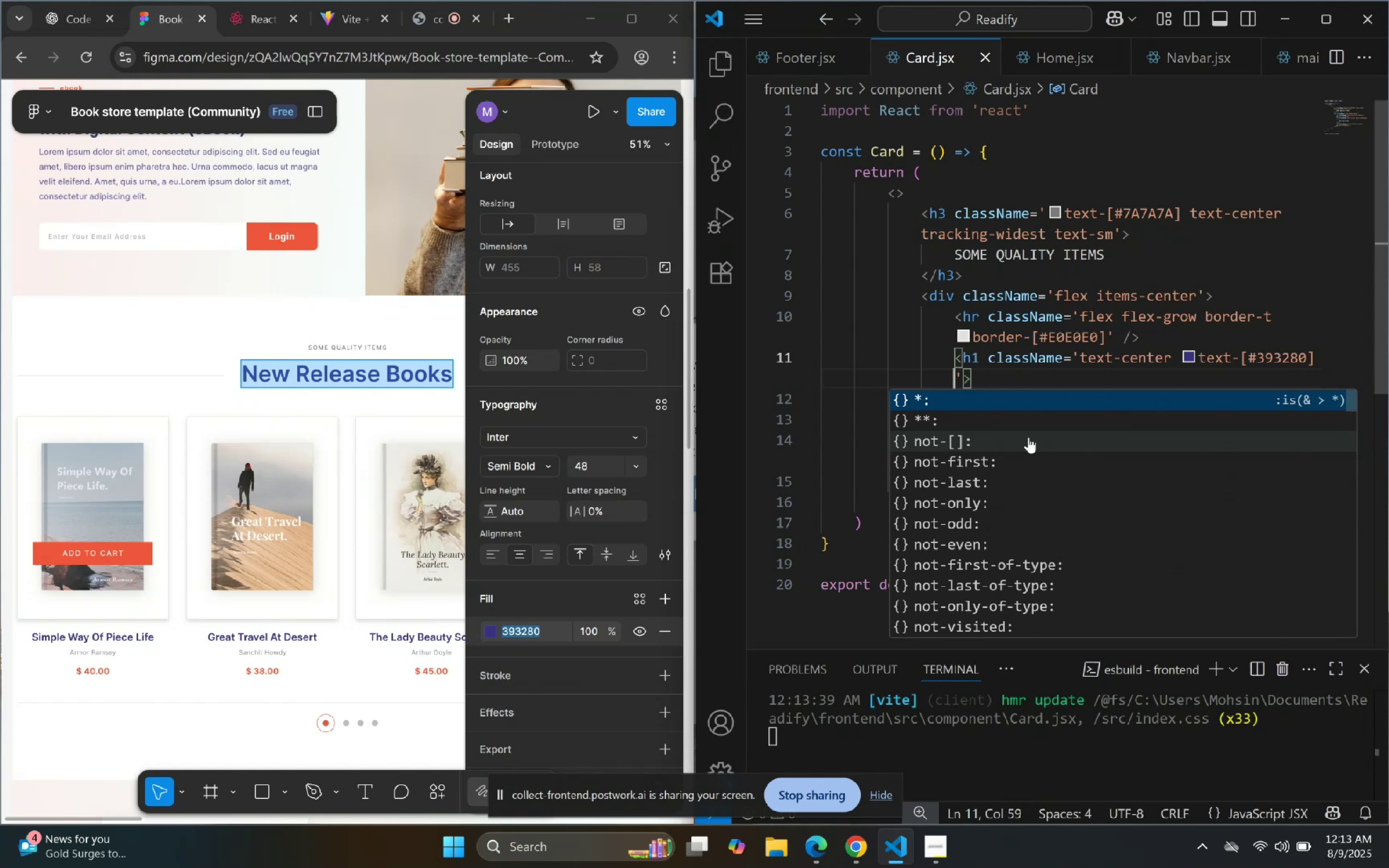 
type(font-se)
 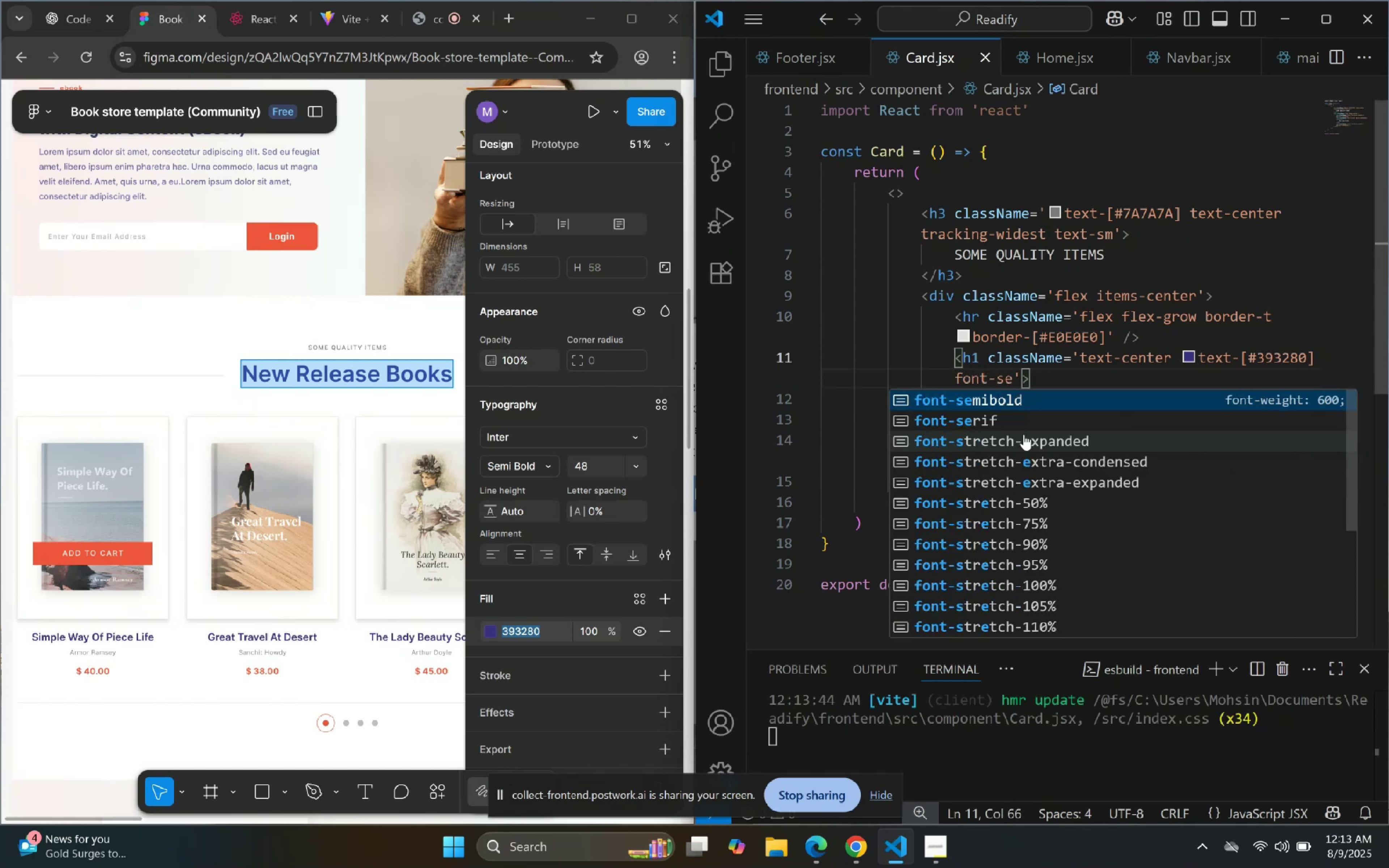 
key(Enter)
 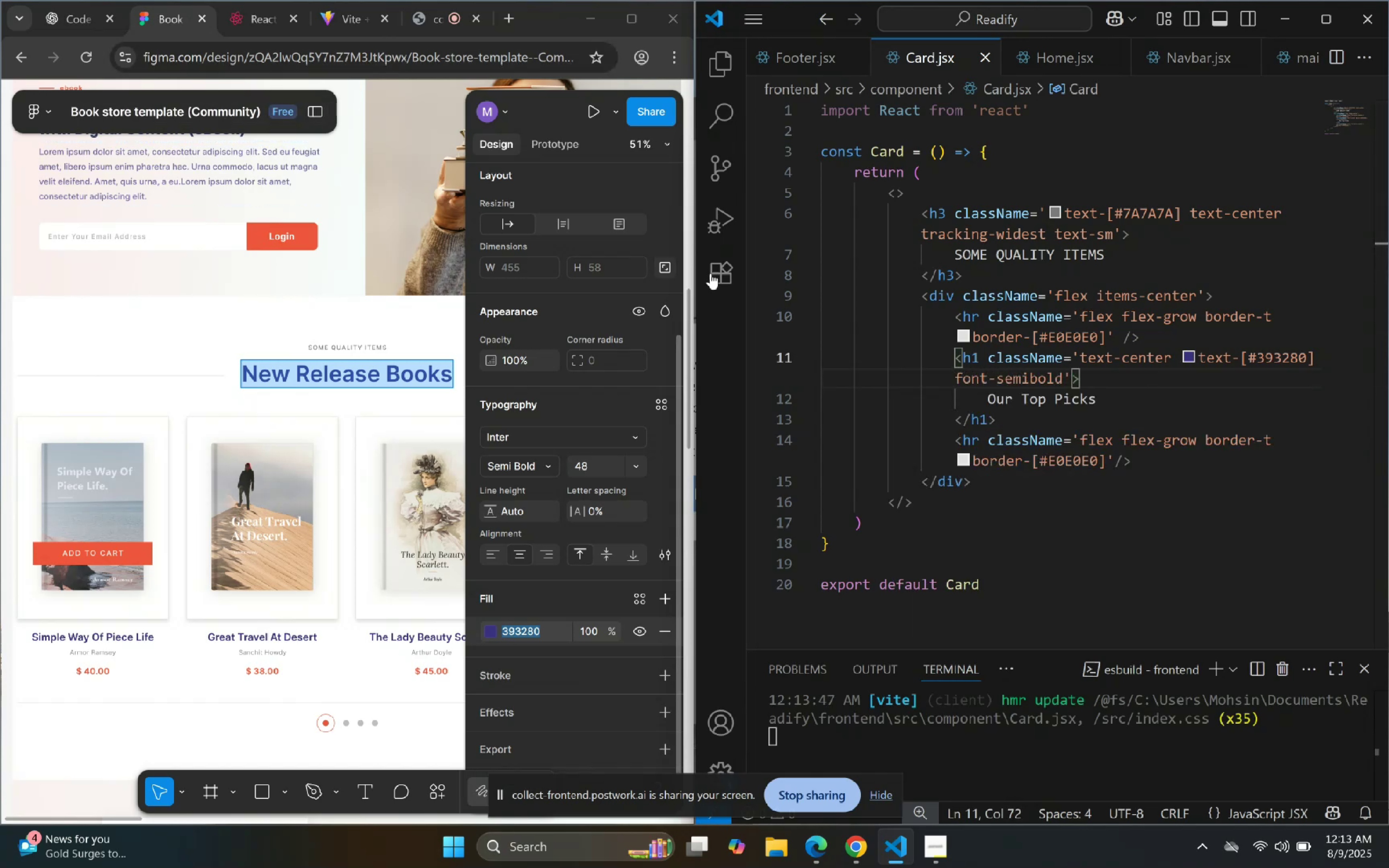 
type( text-7xl)
 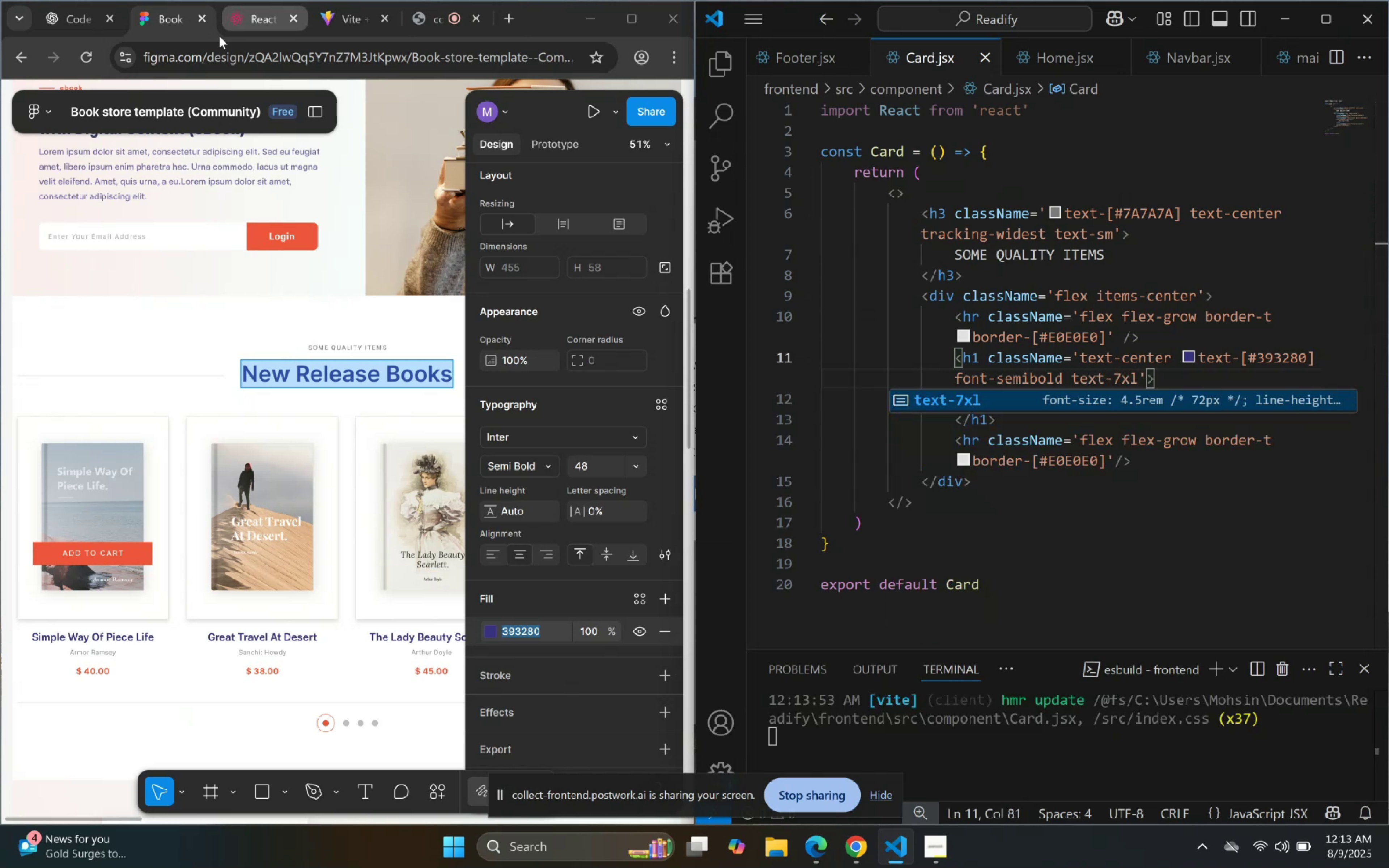 
left_click([338, 18])
 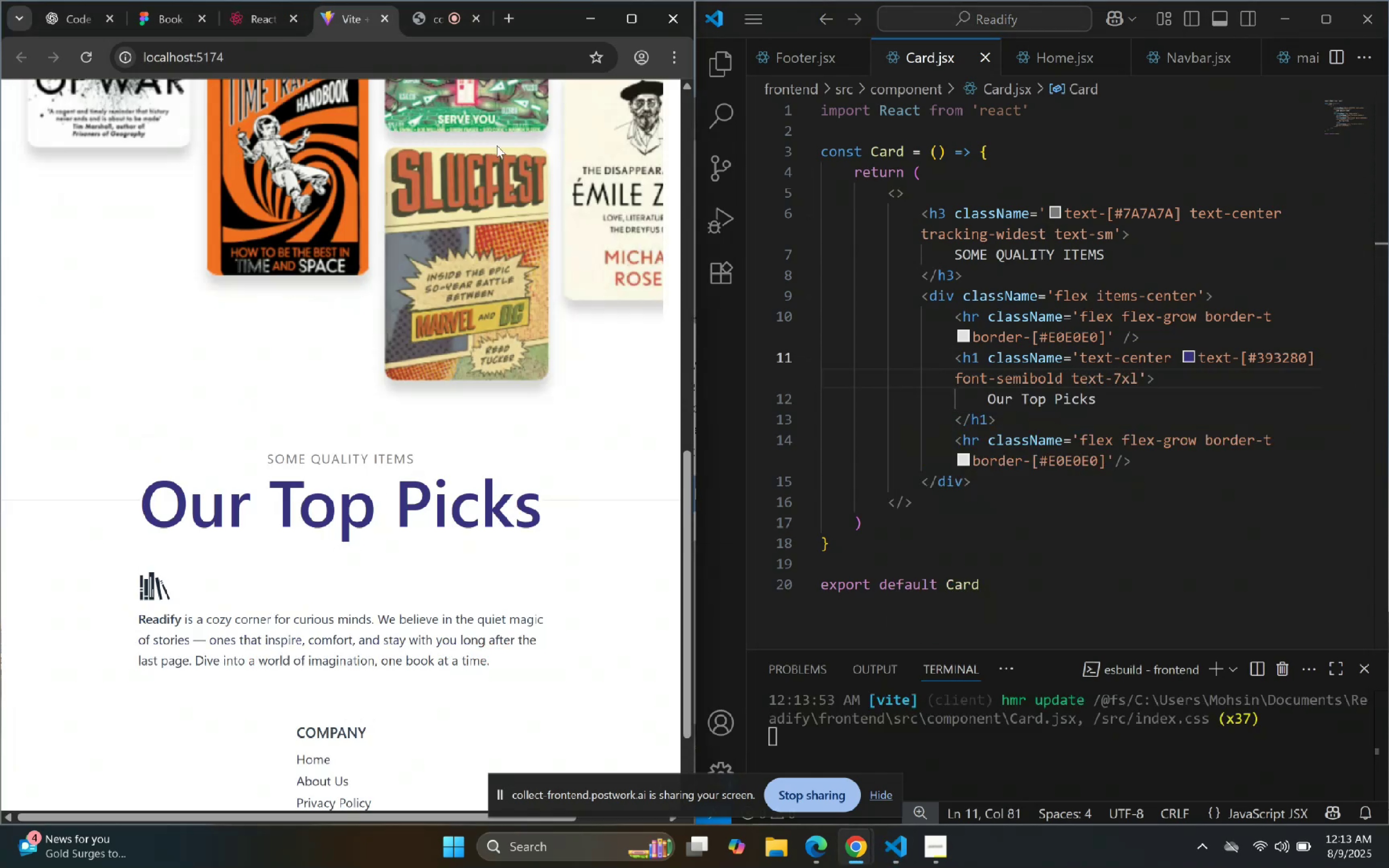 
left_click([634, 22])
 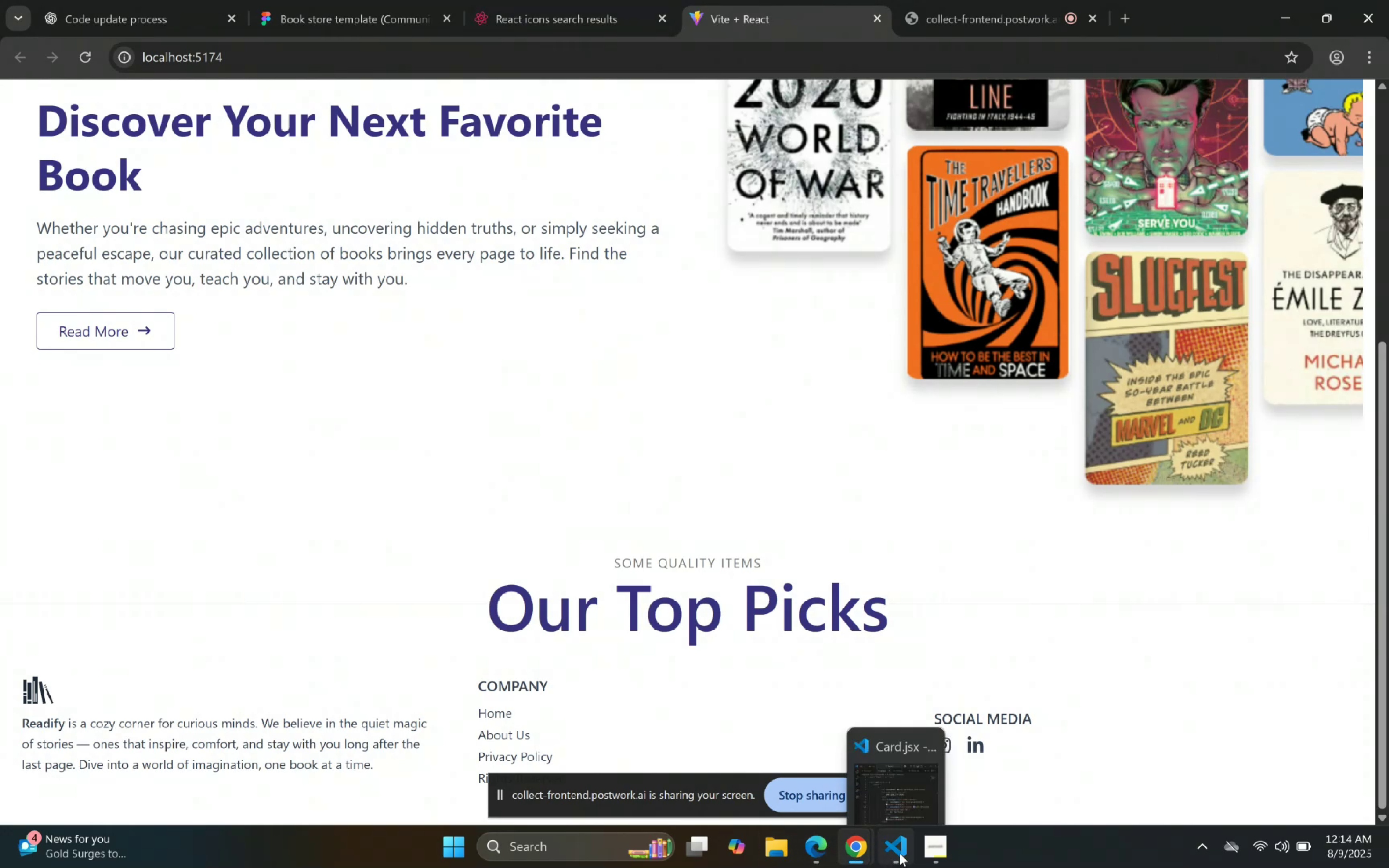 
wait(5.64)
 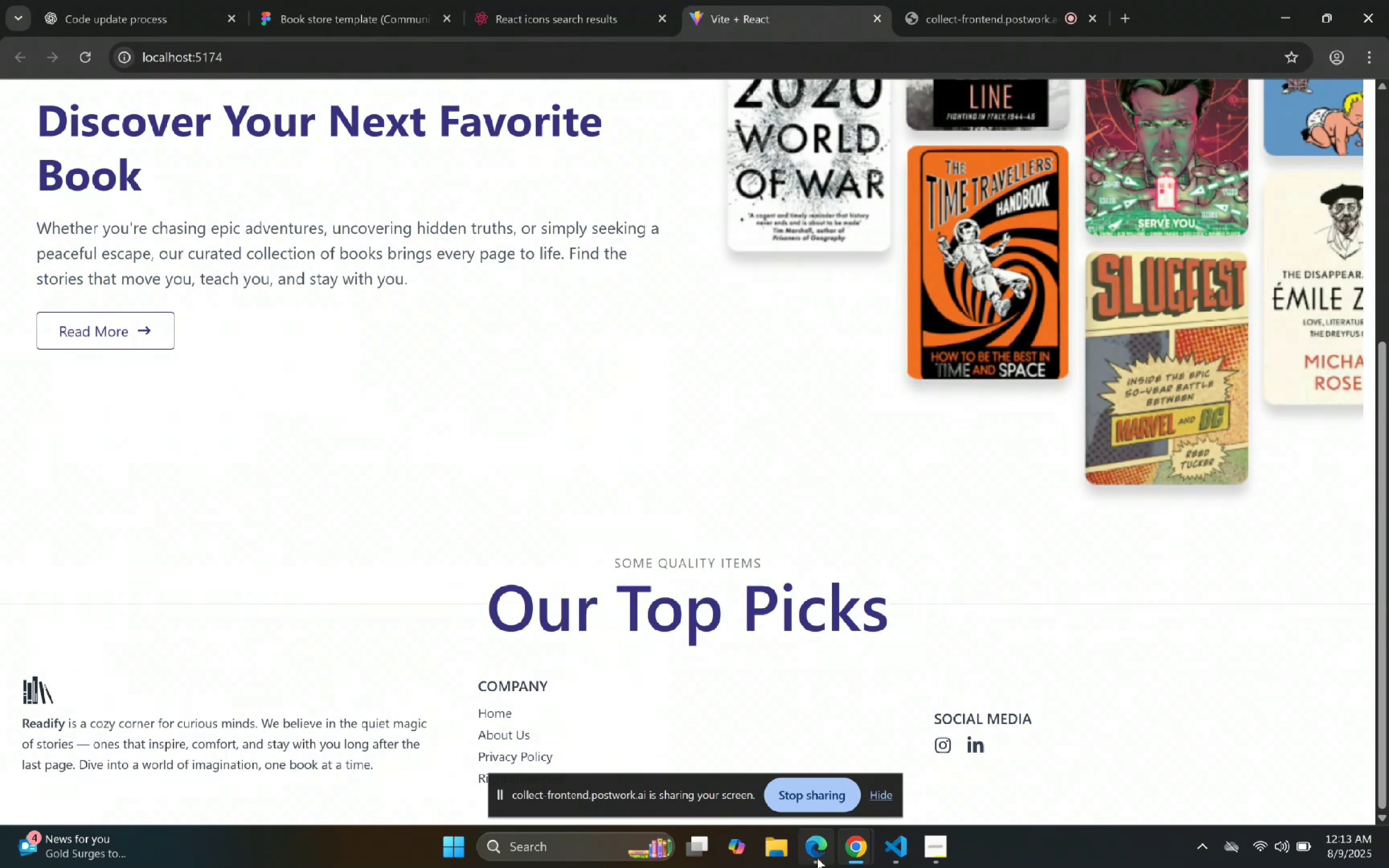 
left_click([908, 853])
 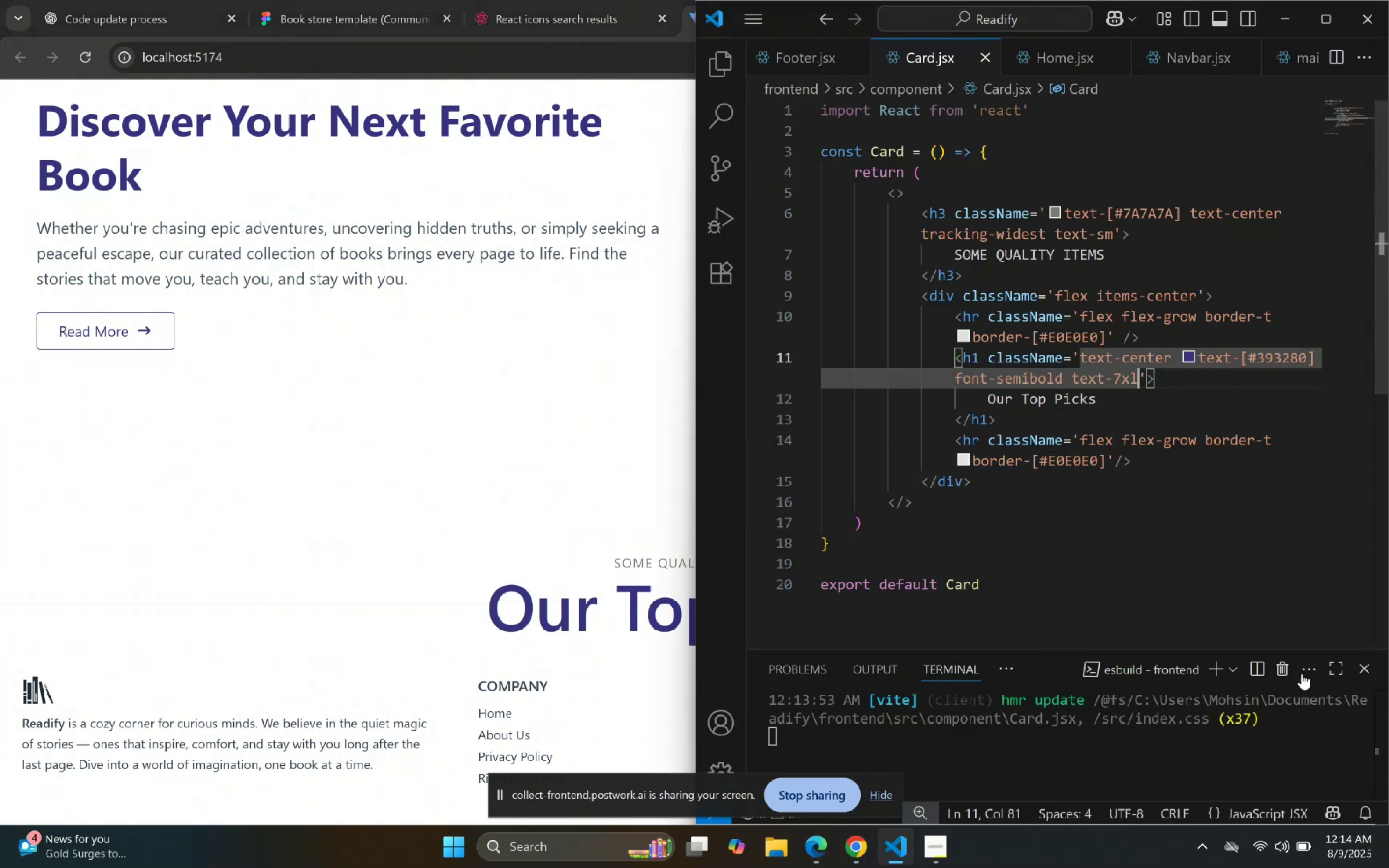 
scroll: coordinate [1173, 409], scroll_direction: down, amount: 1.0
 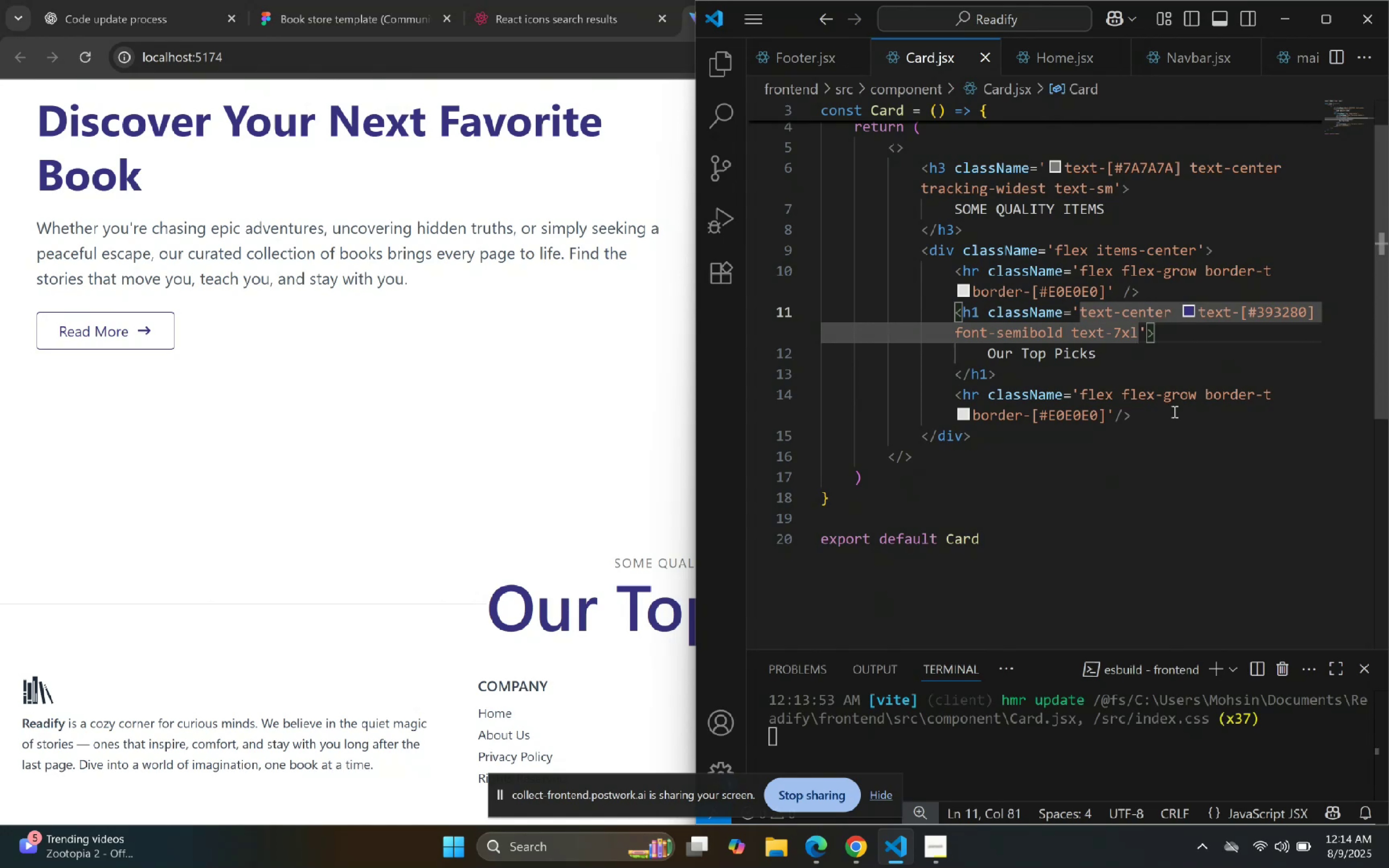 
wait(6.06)
 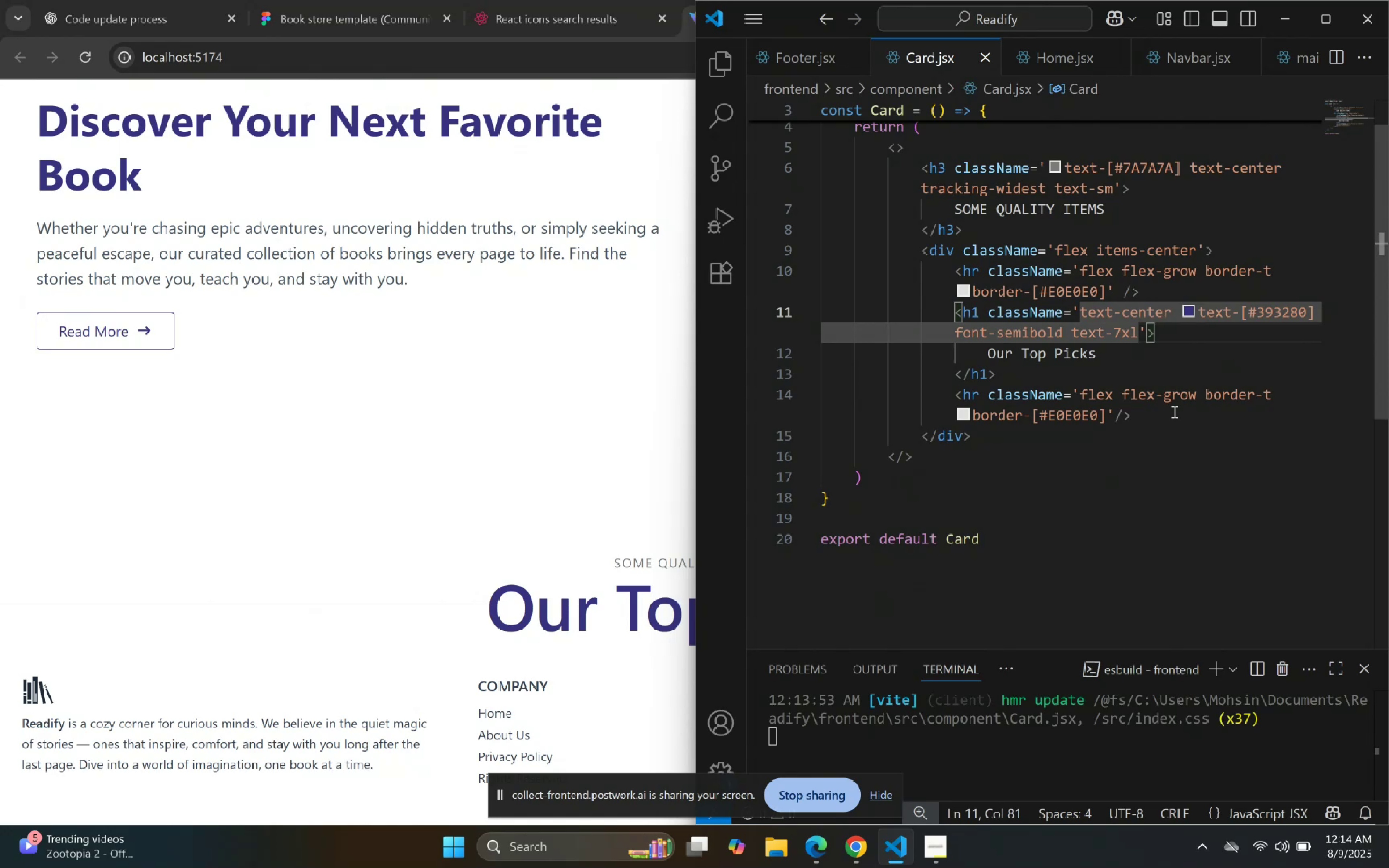 
double_click([1212, 344])
 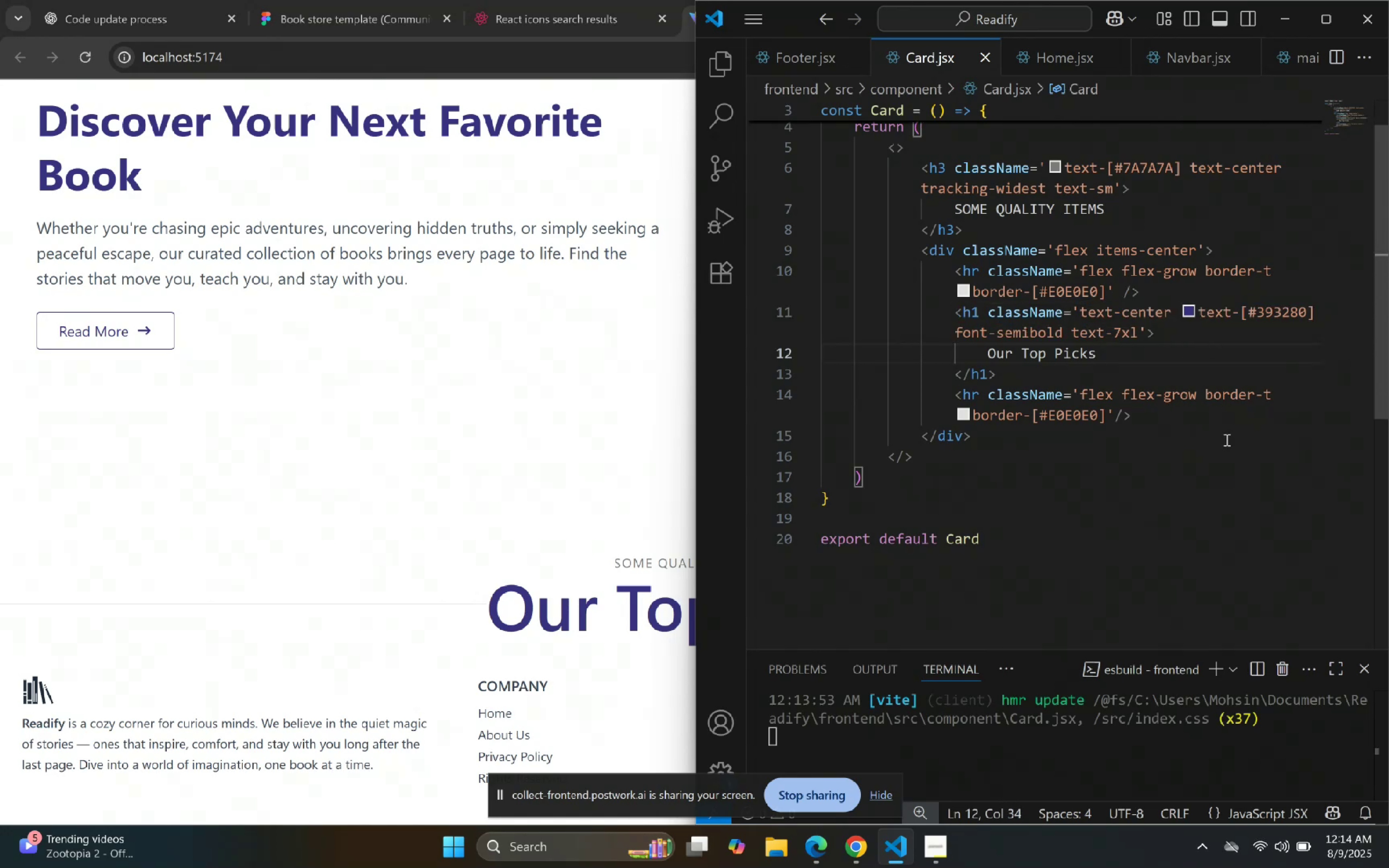 
wait(6.3)
 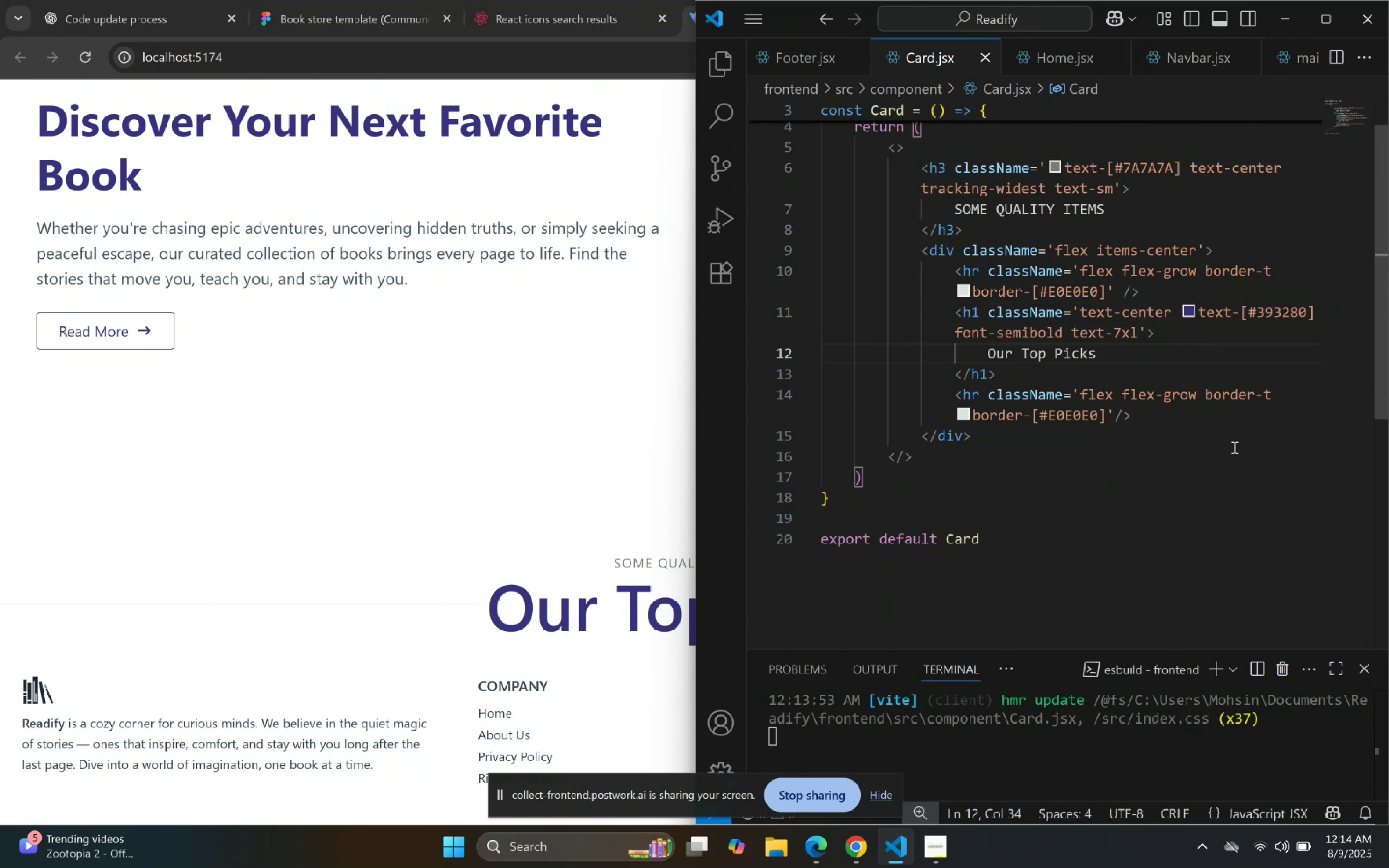 
left_click([1119, 320])
 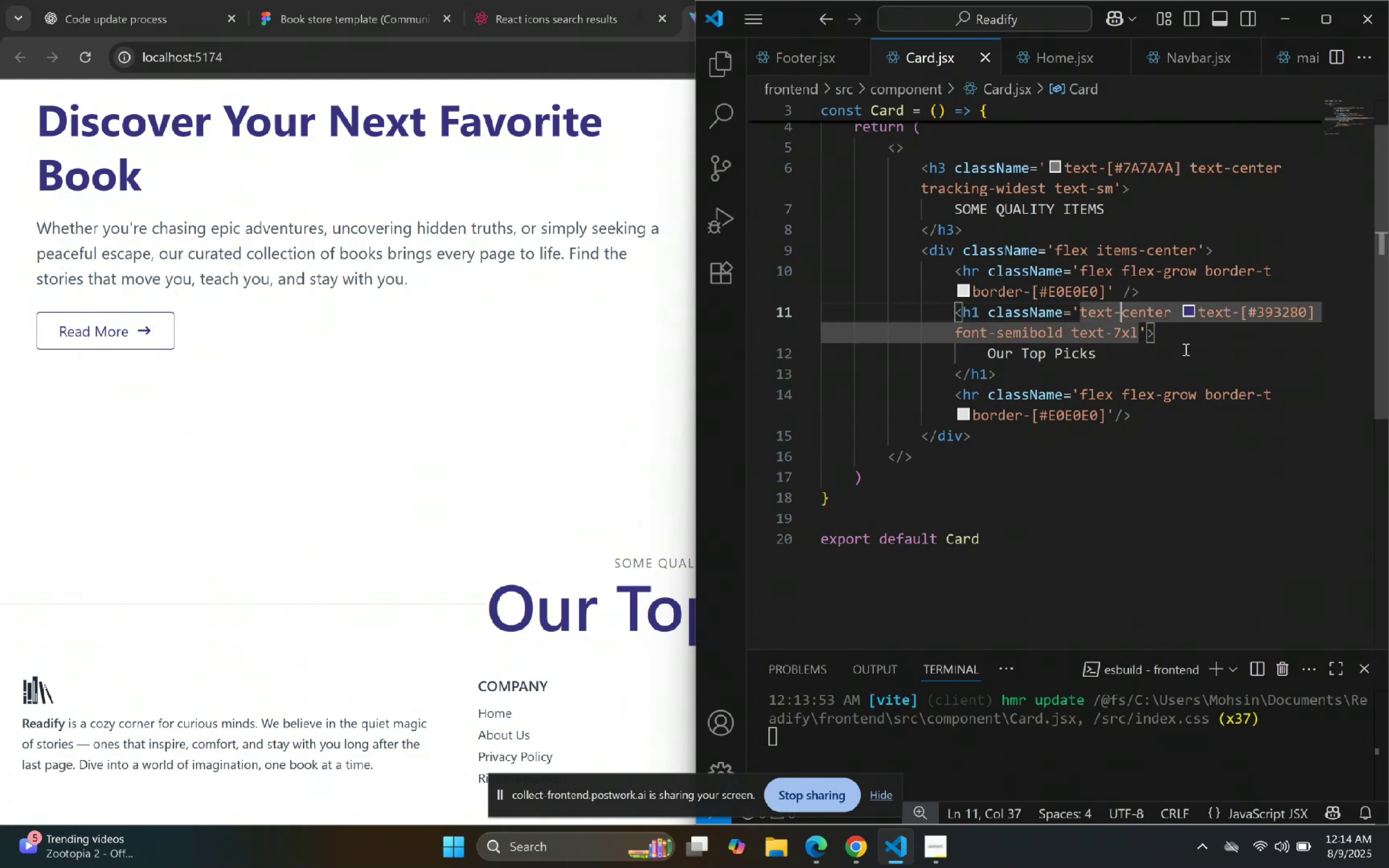 
double_click([1099, 337])
 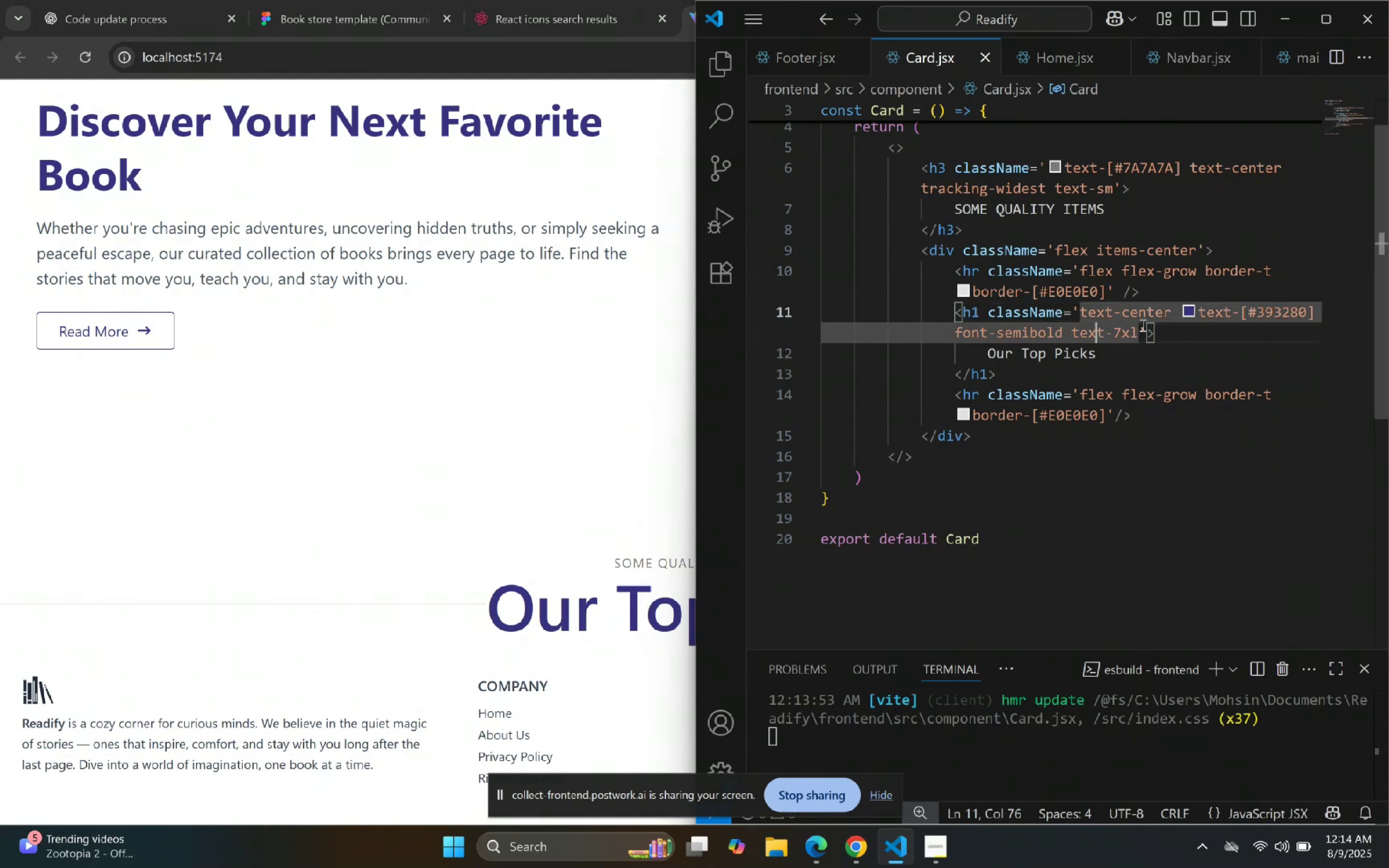 
triple_click([1142, 325])
 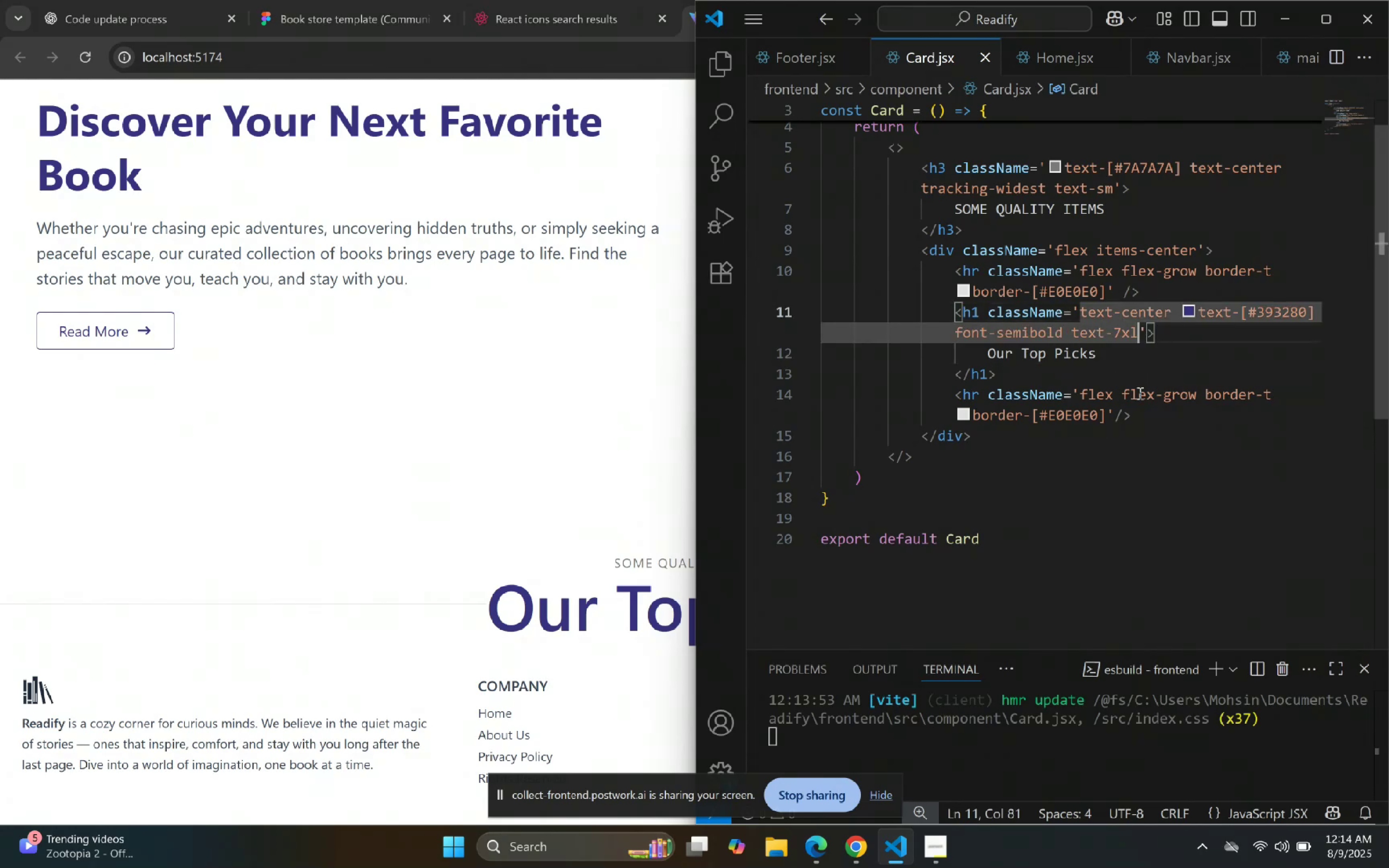 
mouse_move([1122, 405])
 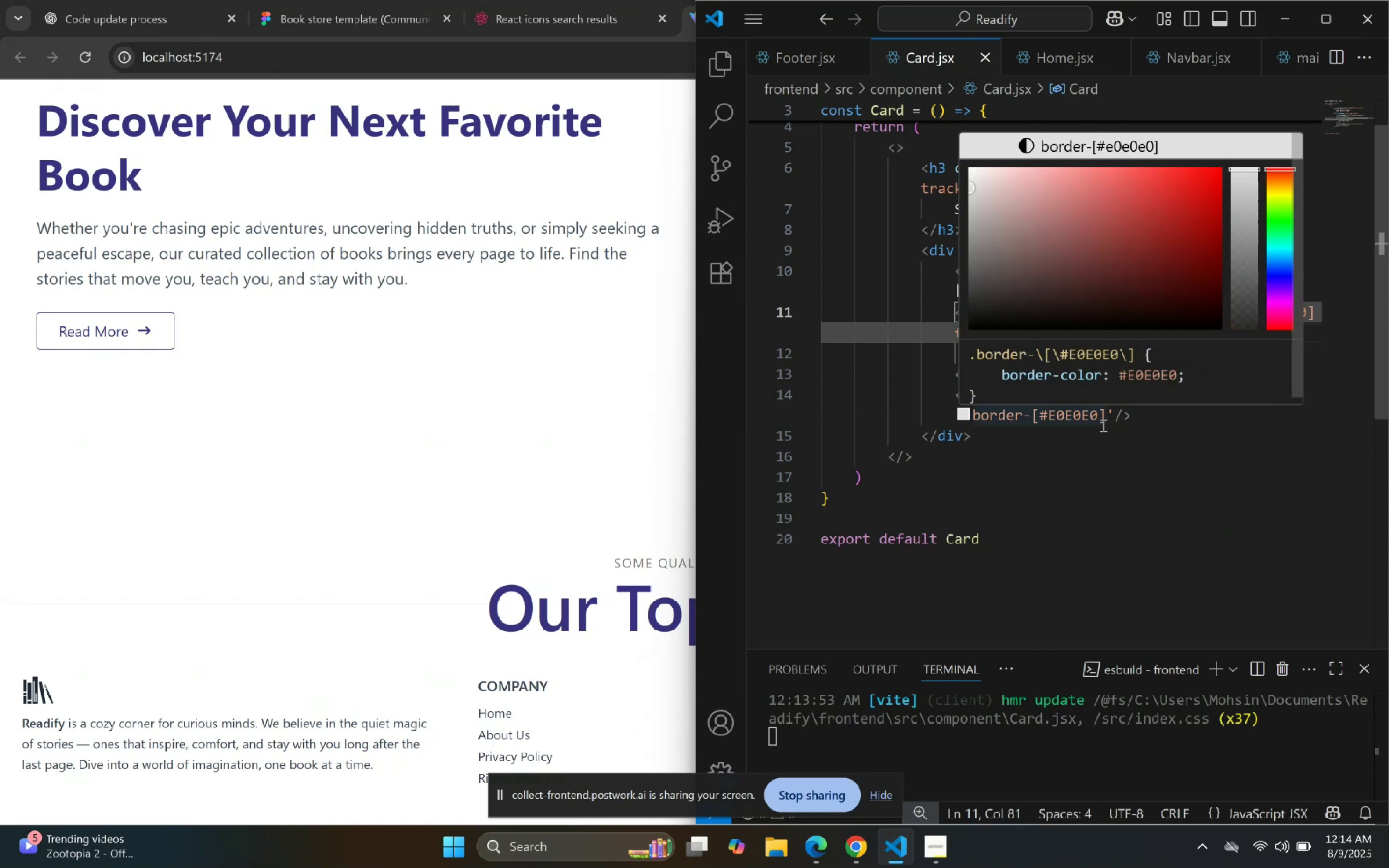 
left_click([1083, 488])
 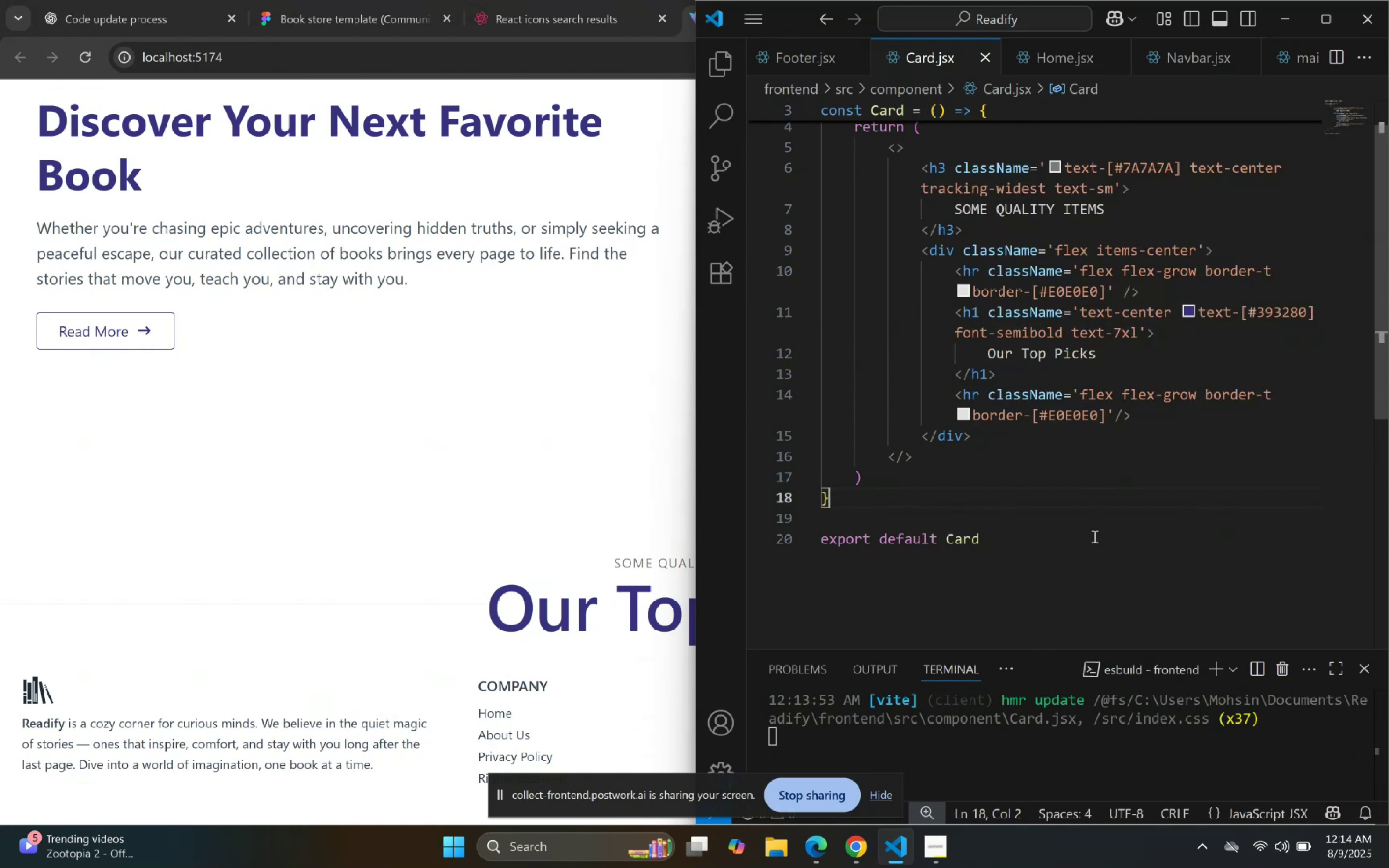 
left_click([1092, 472])
 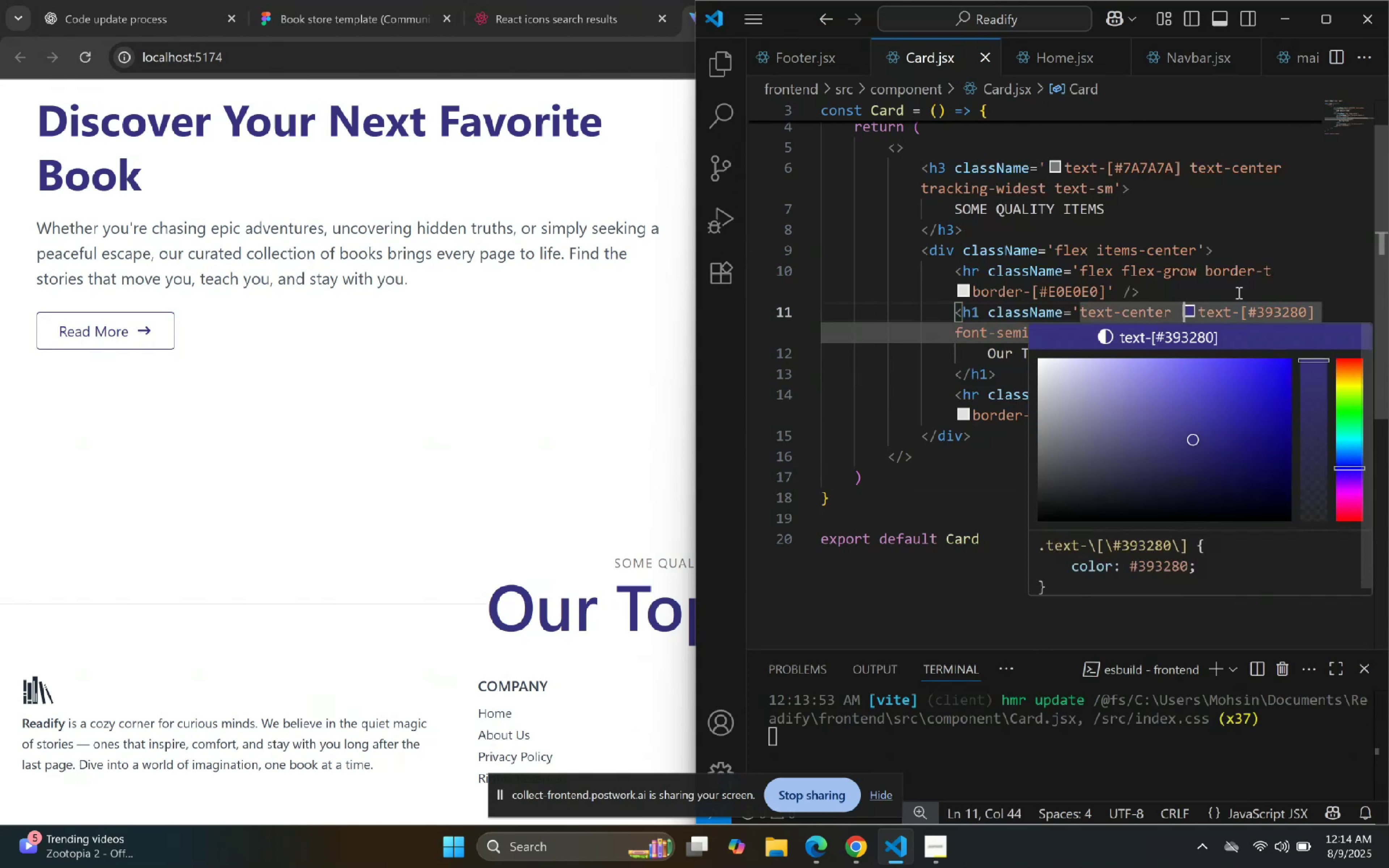 
triple_click([1262, 286])
 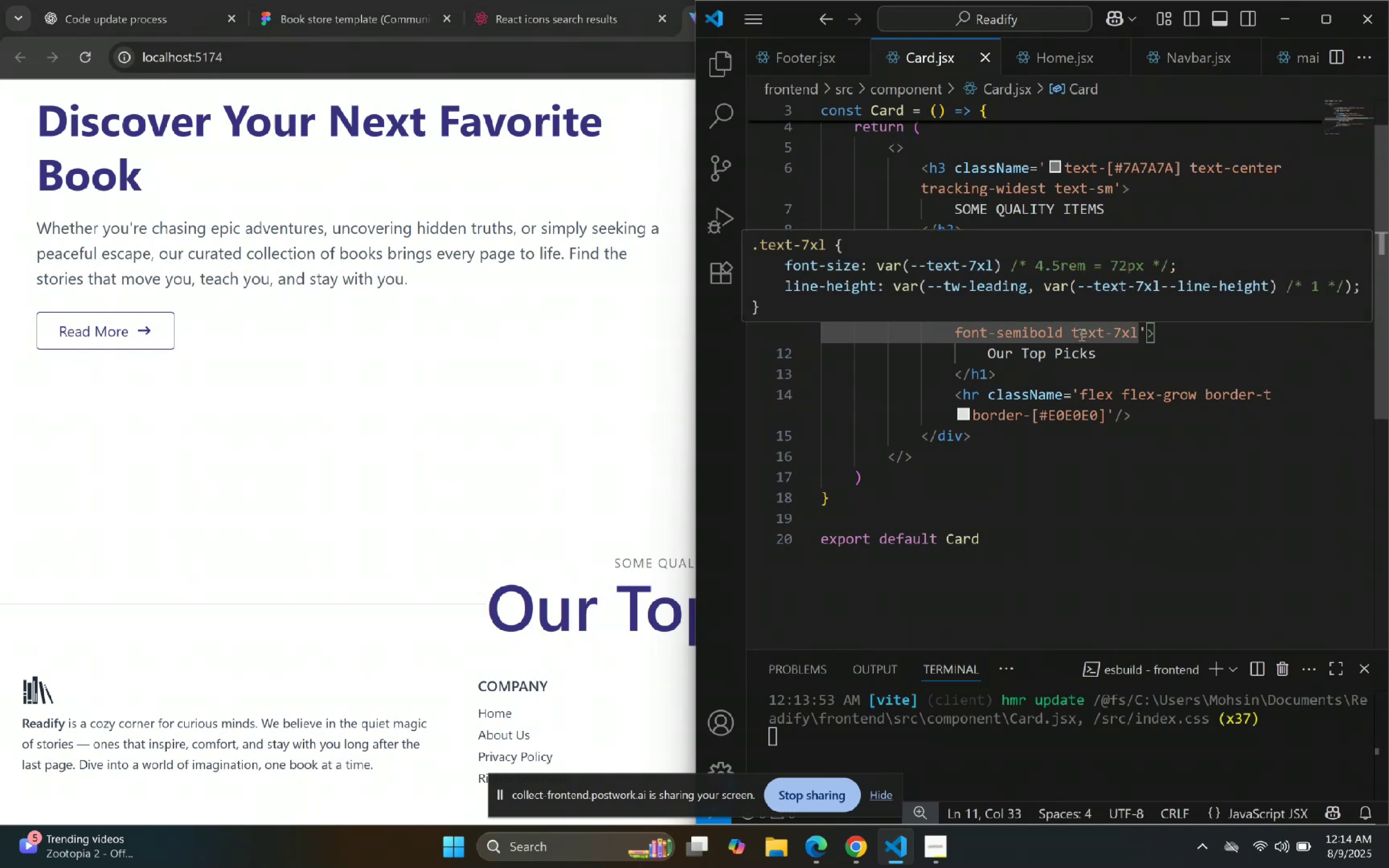 
wait(7.36)
 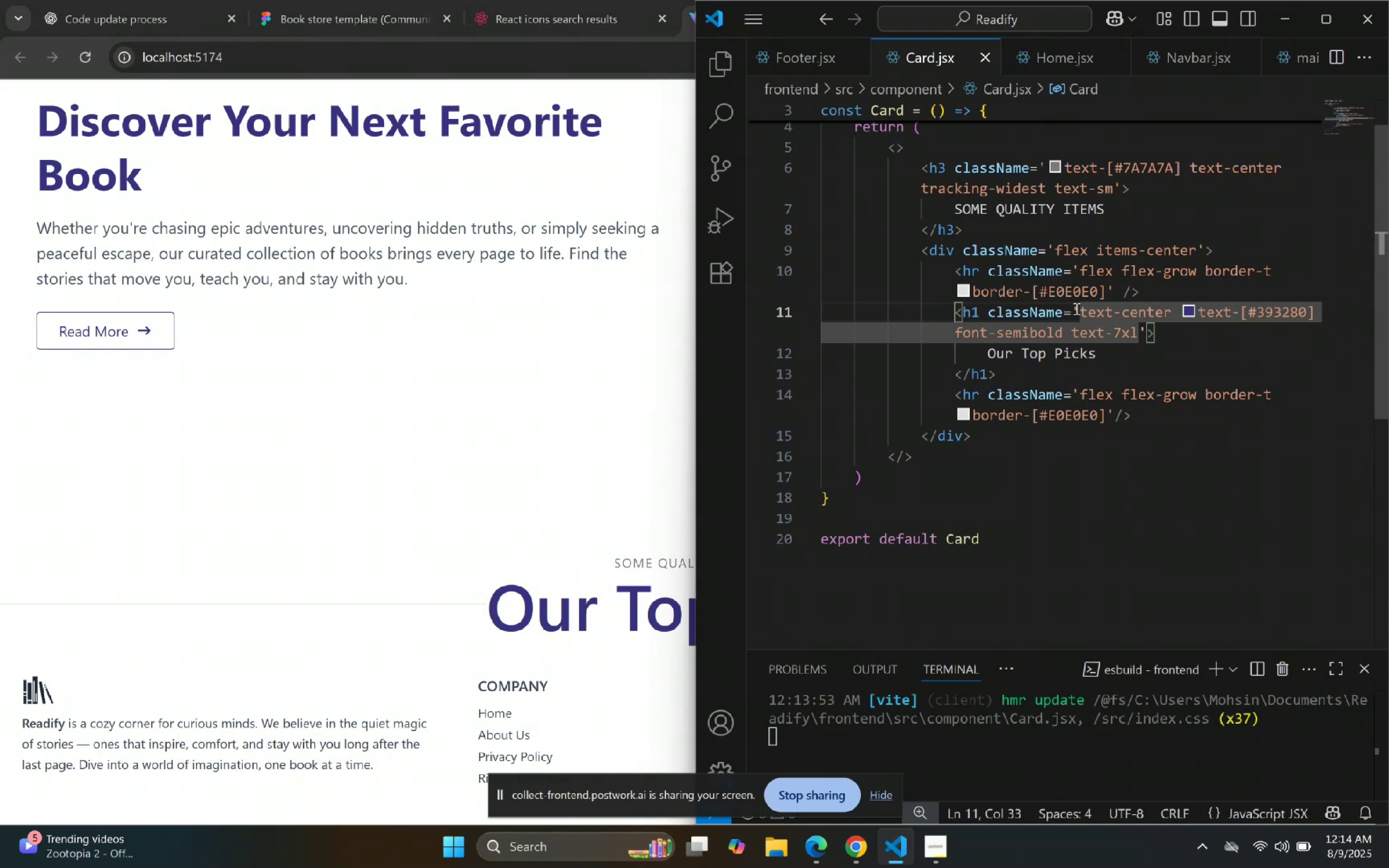 
double_click([1151, 444])
 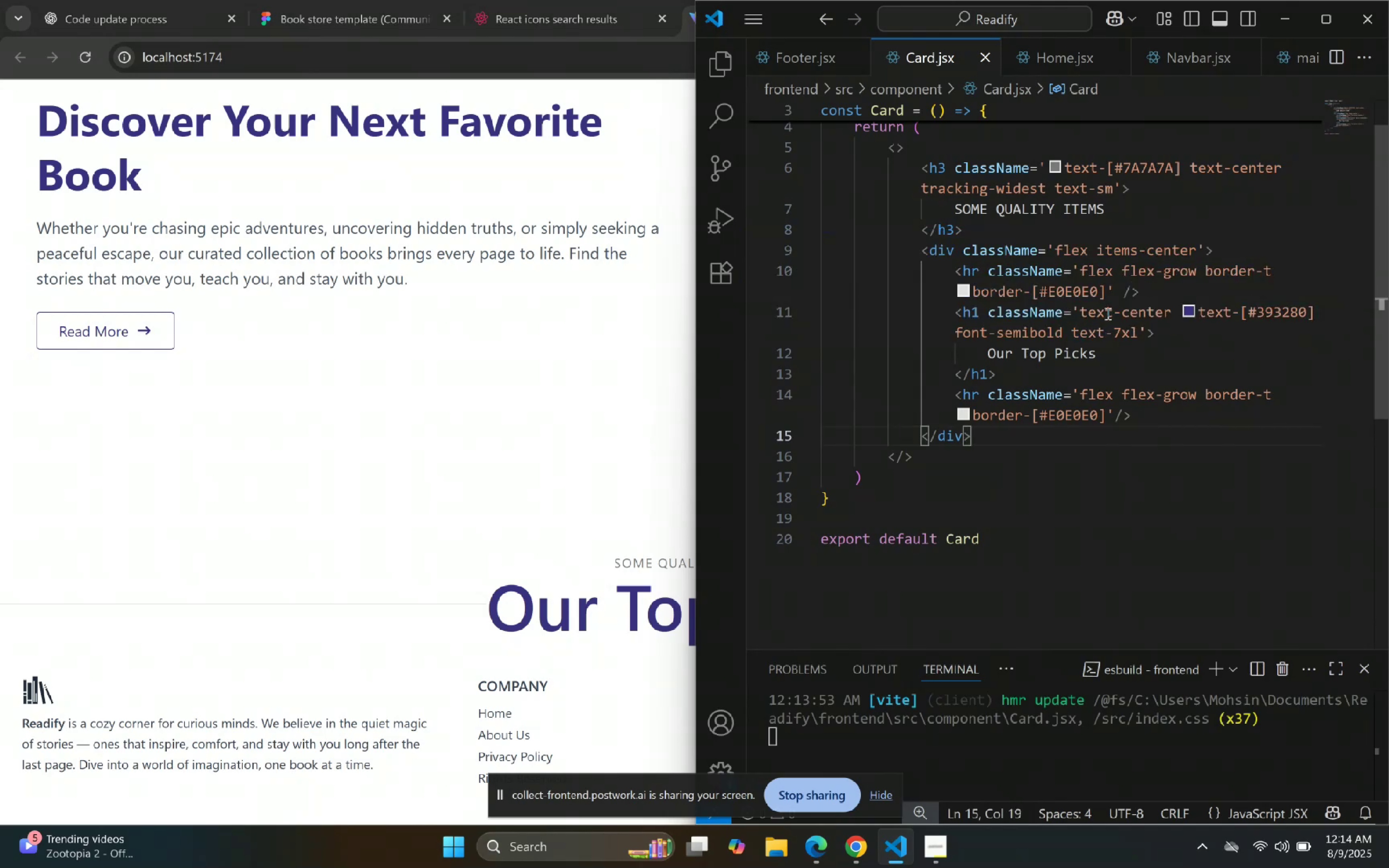 
left_click([1106, 295])
 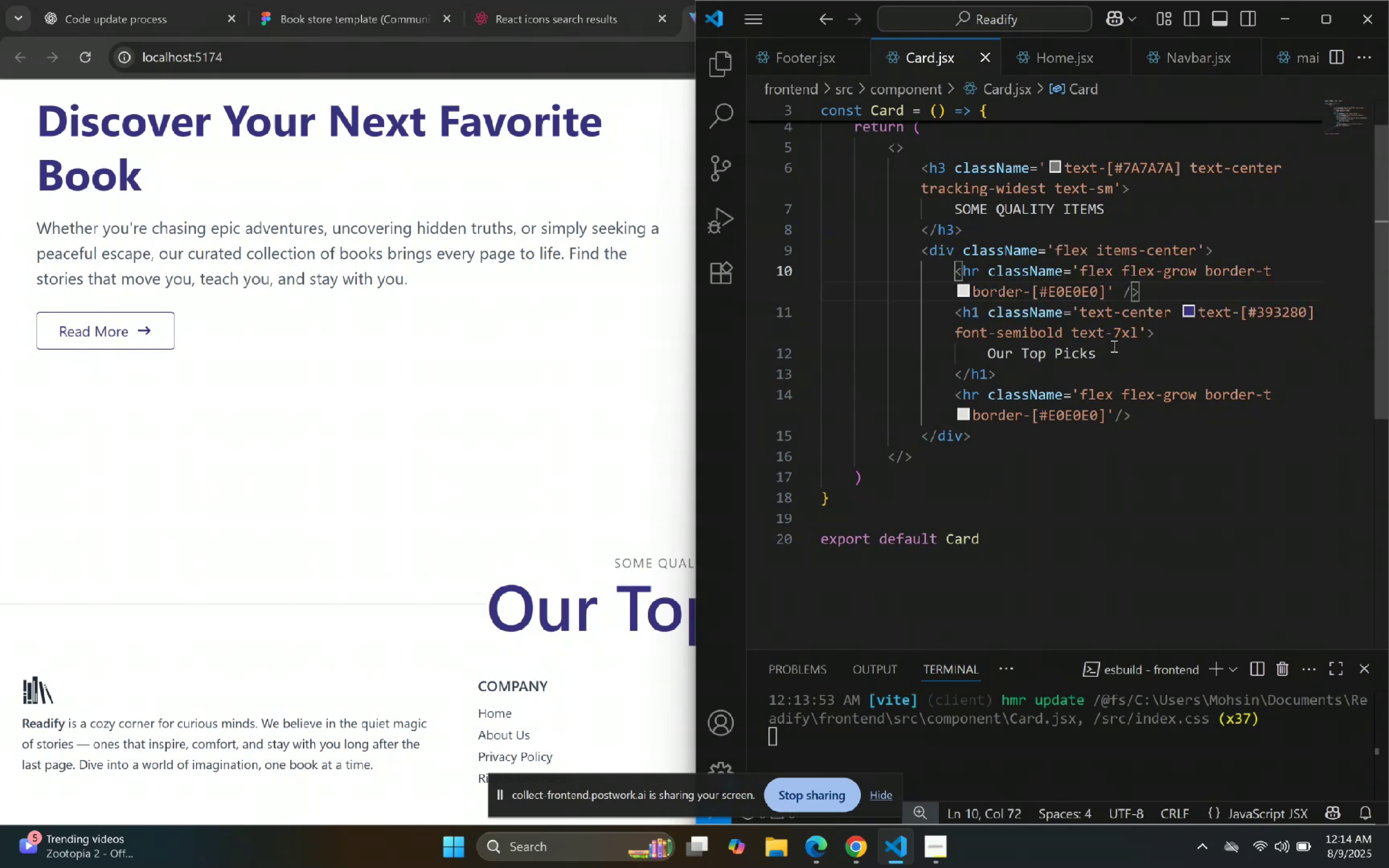 
type( px-10)
 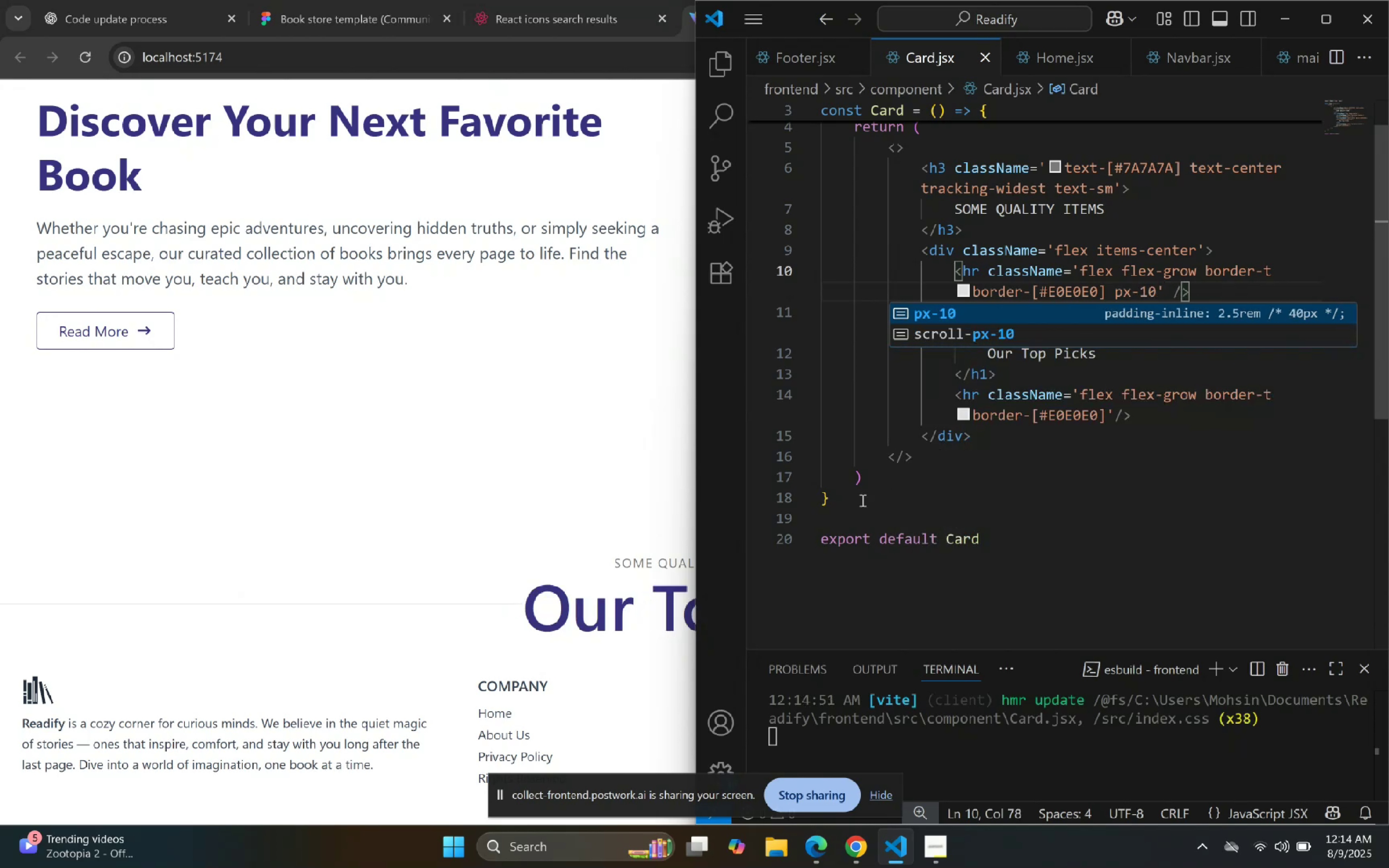 
left_click([565, 565])
 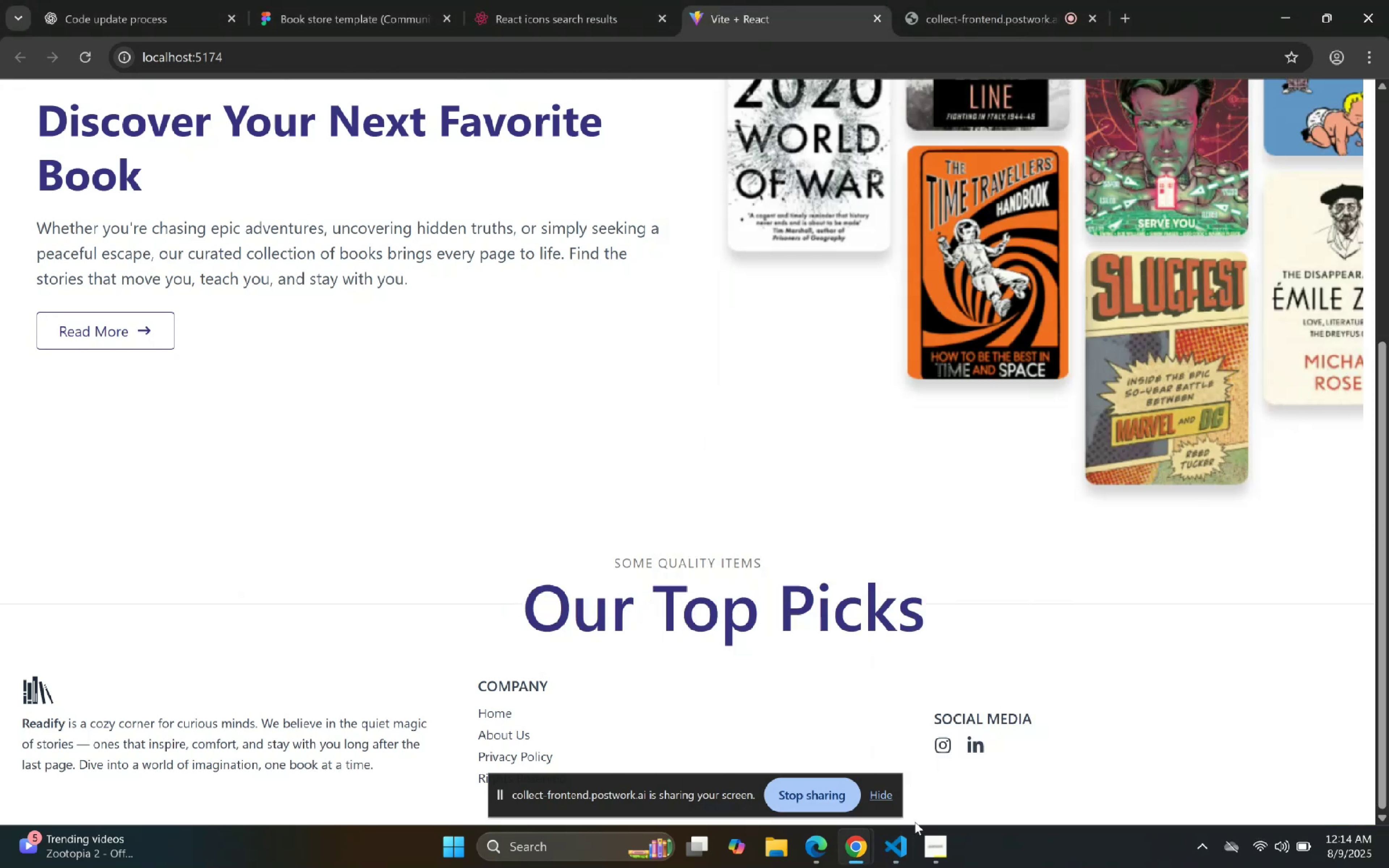 
left_click([896, 858])
 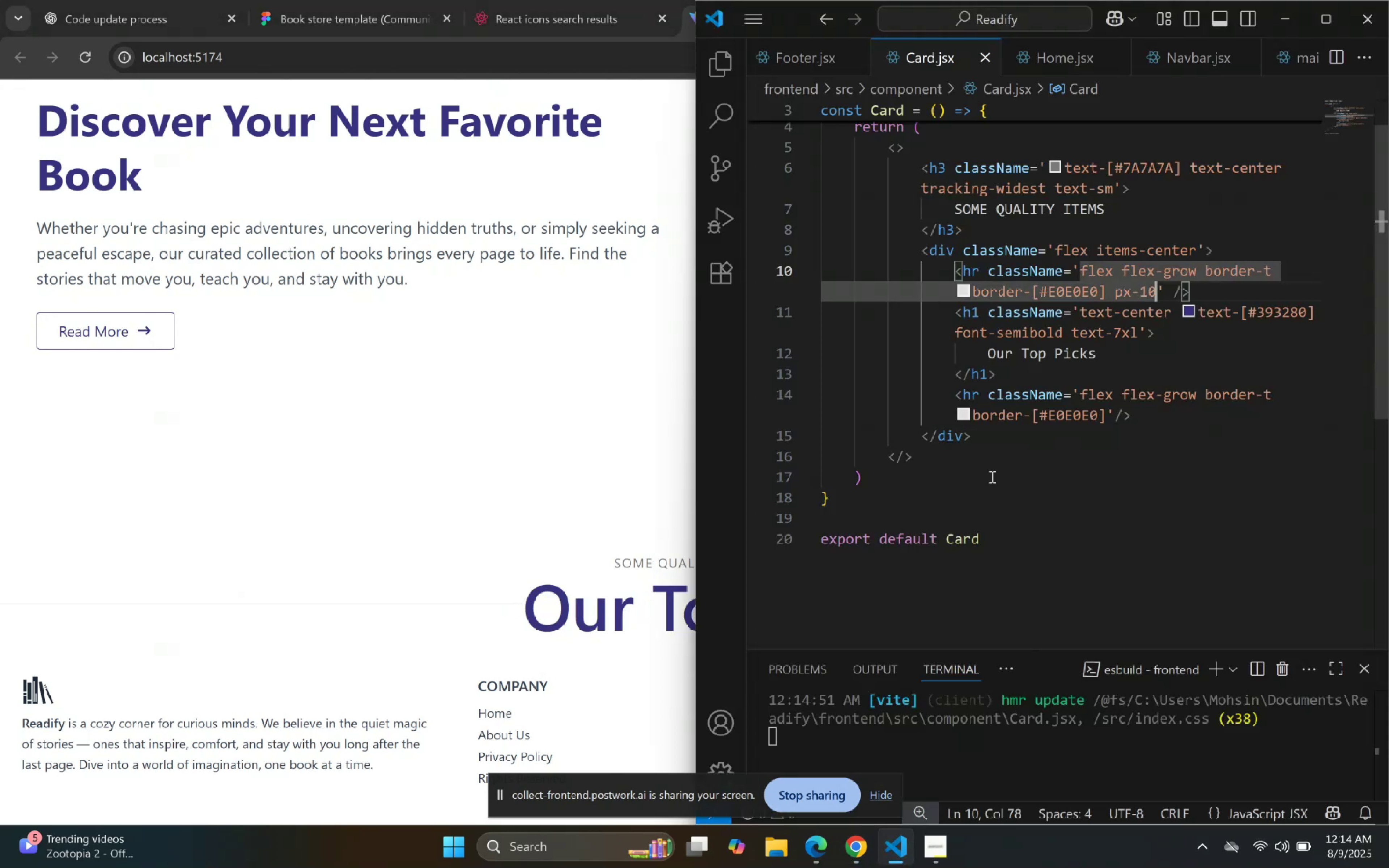 
left_click([998, 464])
 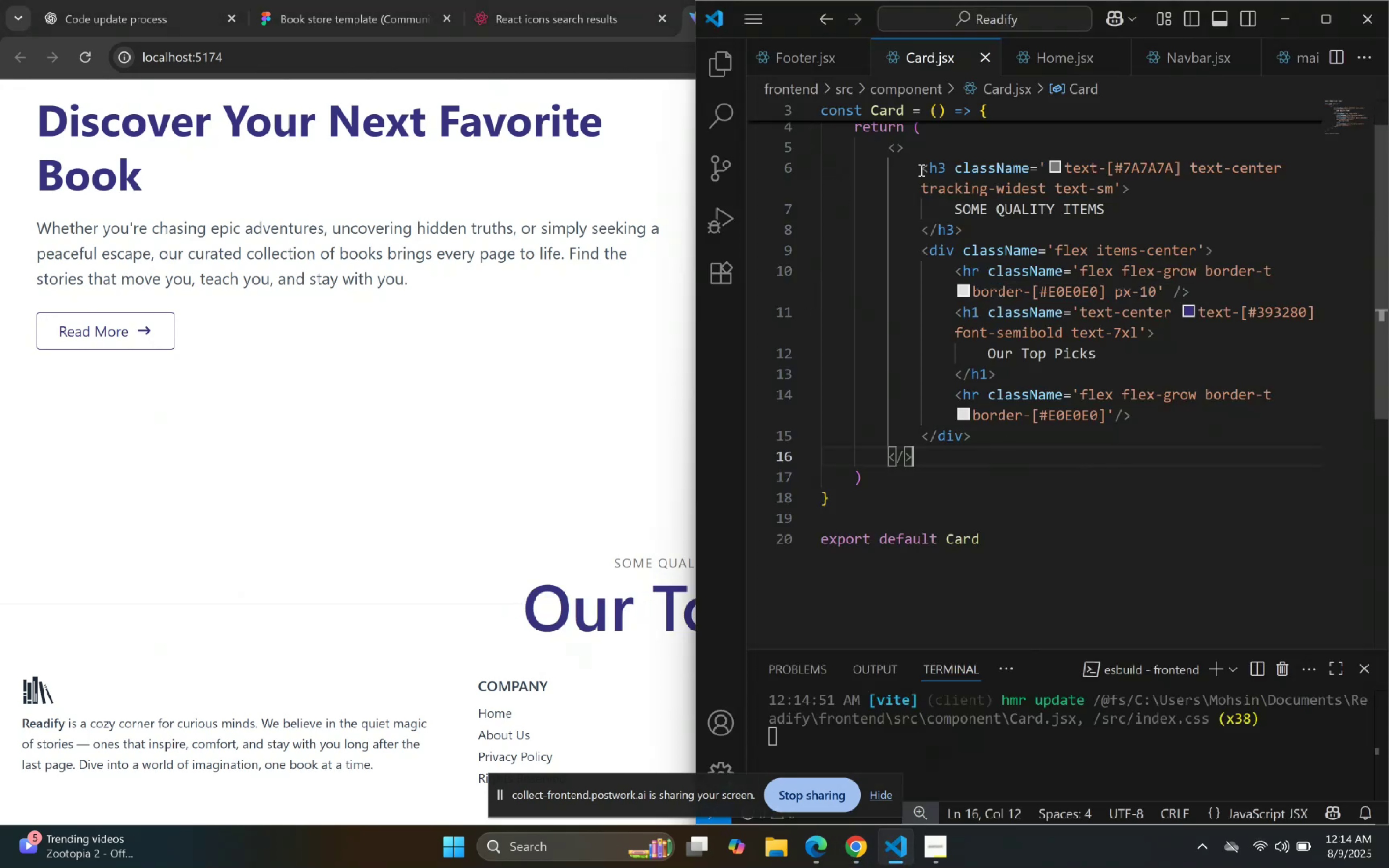 
left_click_drag(start_coordinate=[918, 165], to_coordinate=[1016, 439])
 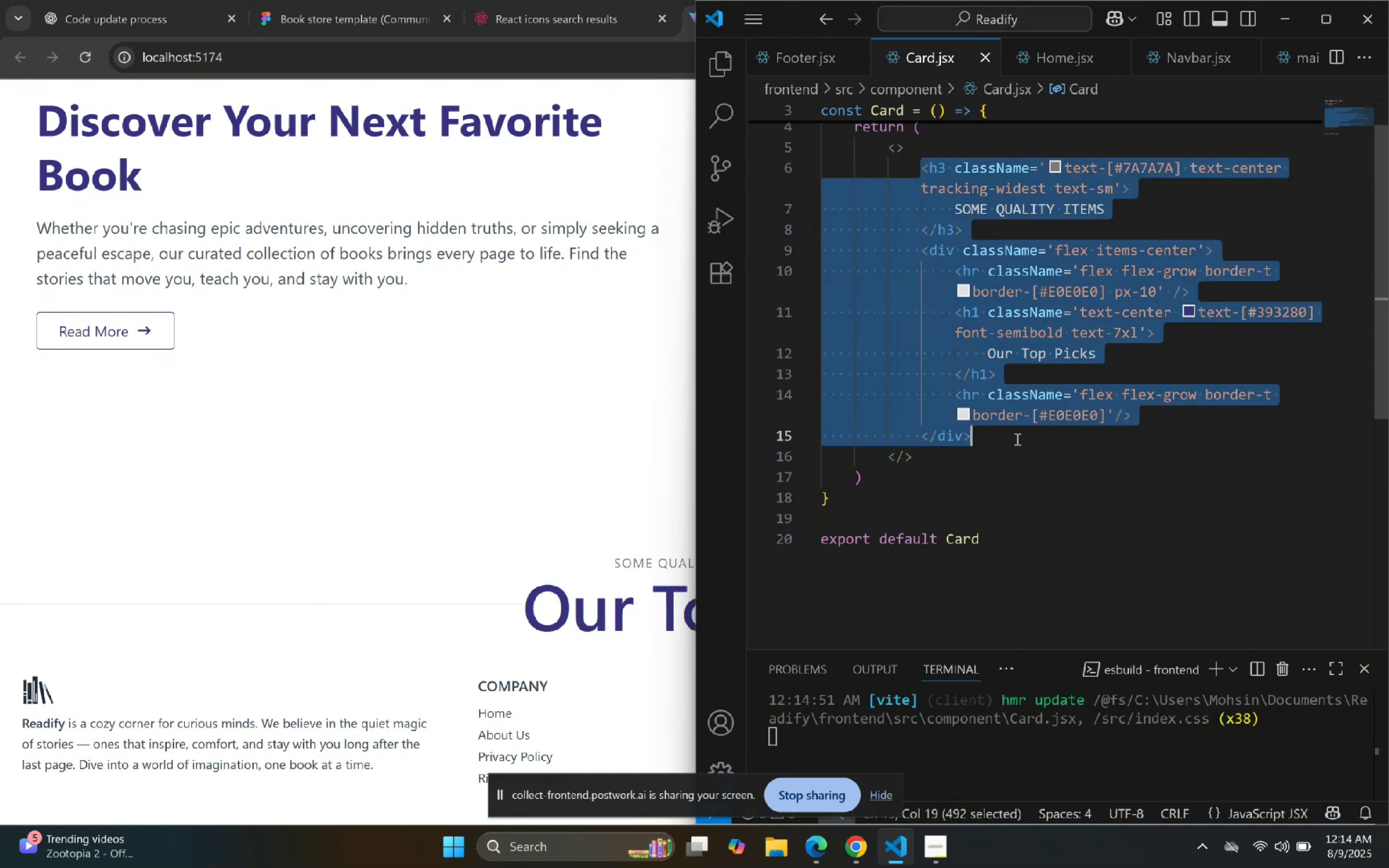 
key(Control+C)
 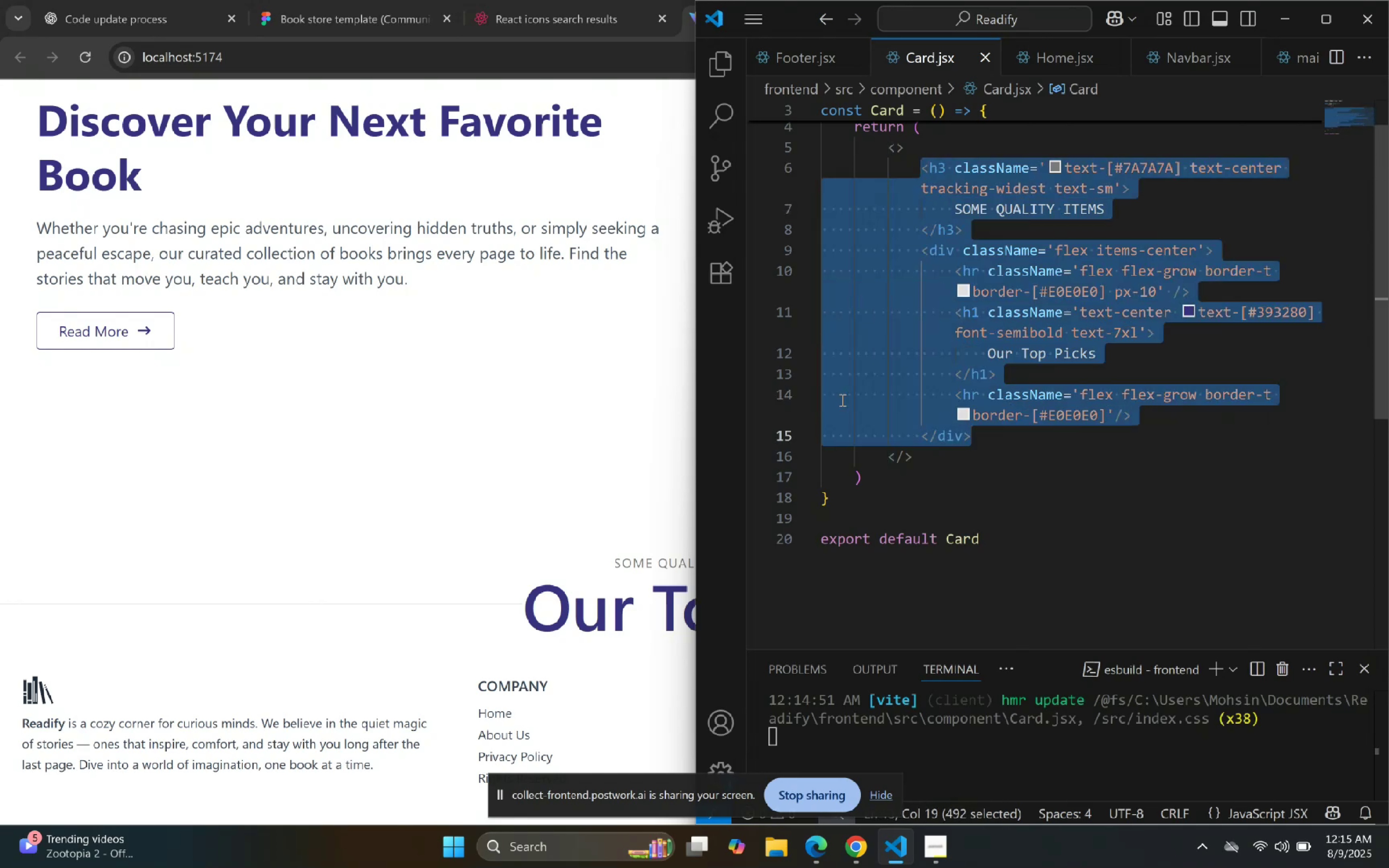 
key(Control+C)
 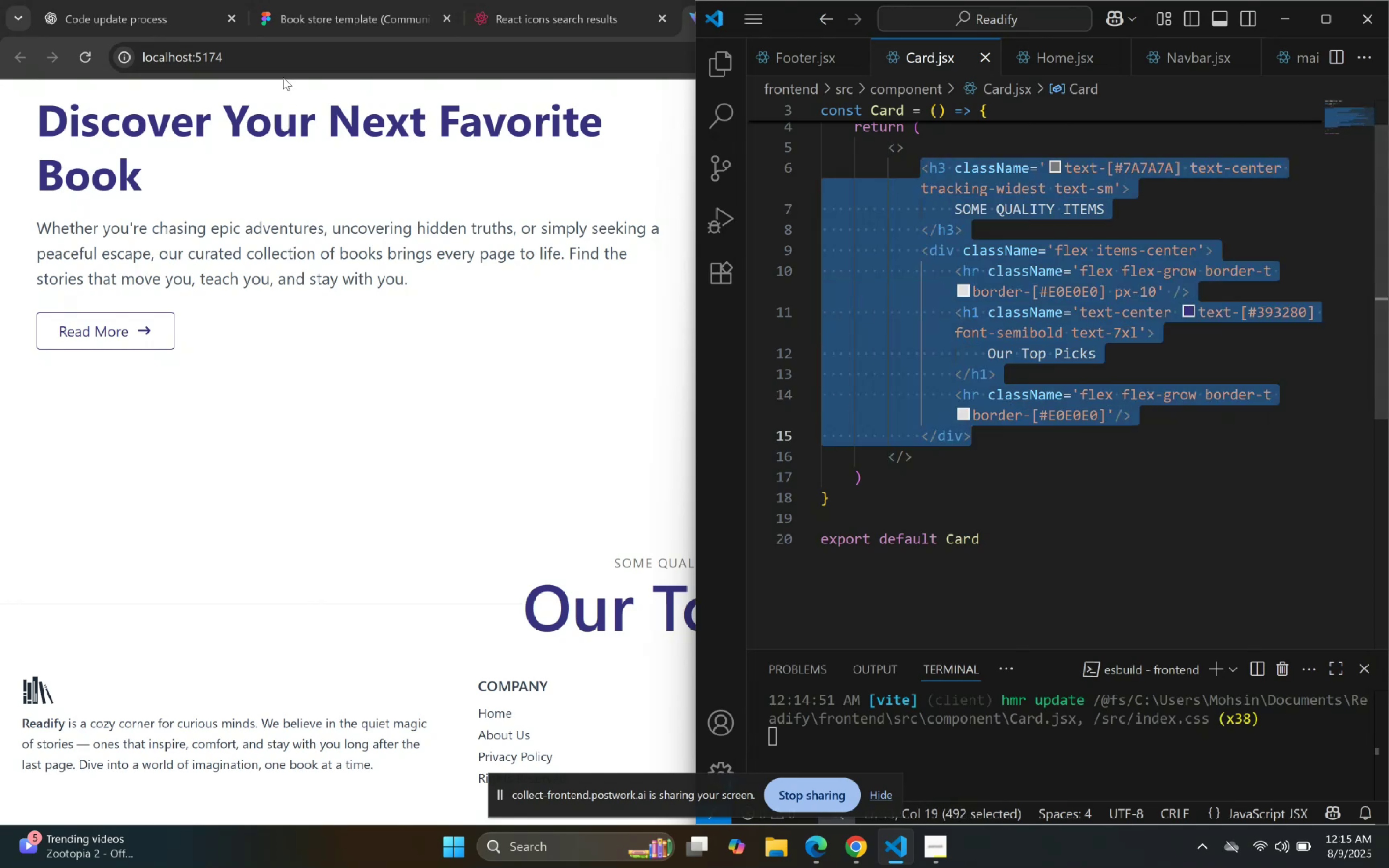 
key(Control+C)
 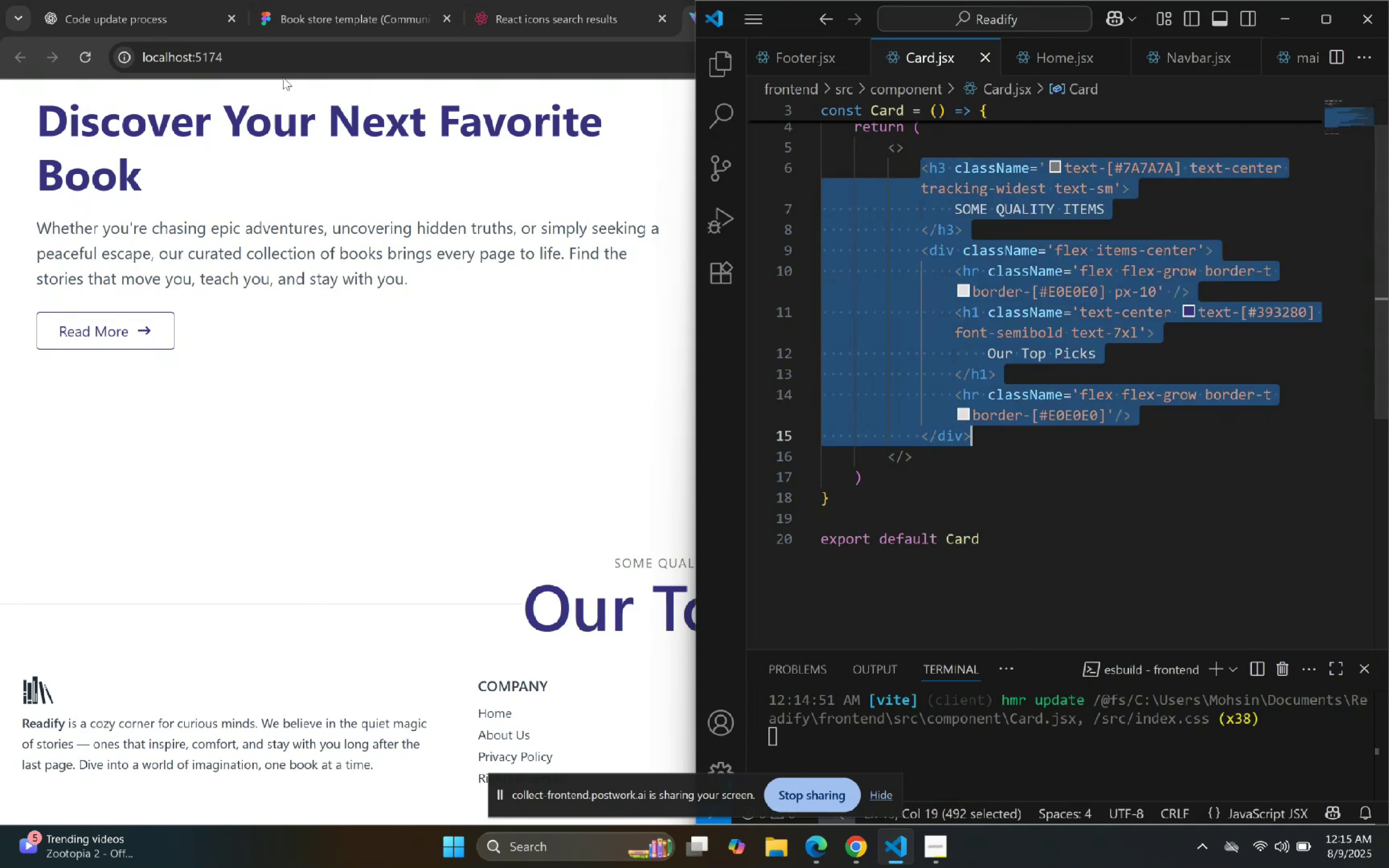 
key(Control+C)
 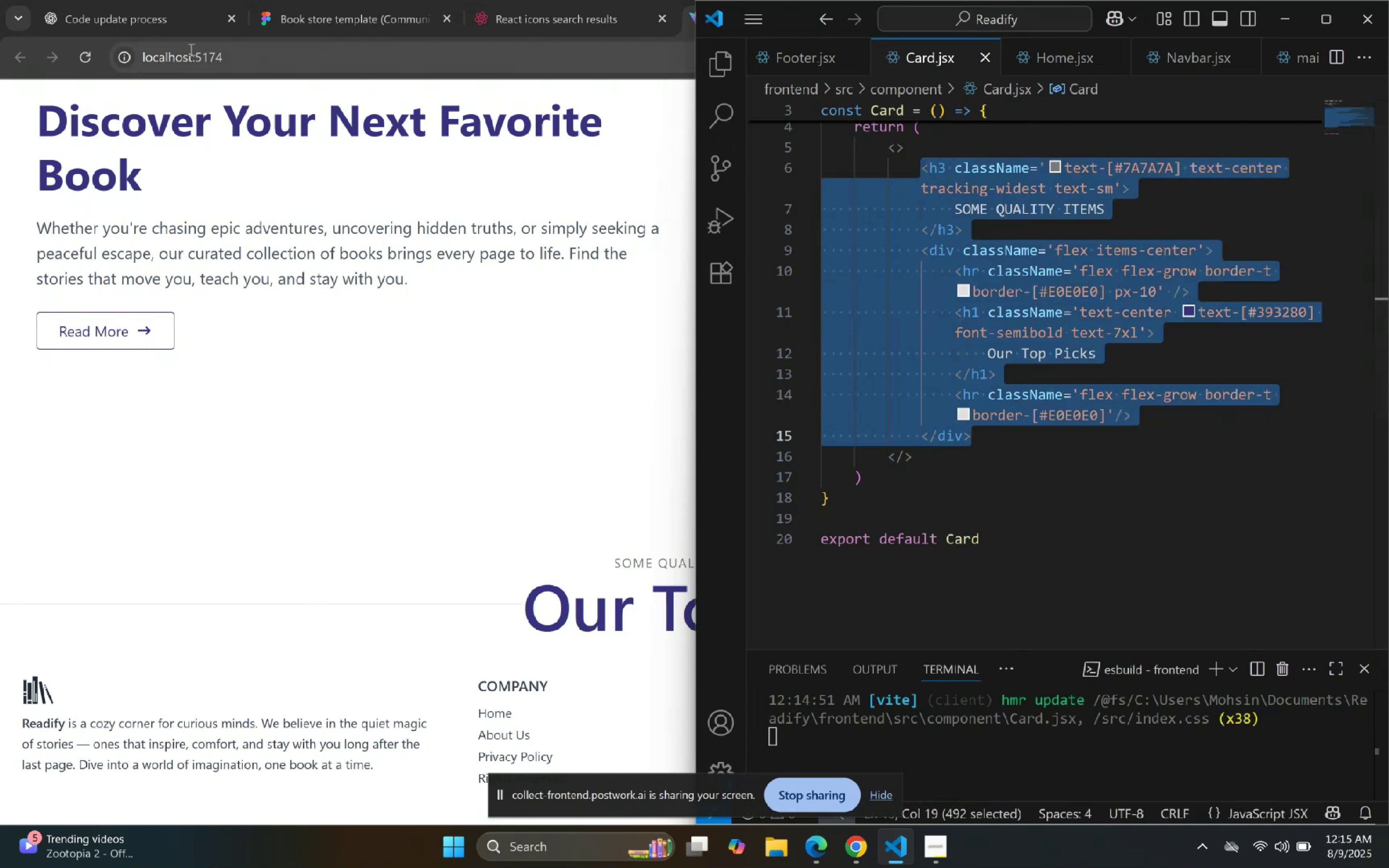 
left_click([163, 30])
 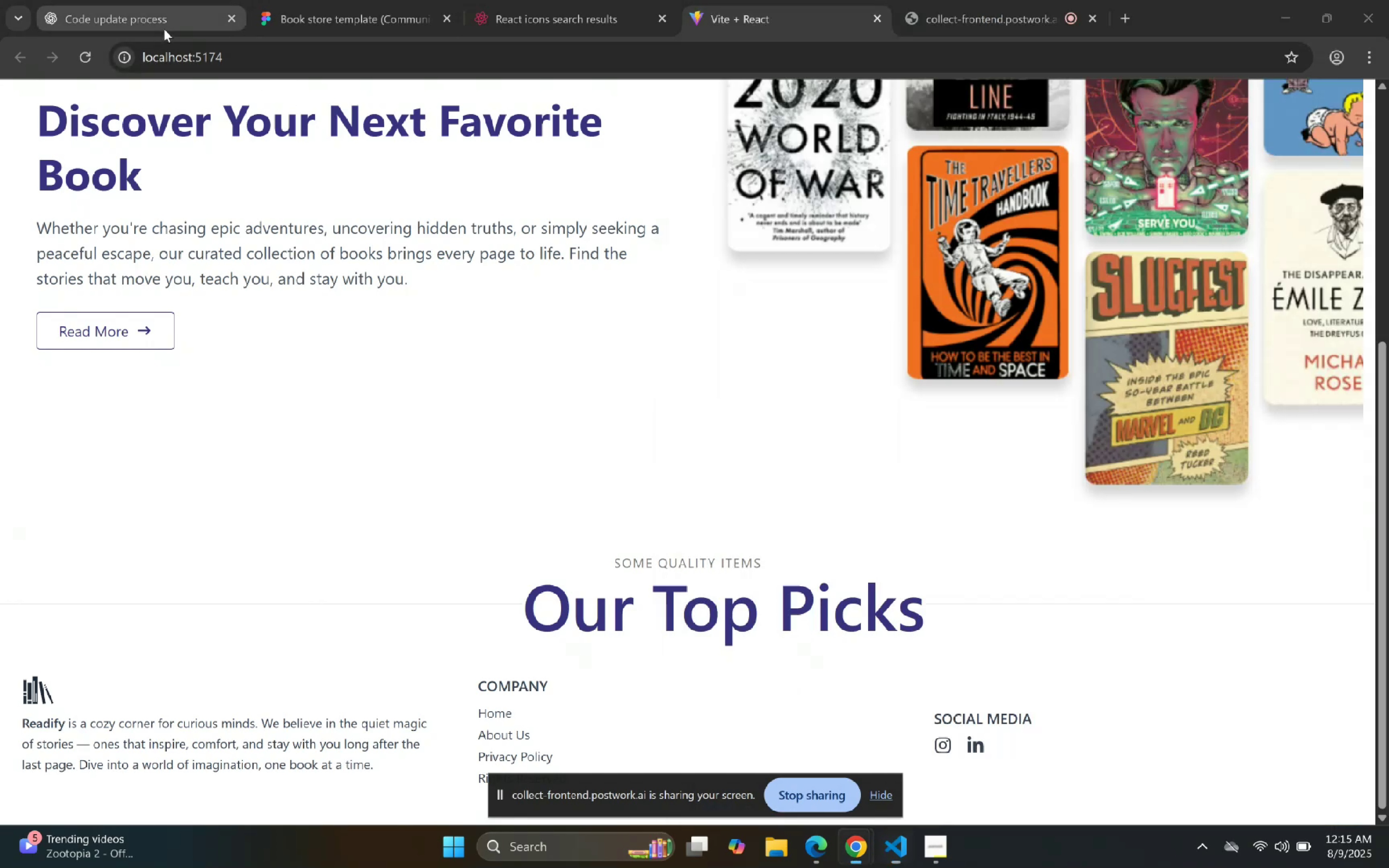 
scroll: coordinate [476, 553], scroll_direction: down, amount: 9.0
 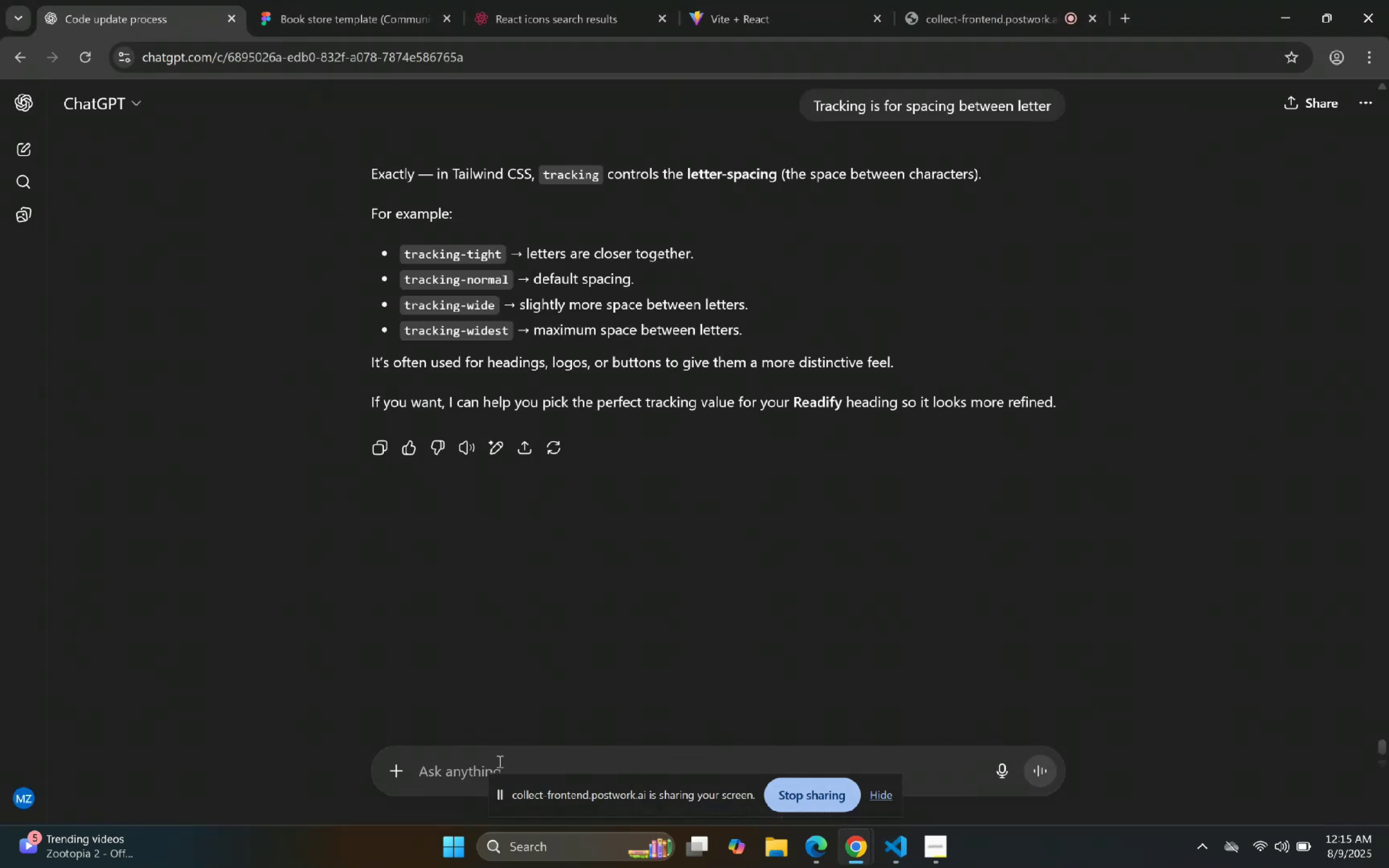 
left_click([500, 764])
 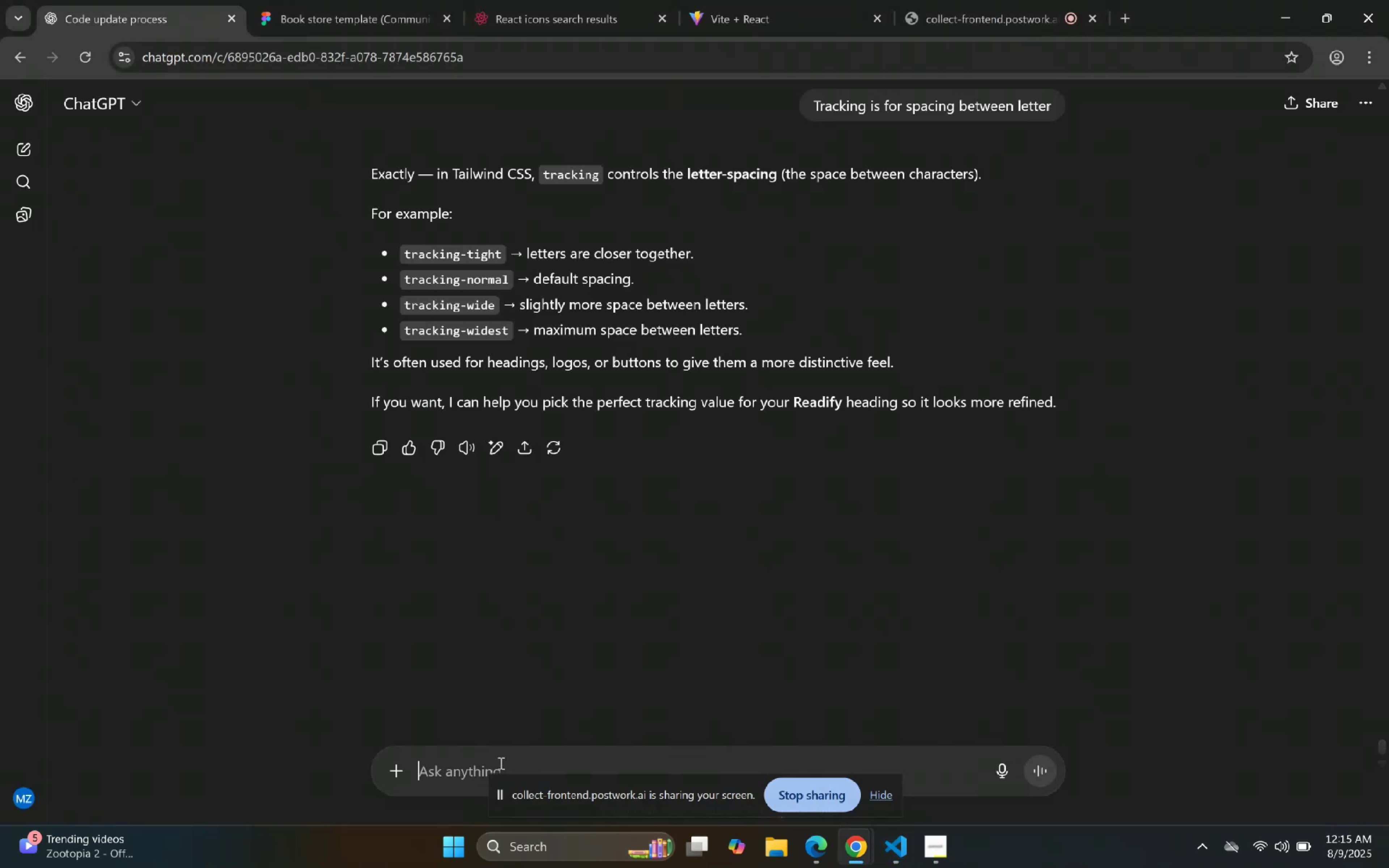 
type(Slightly fix tailwind here: )
 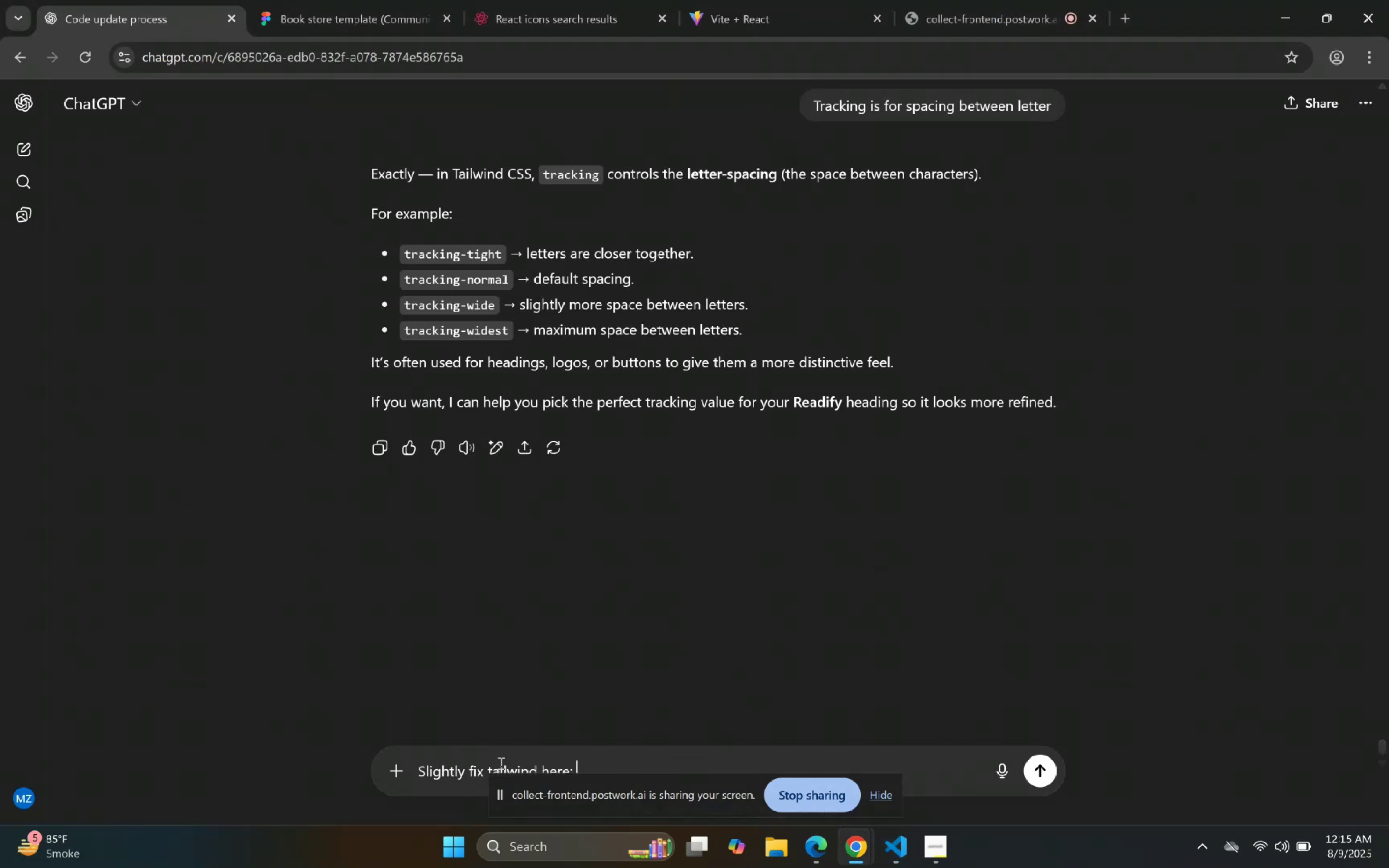 
key(Control+ControlLeft)
 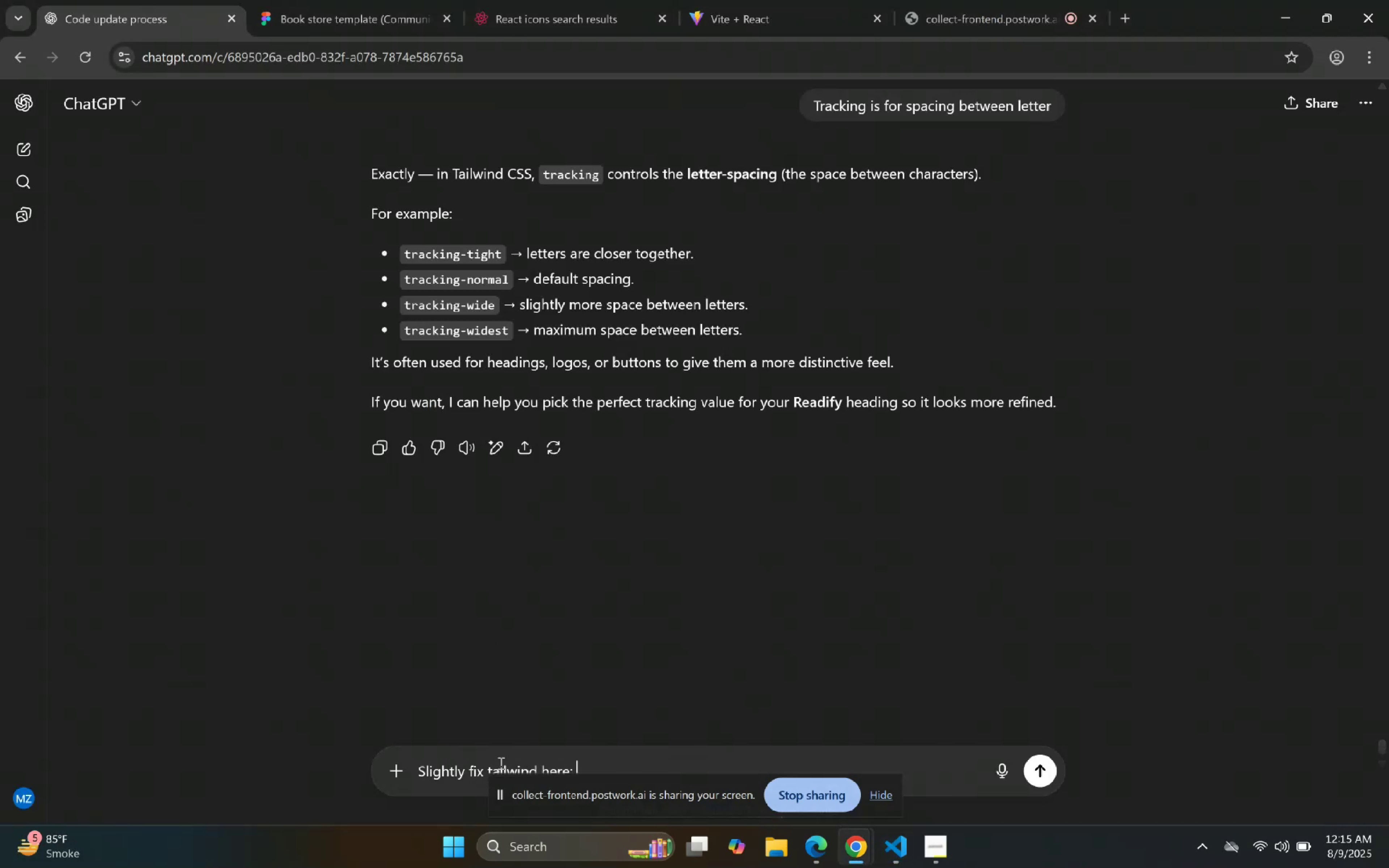 
key(Control+V)
 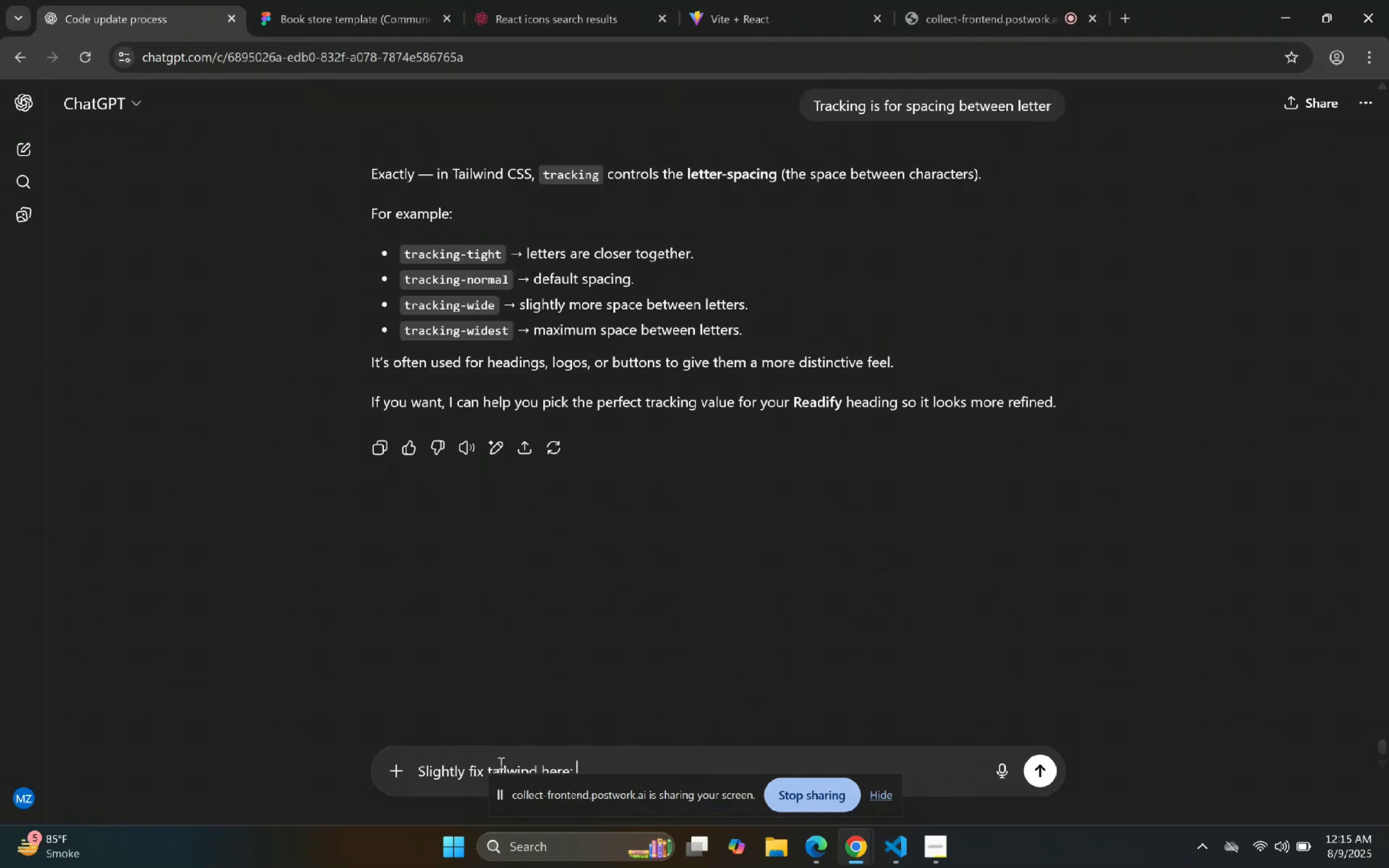 
key(Enter)
 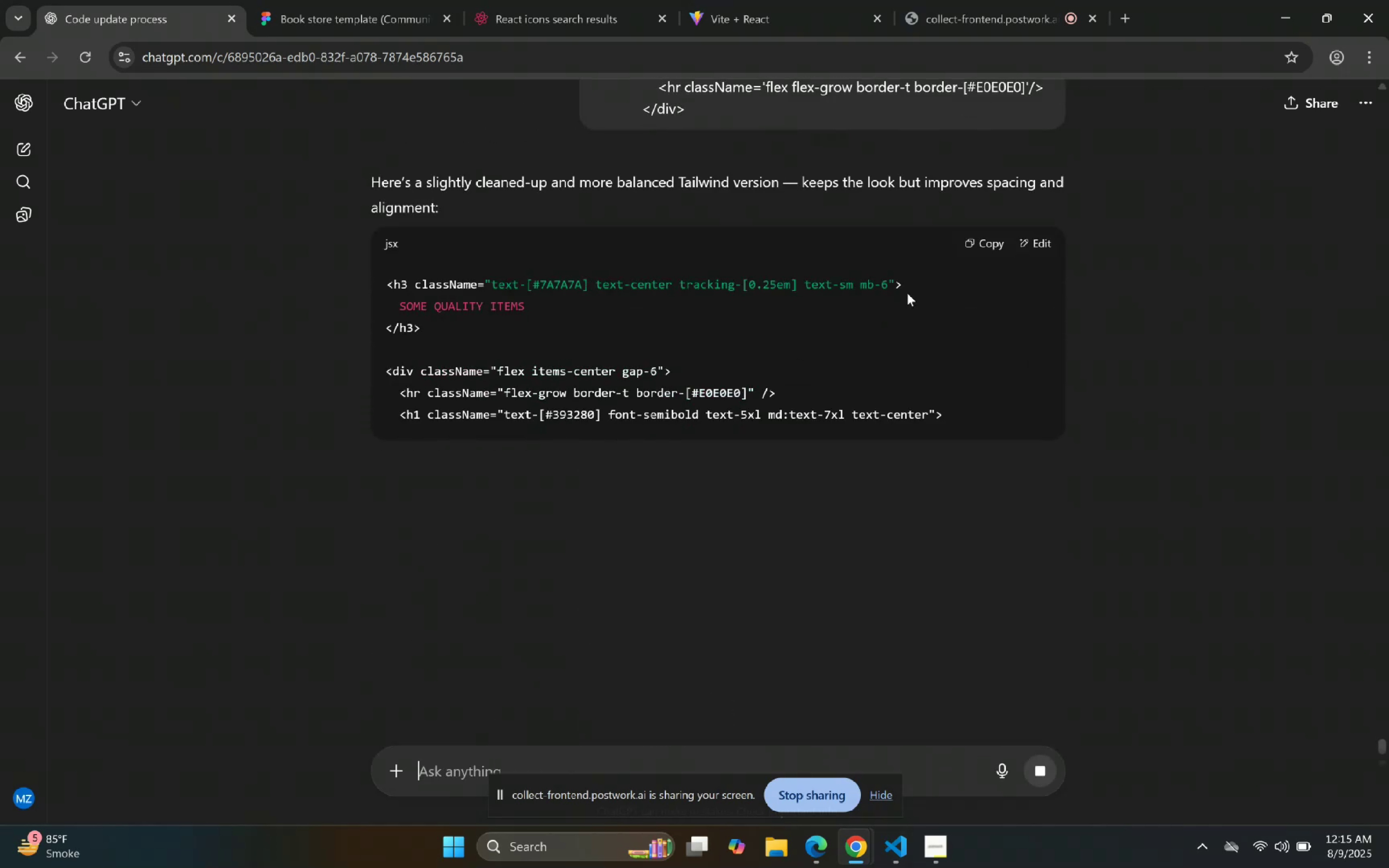 
wait(7.13)
 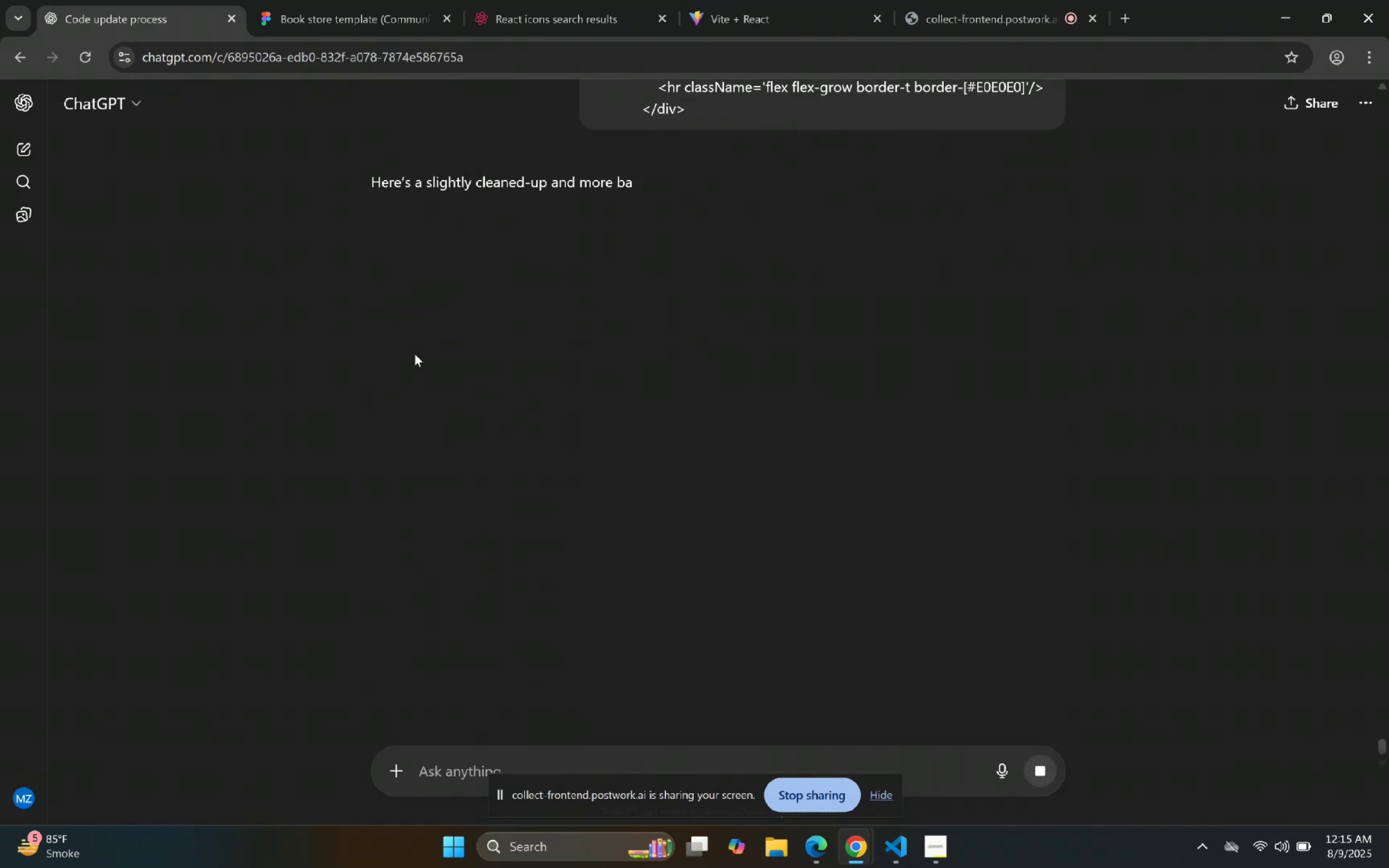 
scroll: coordinate [861, 311], scroll_direction: down, amount: 2.0
 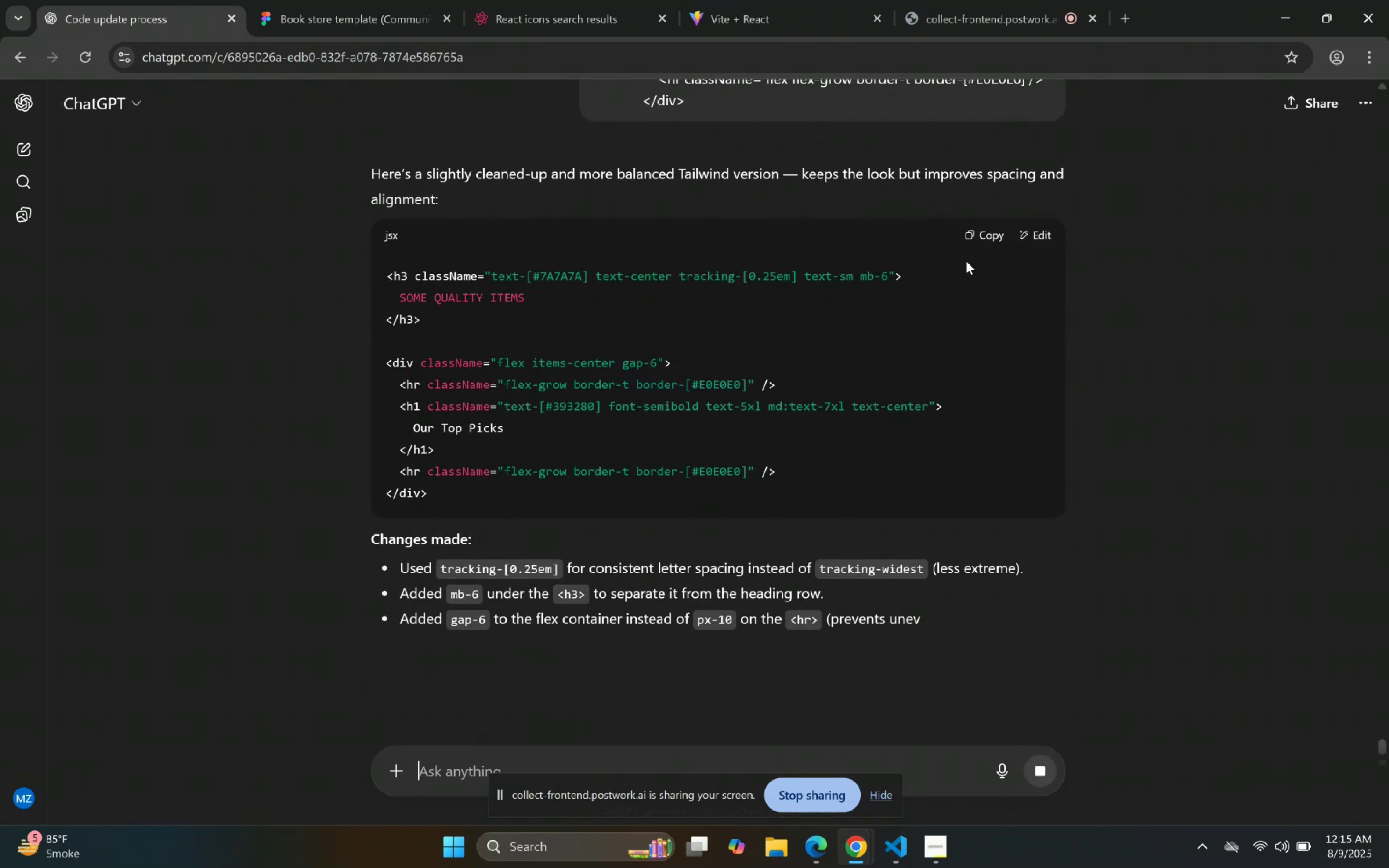 
left_click([983, 238])
 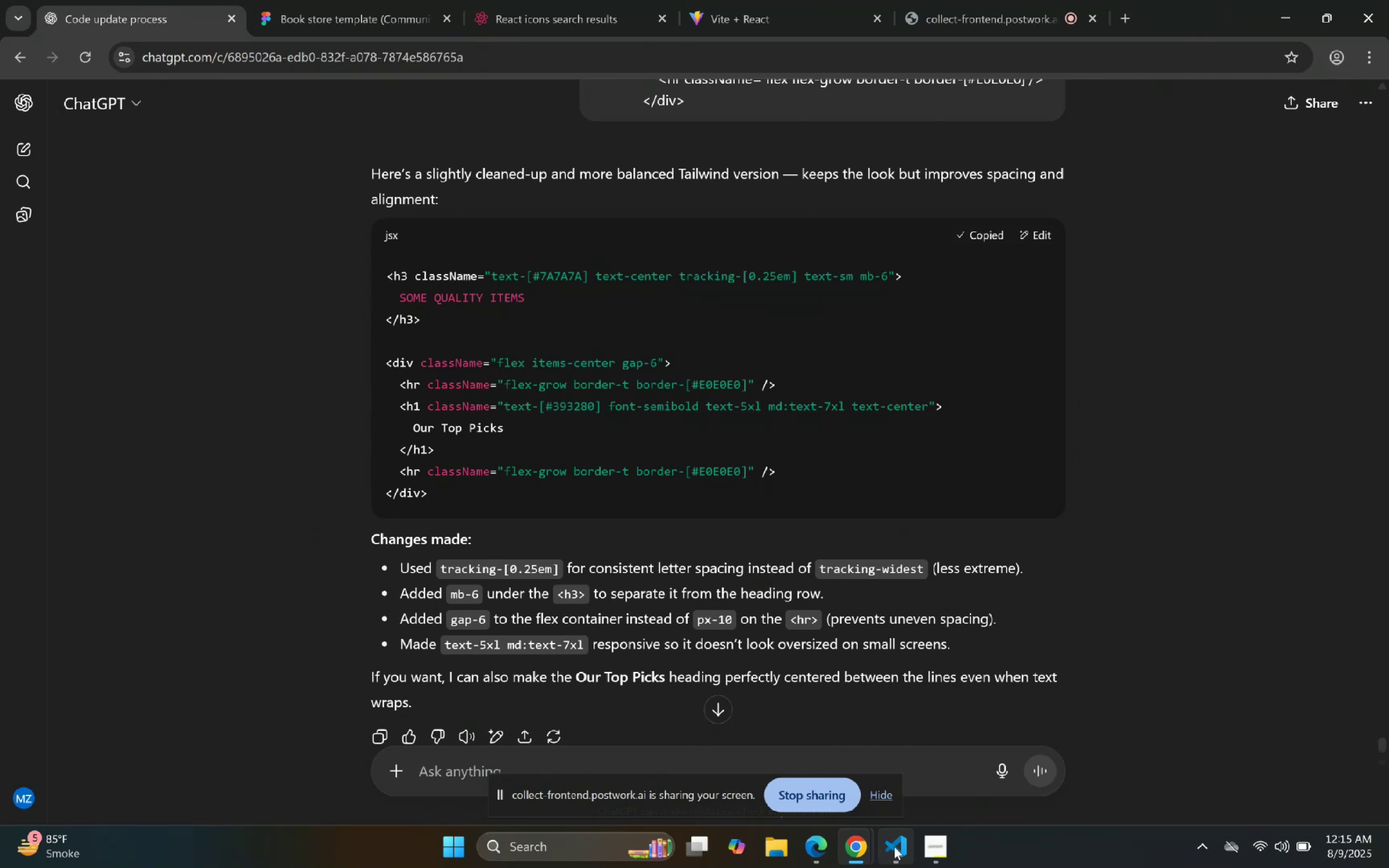 
key(Control+V)
 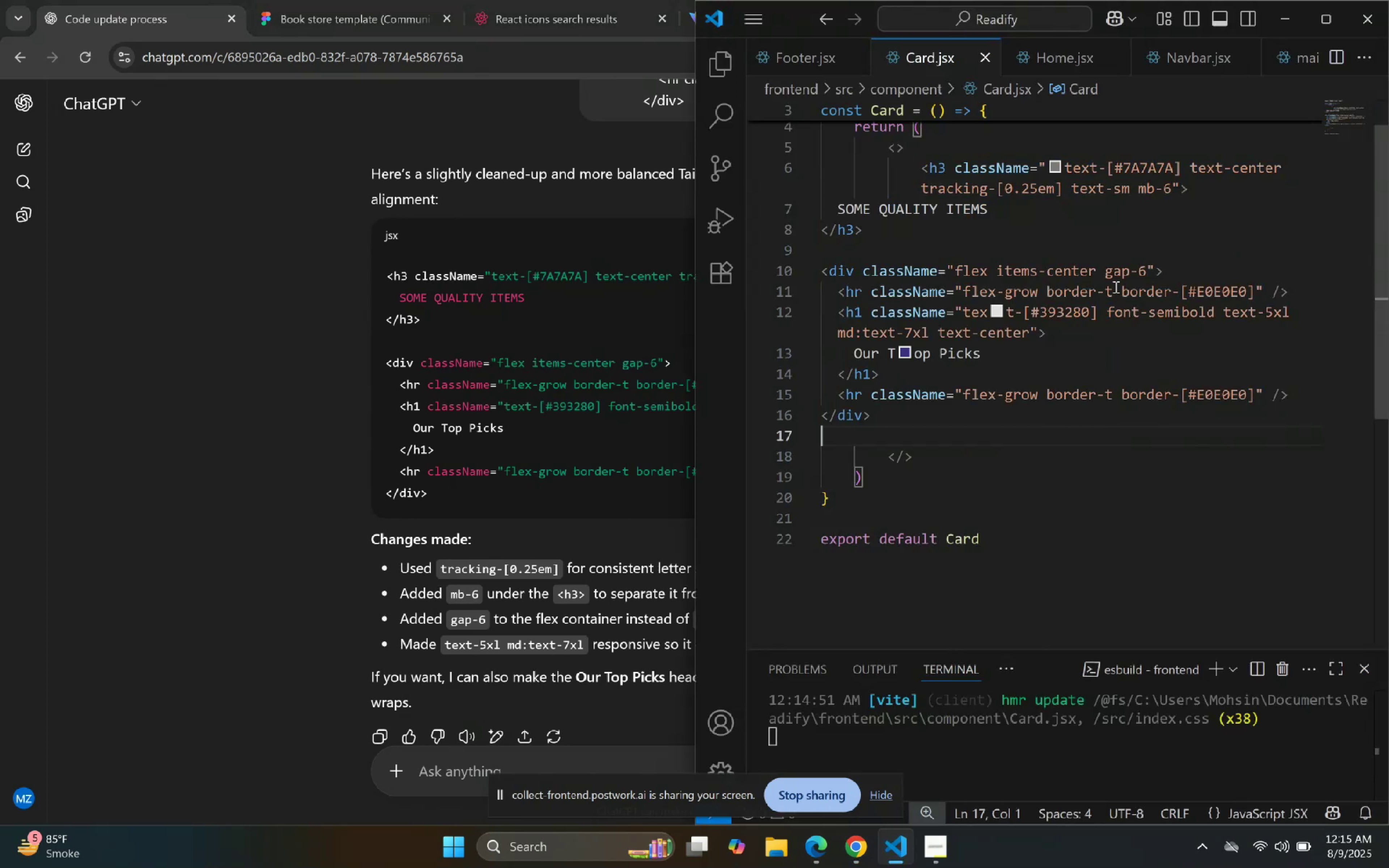 
right_click([1074, 213])
 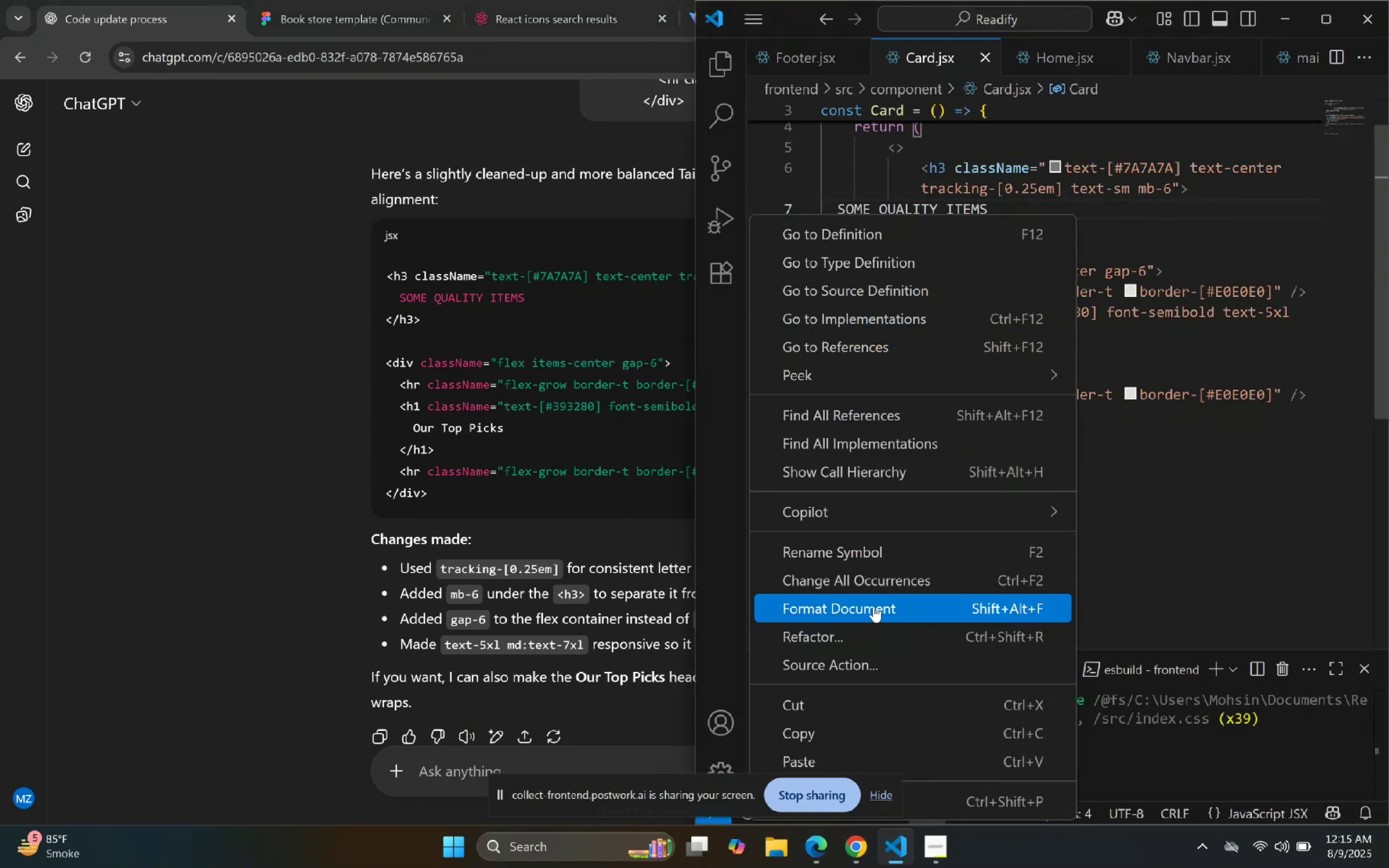 
double_click([1081, 443])
 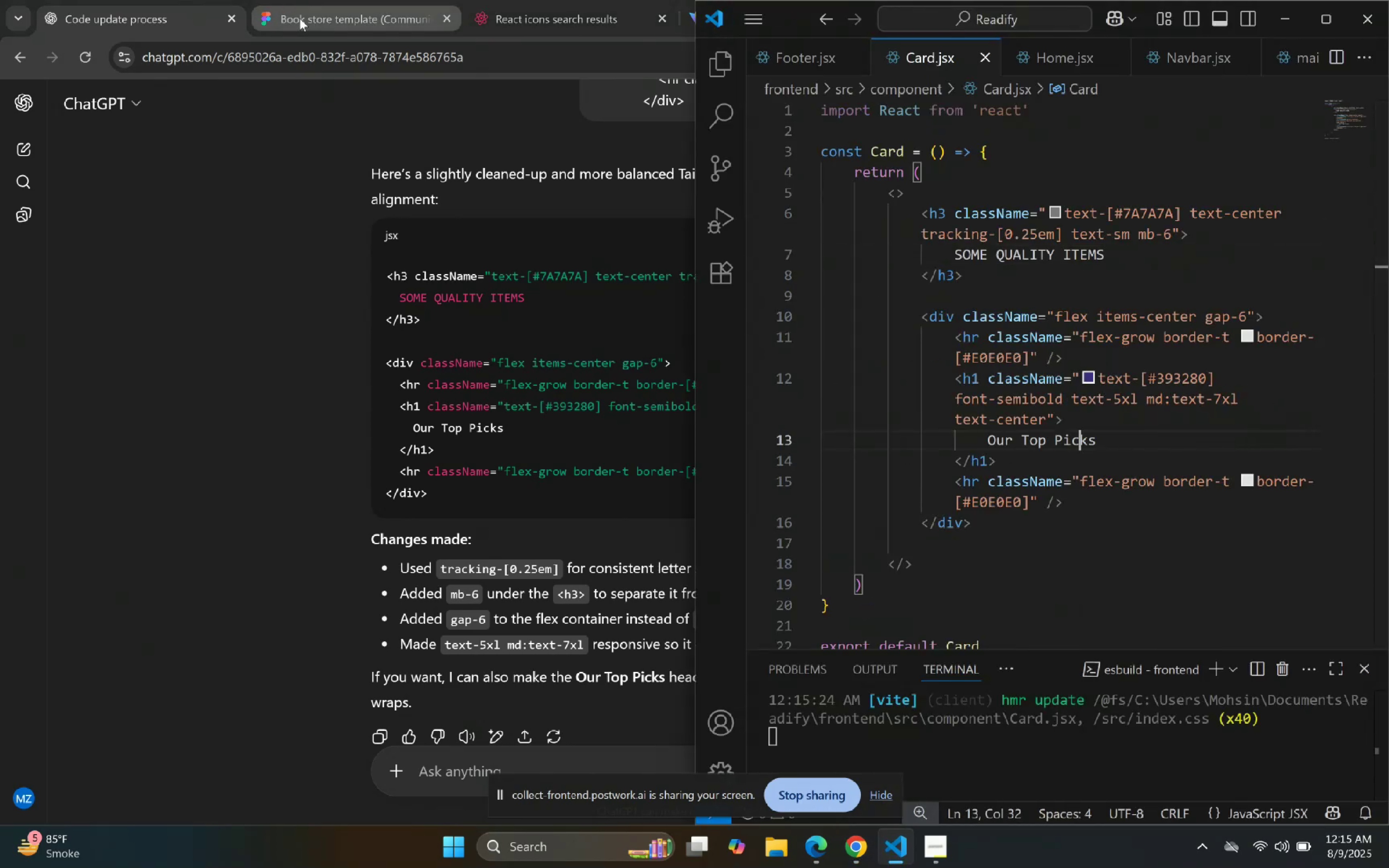 
left_click([566, 20])
 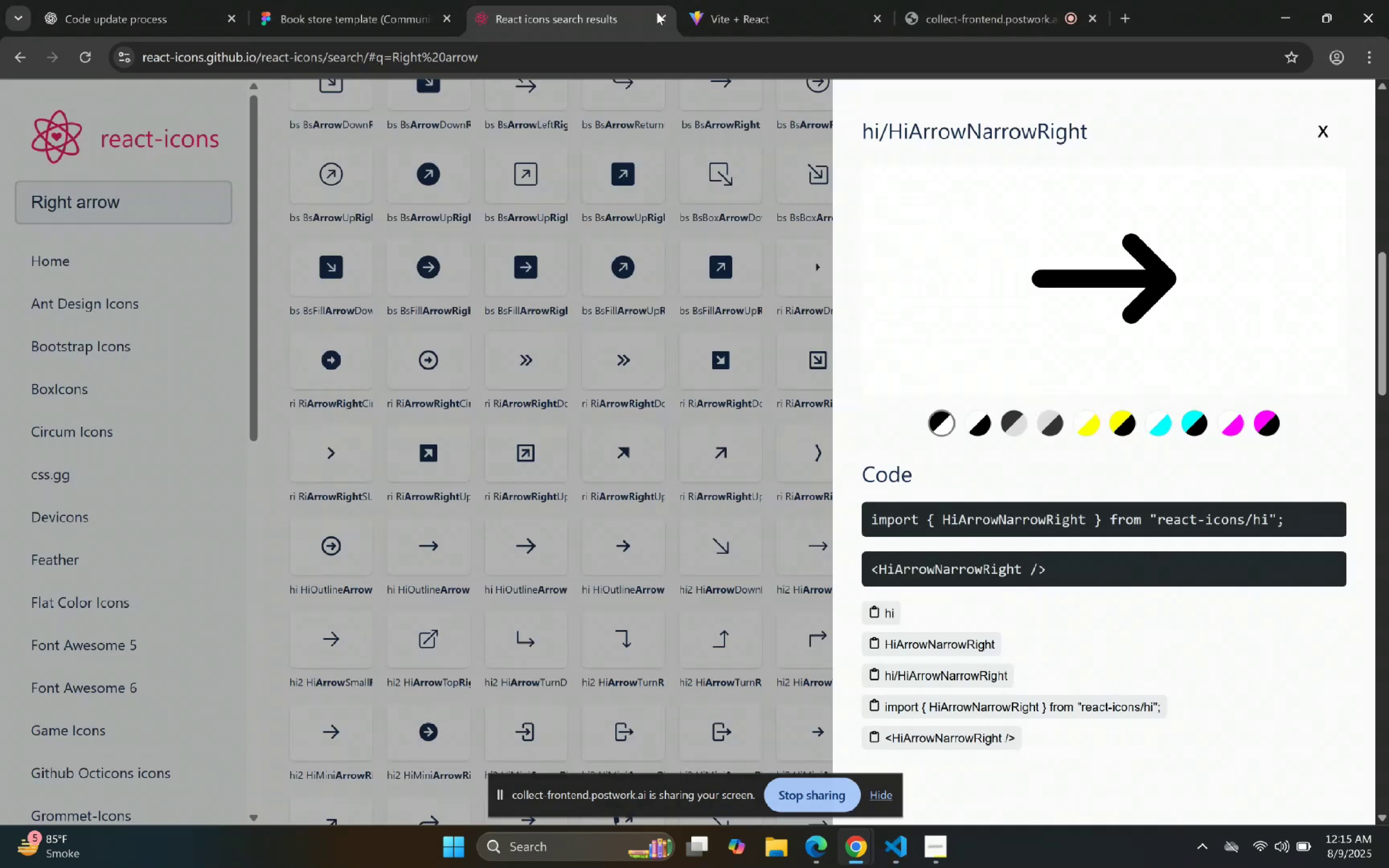 
left_click([752, 1])
 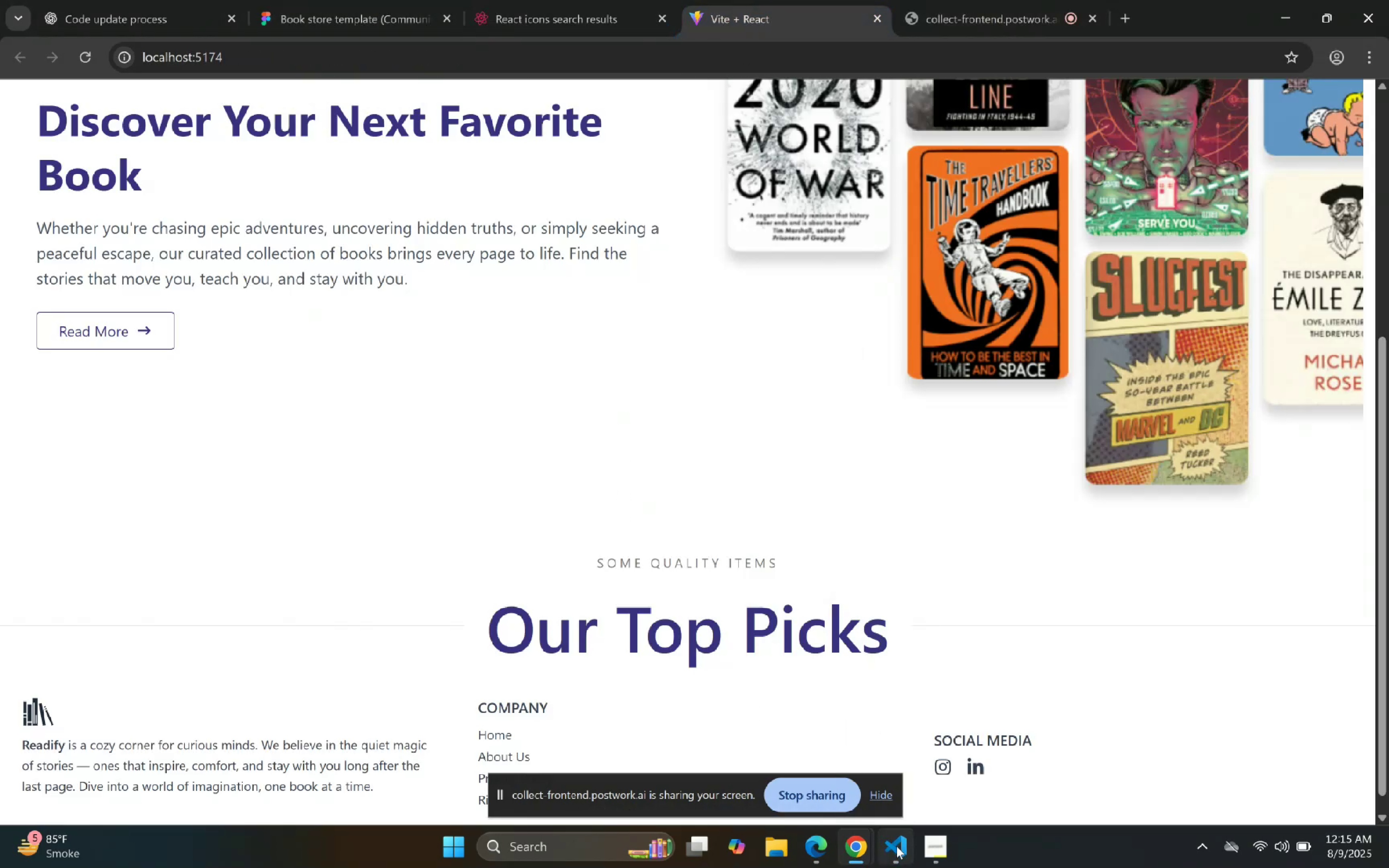 
scroll: coordinate [564, 455], scroll_direction: up, amount: 6.0
 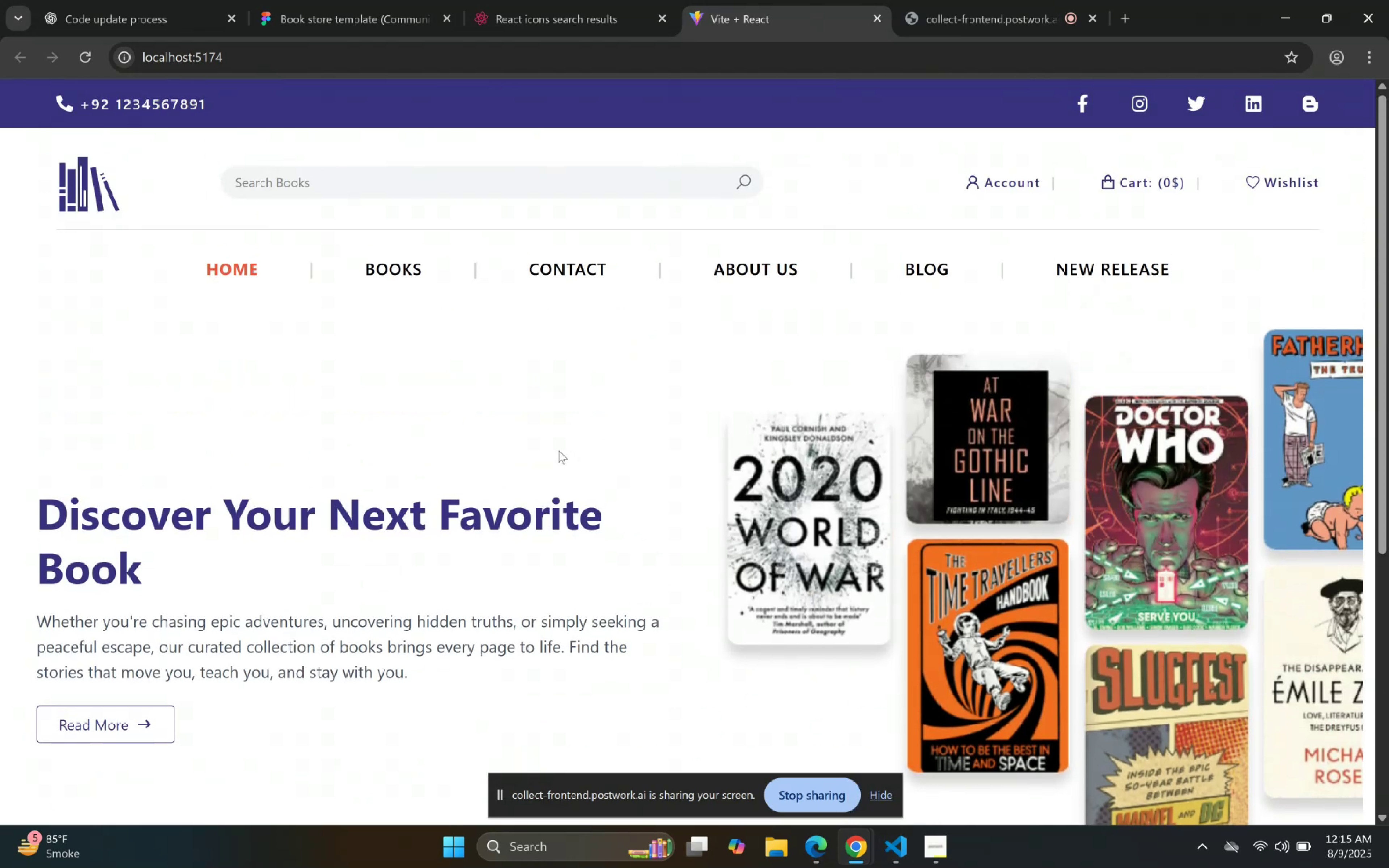 
scroll: coordinate [562, 446], scroll_direction: down, amount: 5.0
 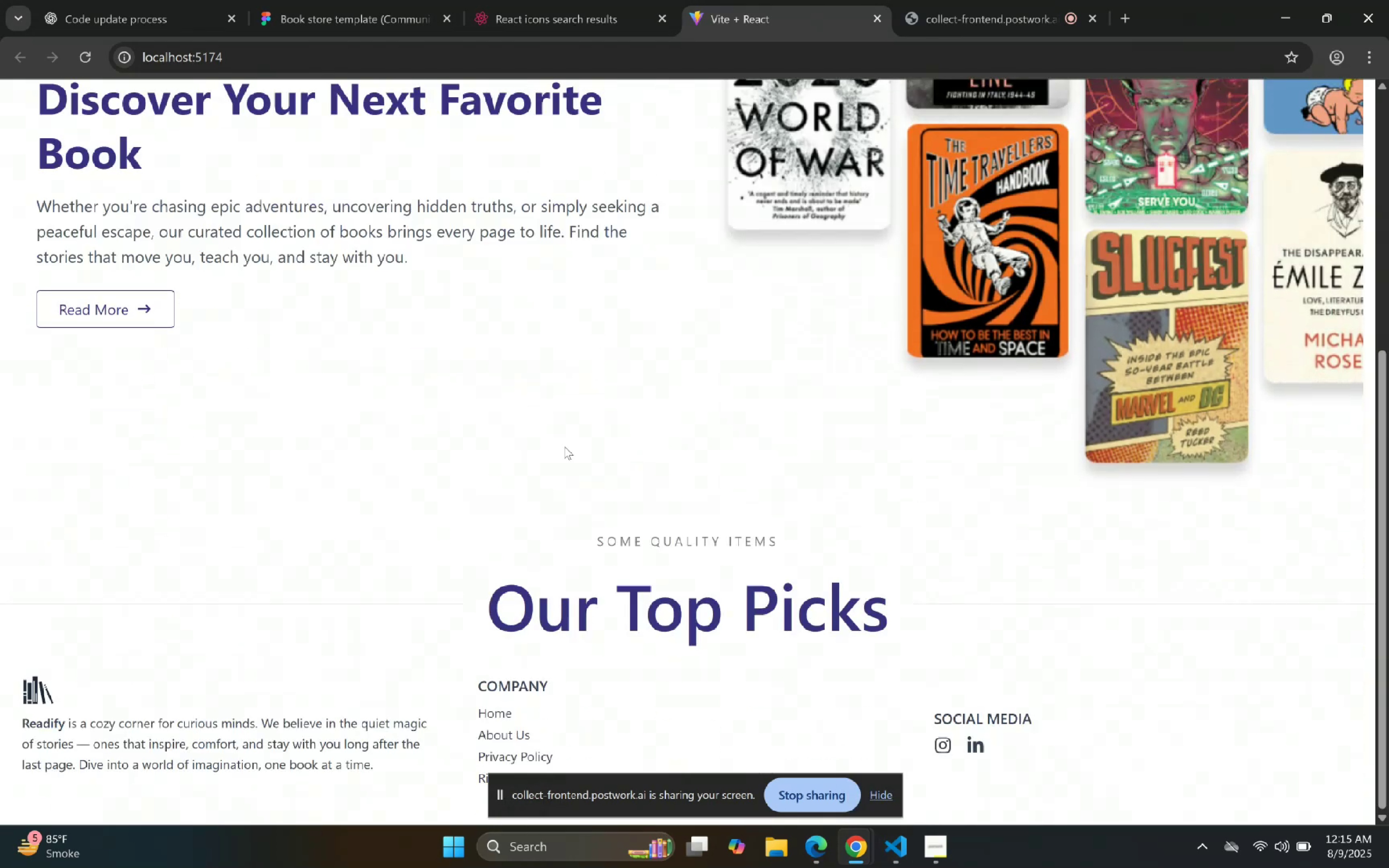 
wait(6.45)
 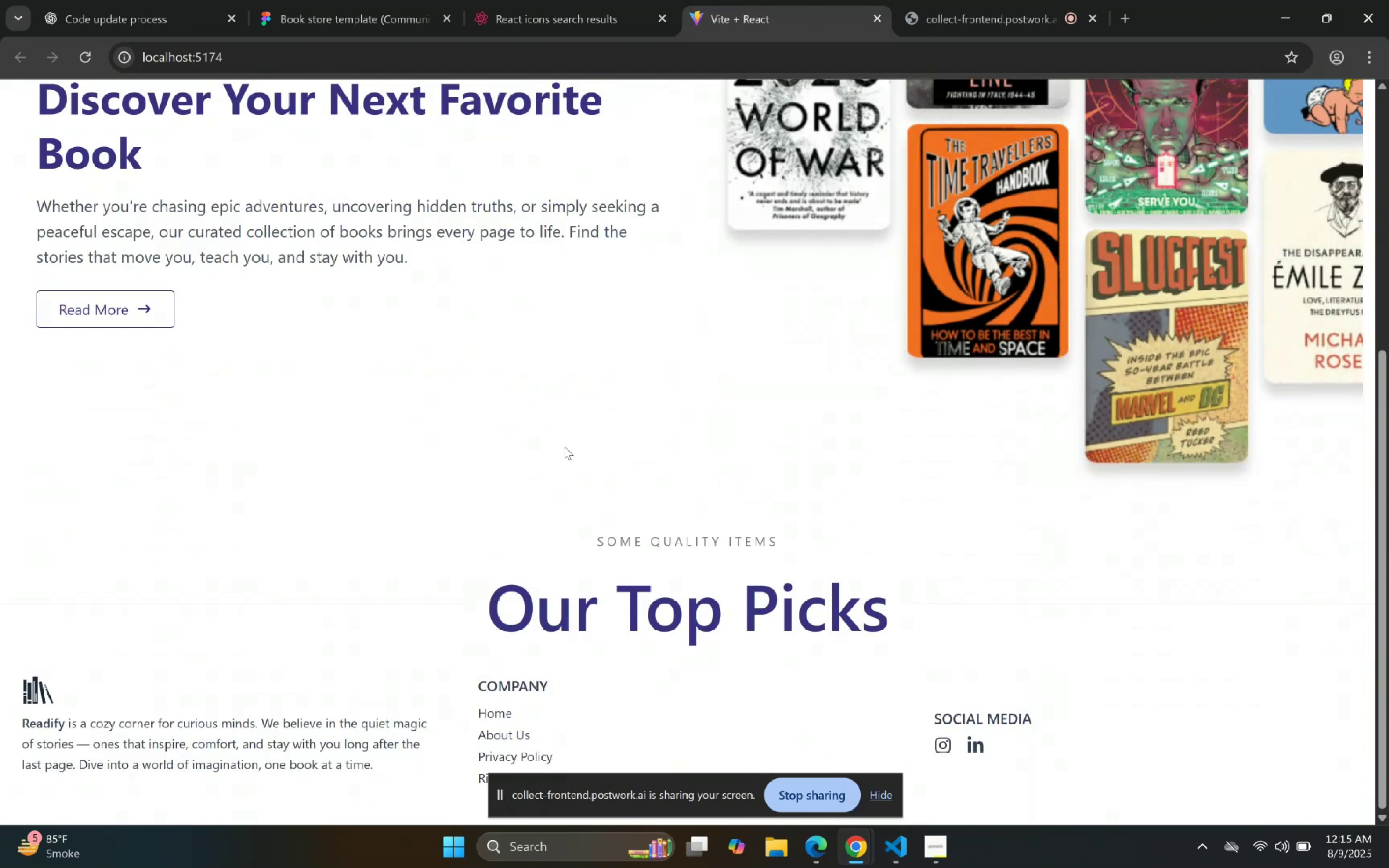 
scroll: coordinate [569, 447], scroll_direction: down, amount: 2.0
 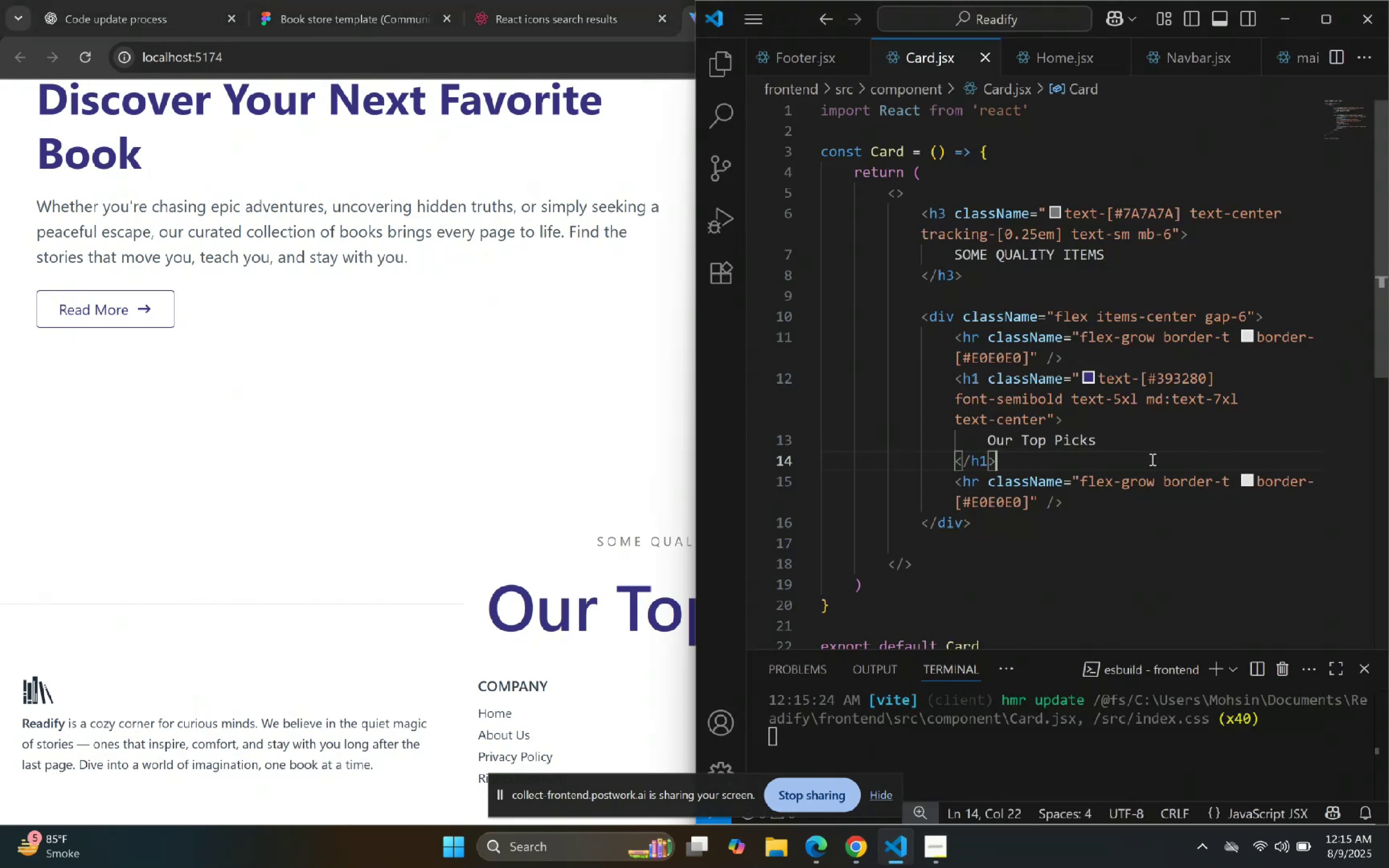 
wait(8.19)
 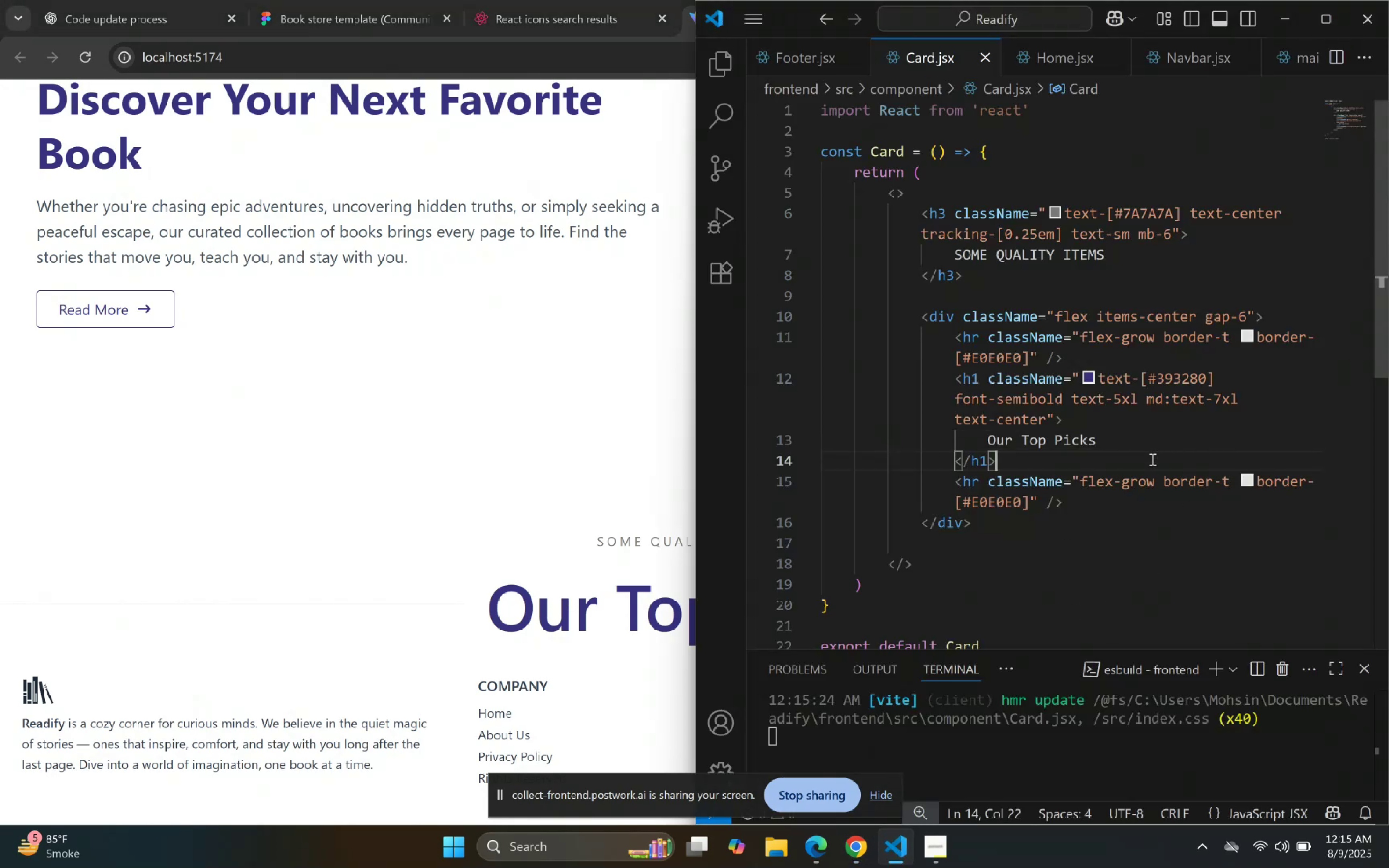 
left_click([1172, 241])
 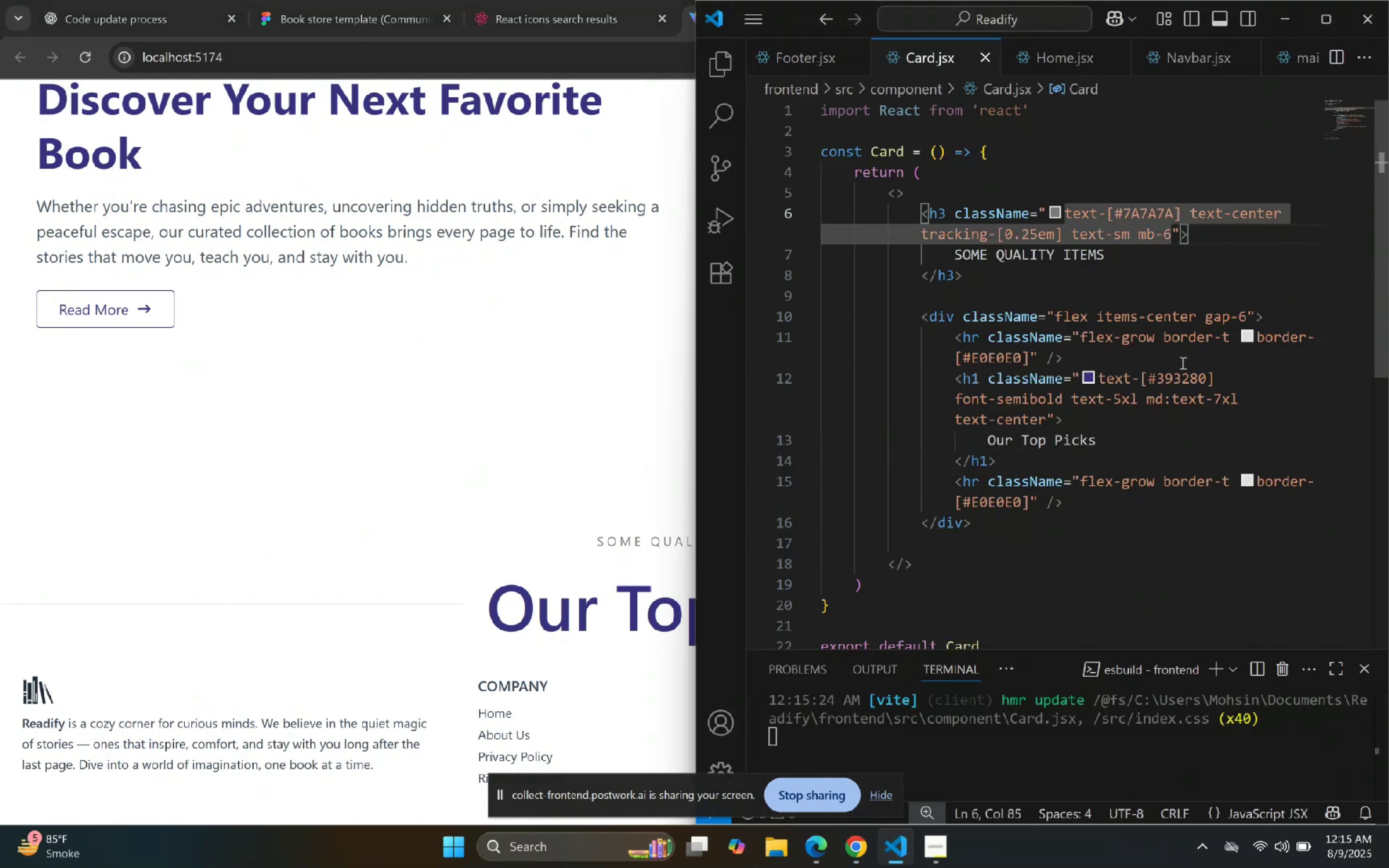 
scroll: coordinate [1182, 361], scroll_direction: down, amount: 1.0
 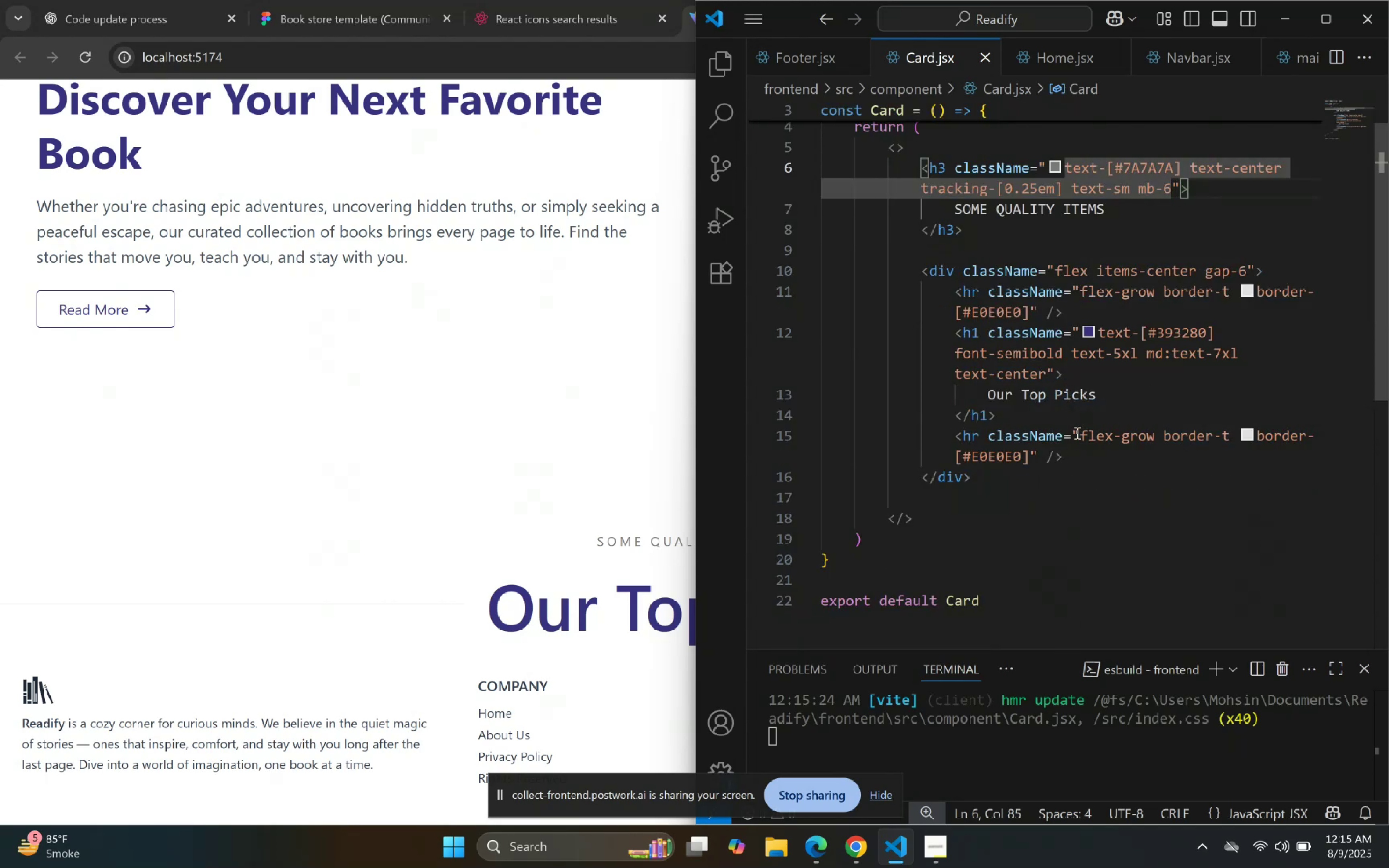 
wait(5.76)
 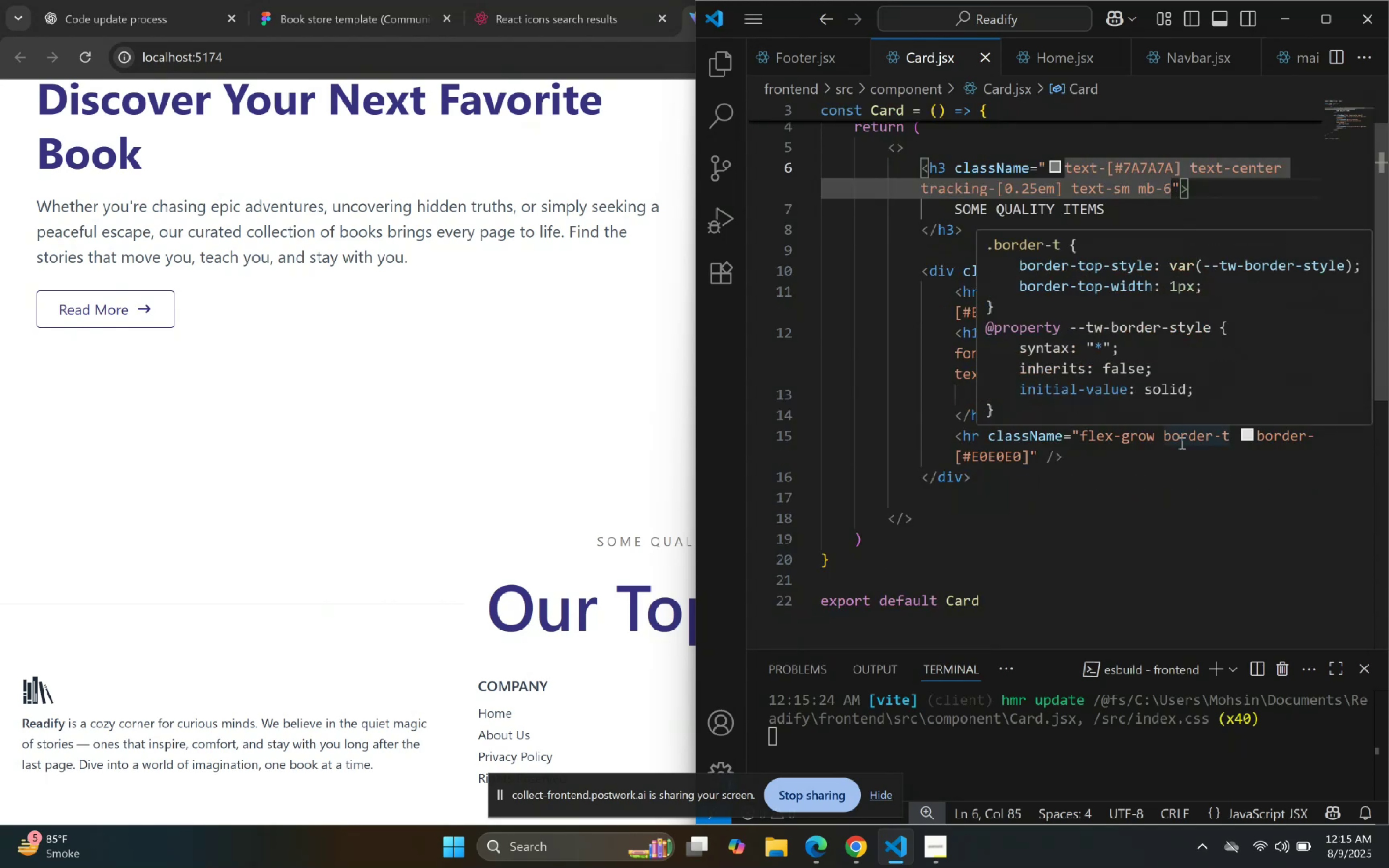 
left_click([982, 473])
 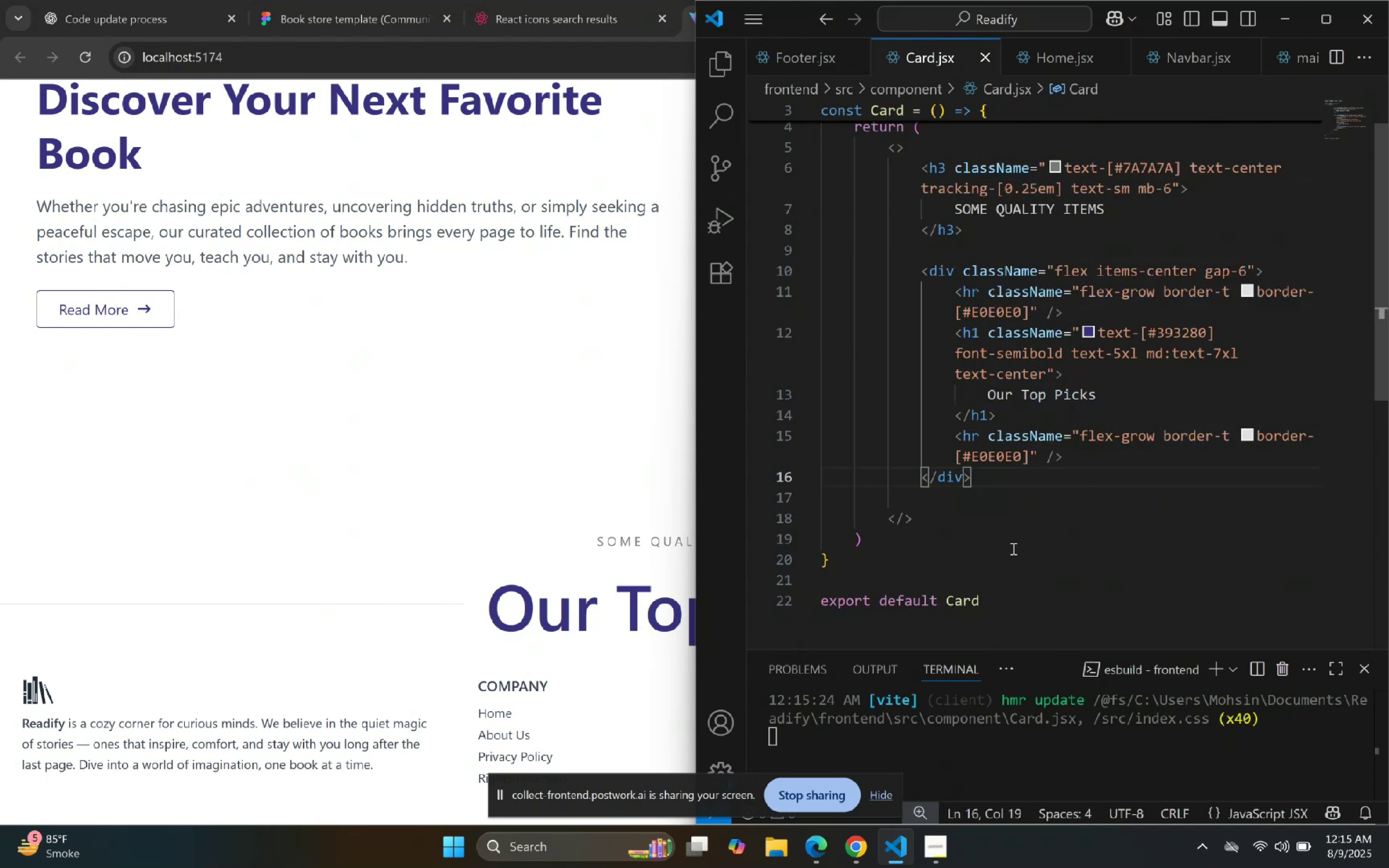 
key(Enter)
 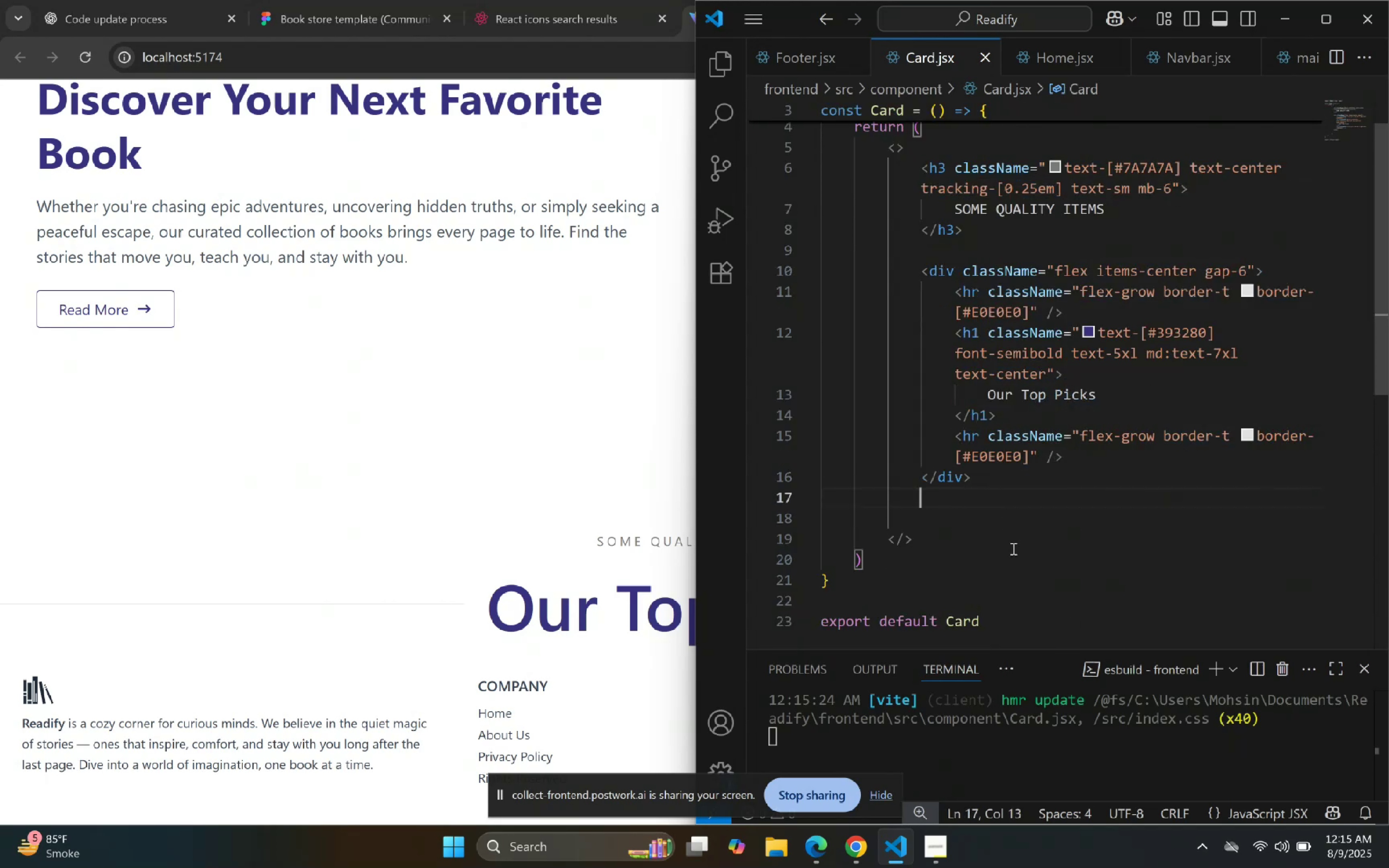 
key(Enter)
 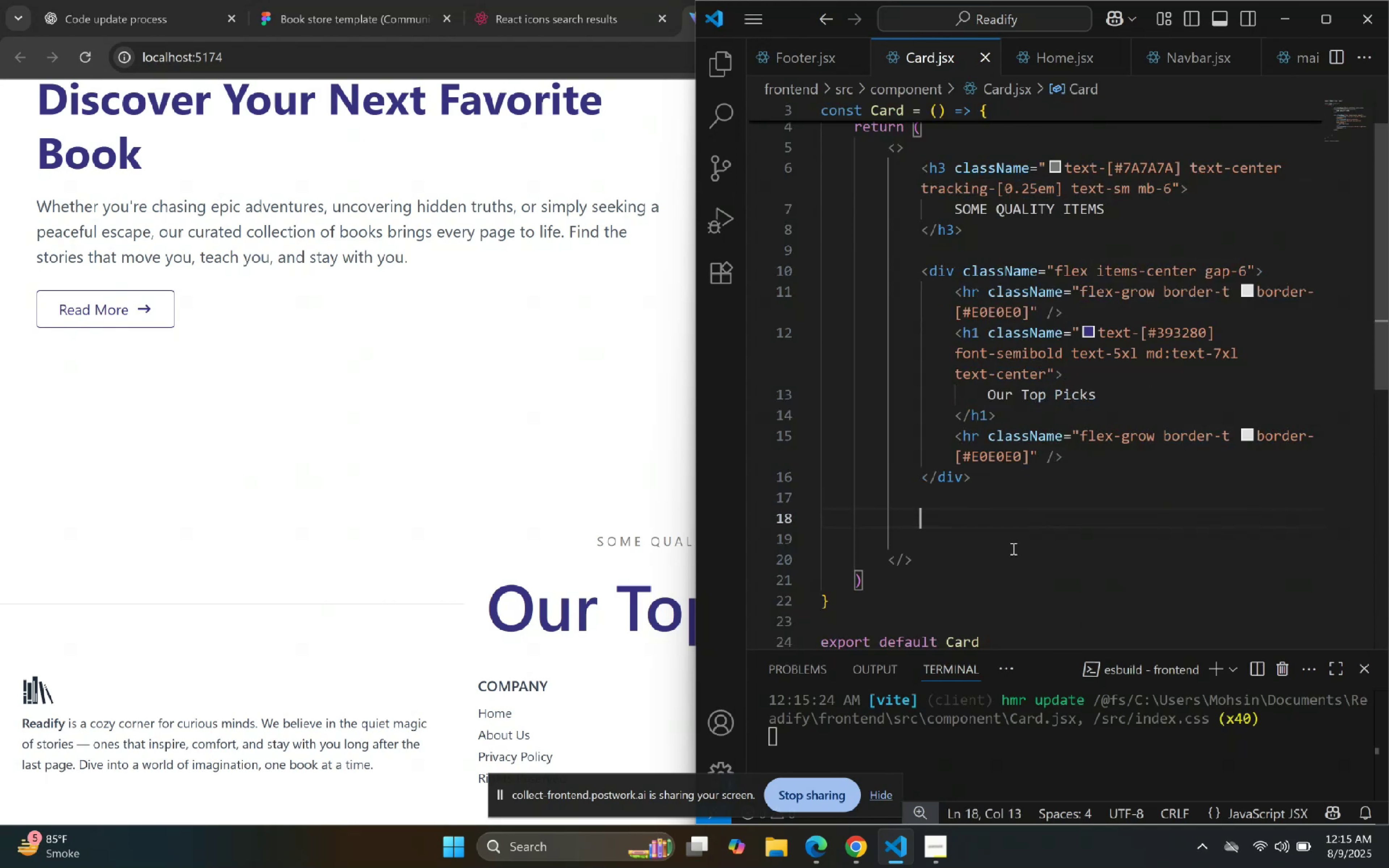 
type(div)
 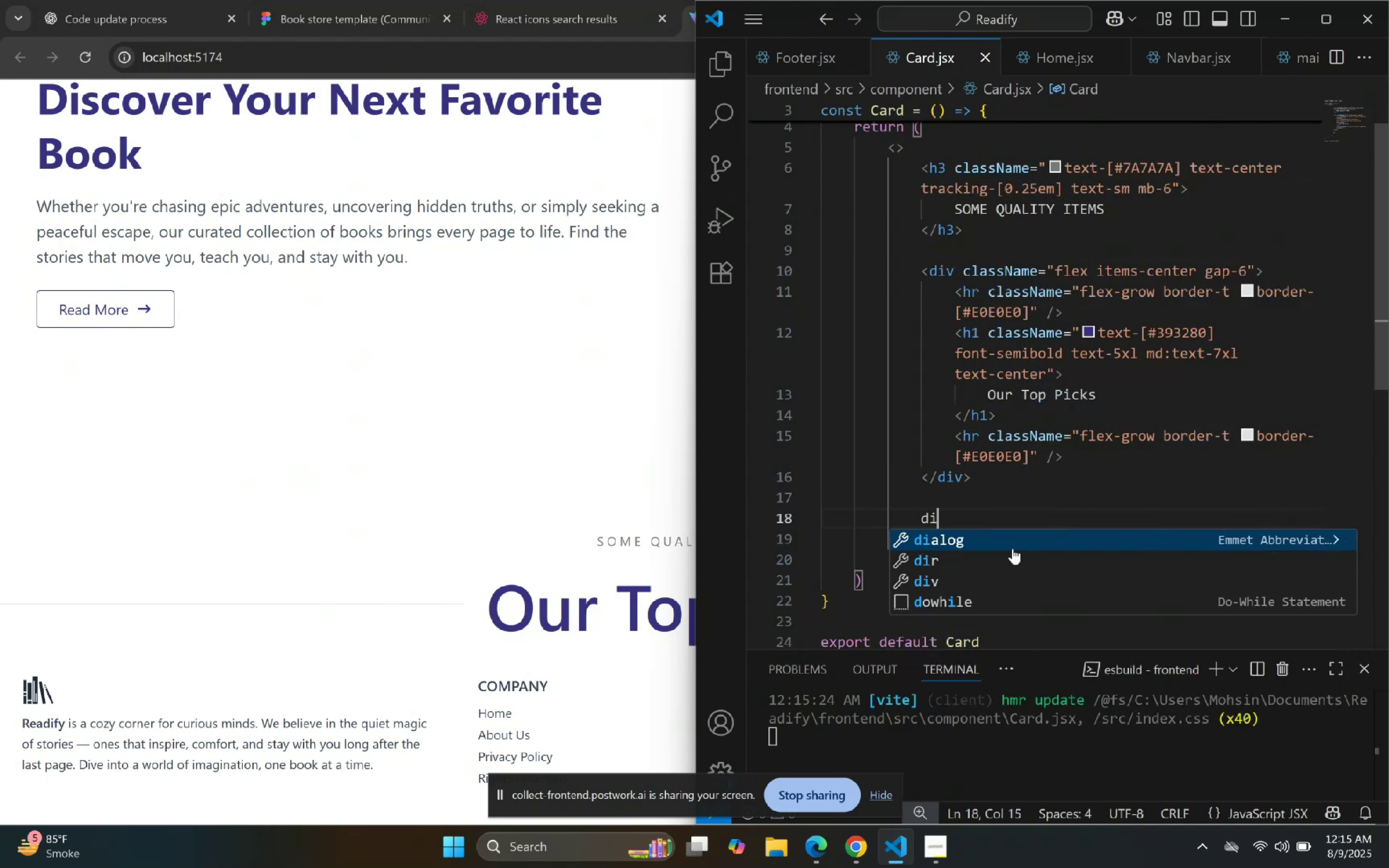 
key(Enter)
 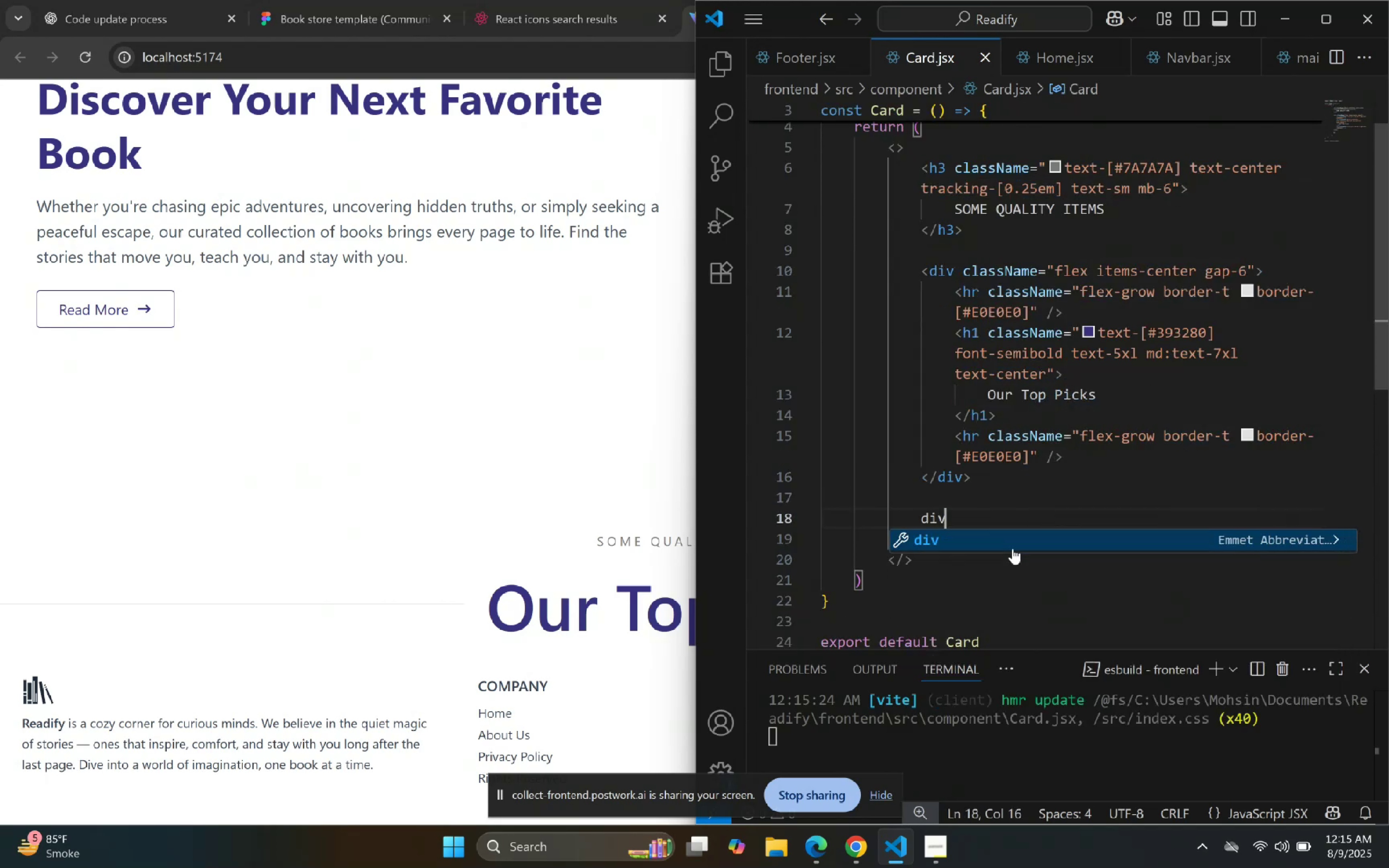 
key(Enter)
 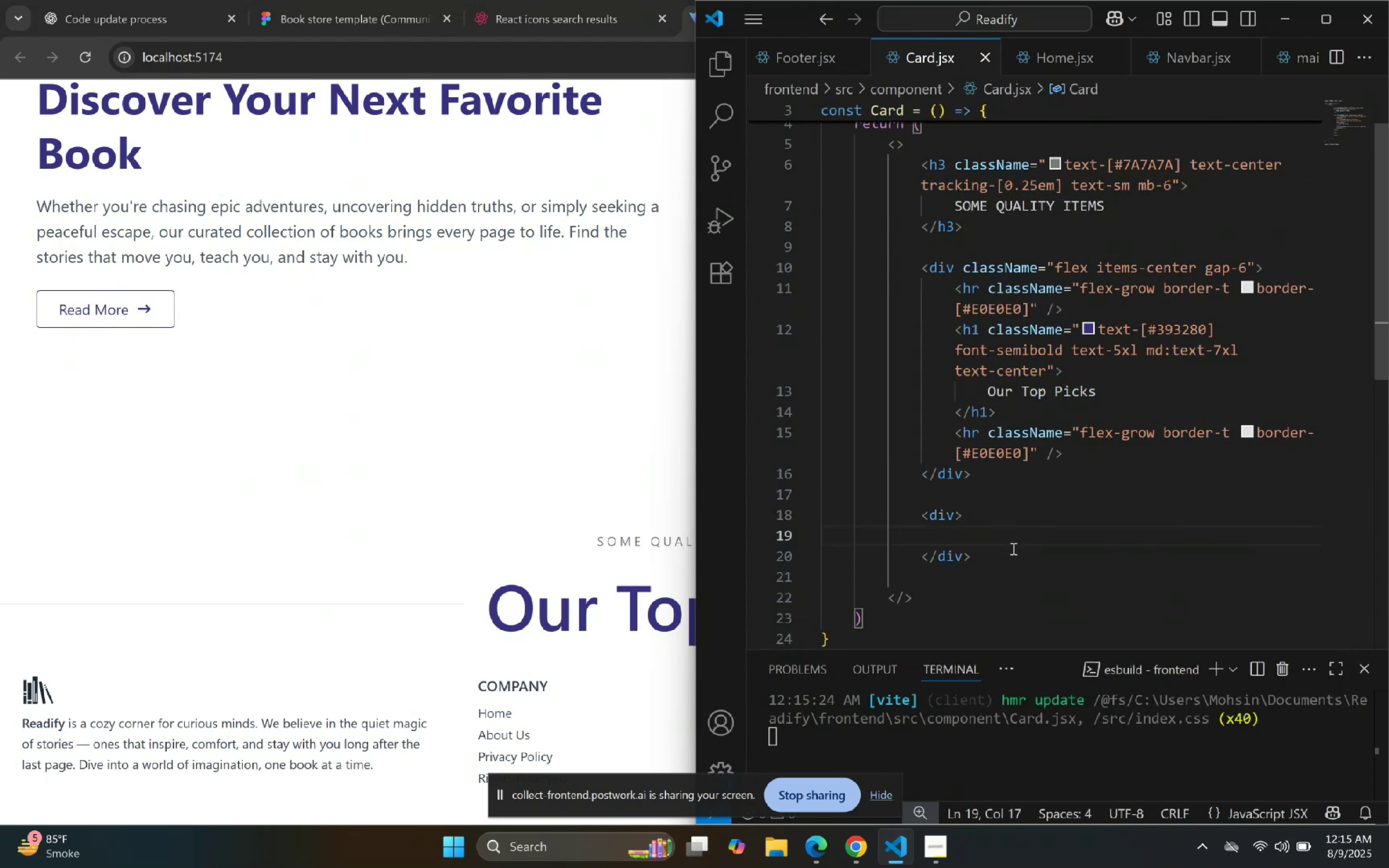 
key(Control+Slash)
 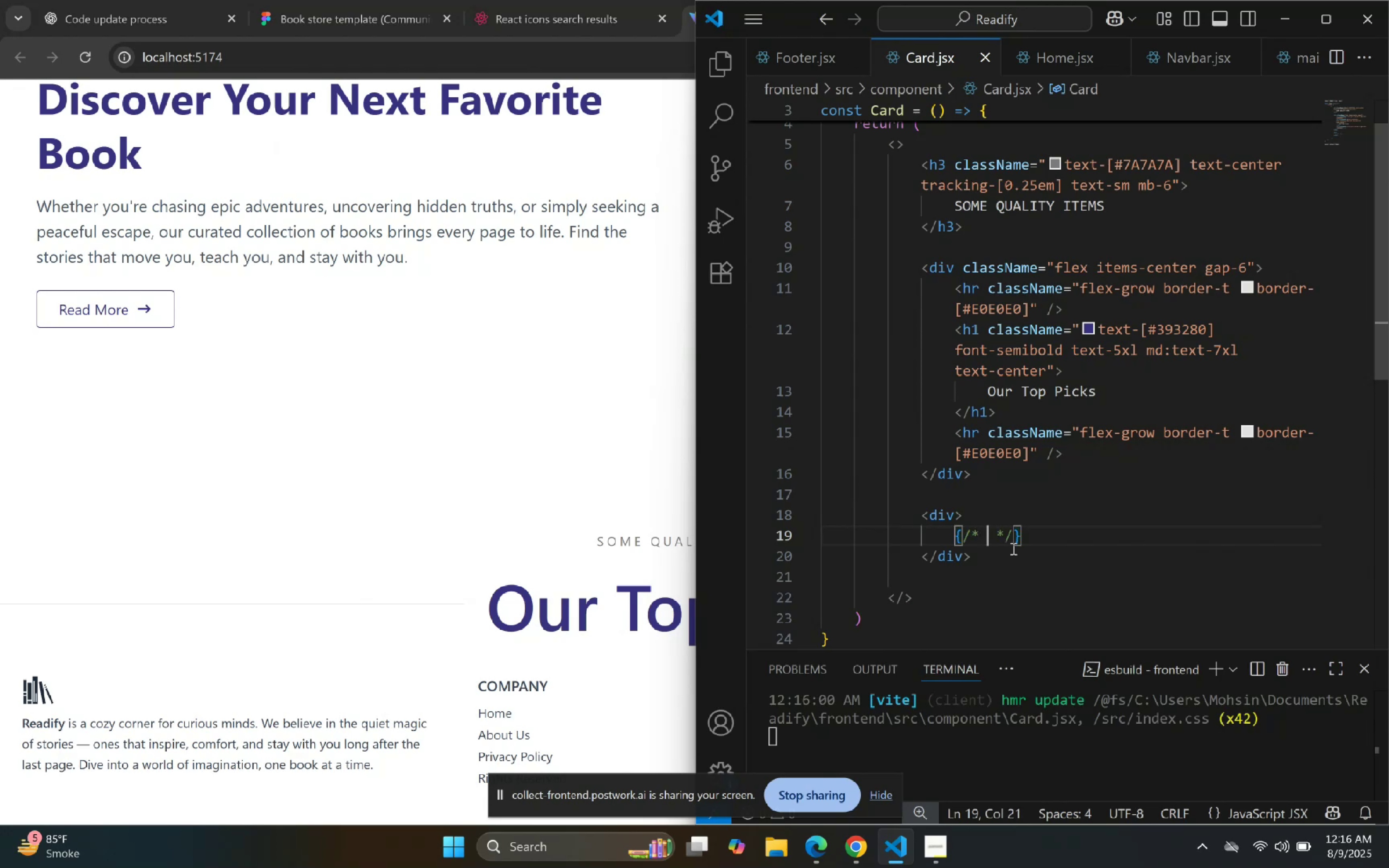 
type(Image)
 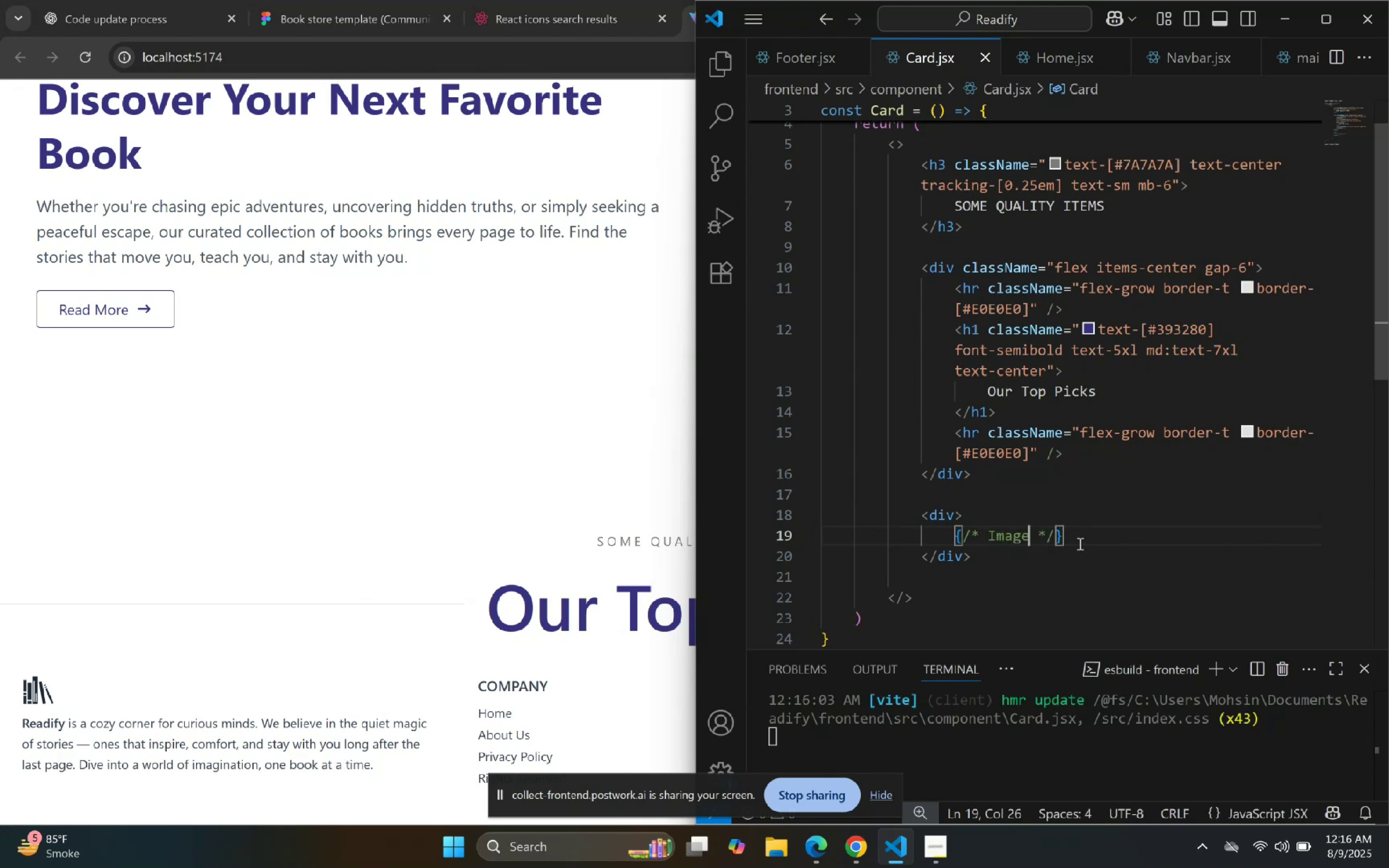 
key(ArrowDown)
 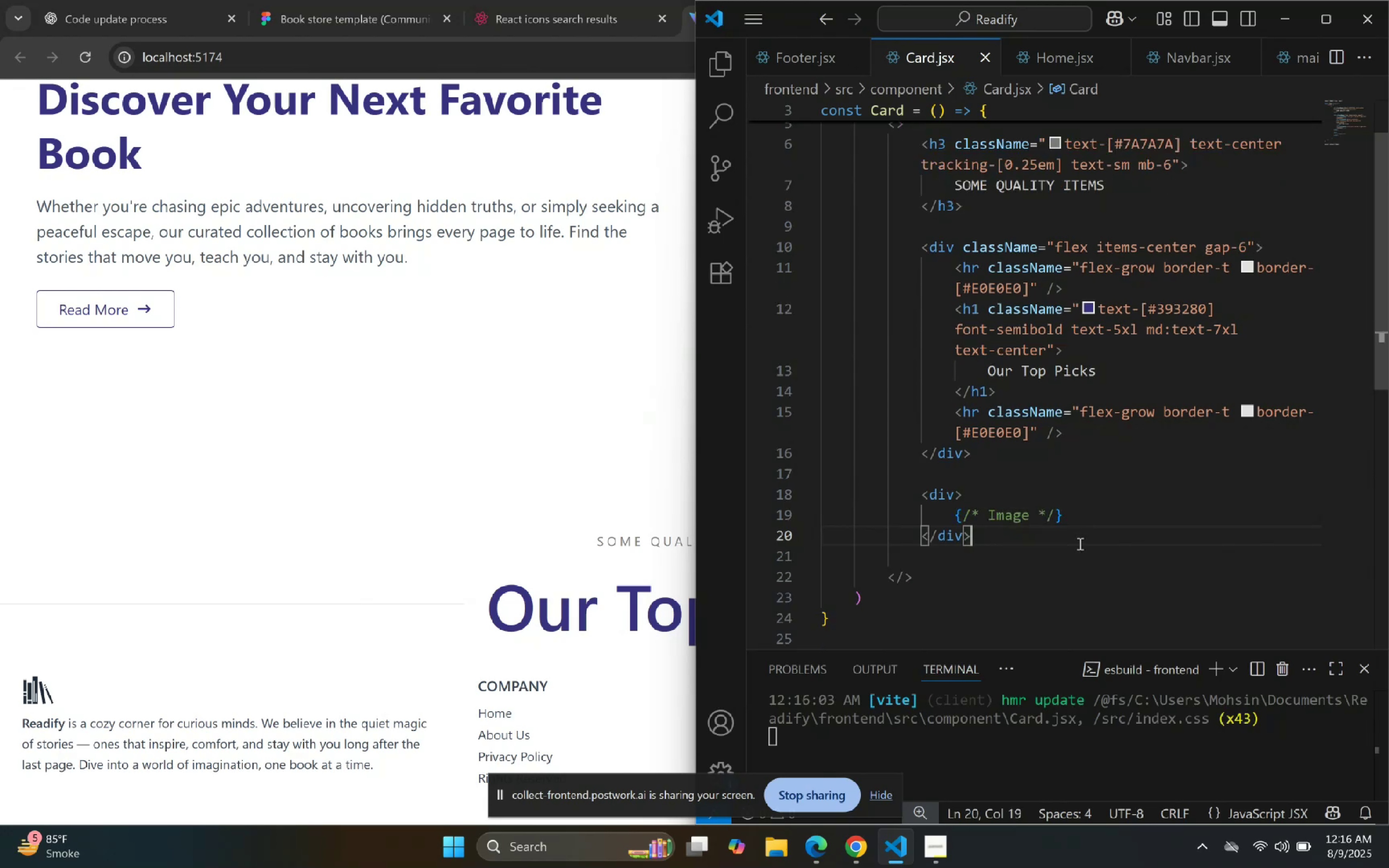 
wait(8.19)
 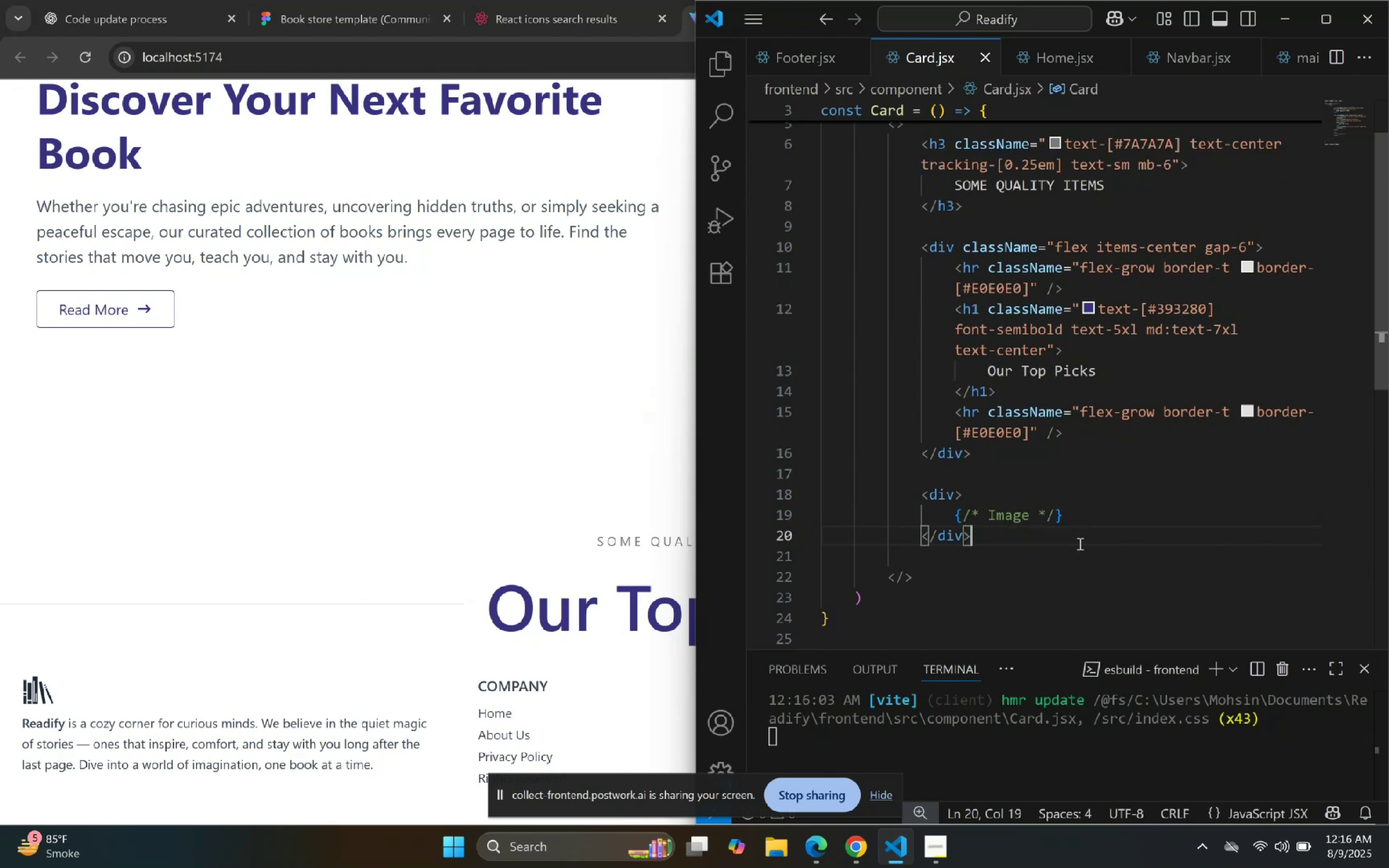 
key(ArrowUp)
 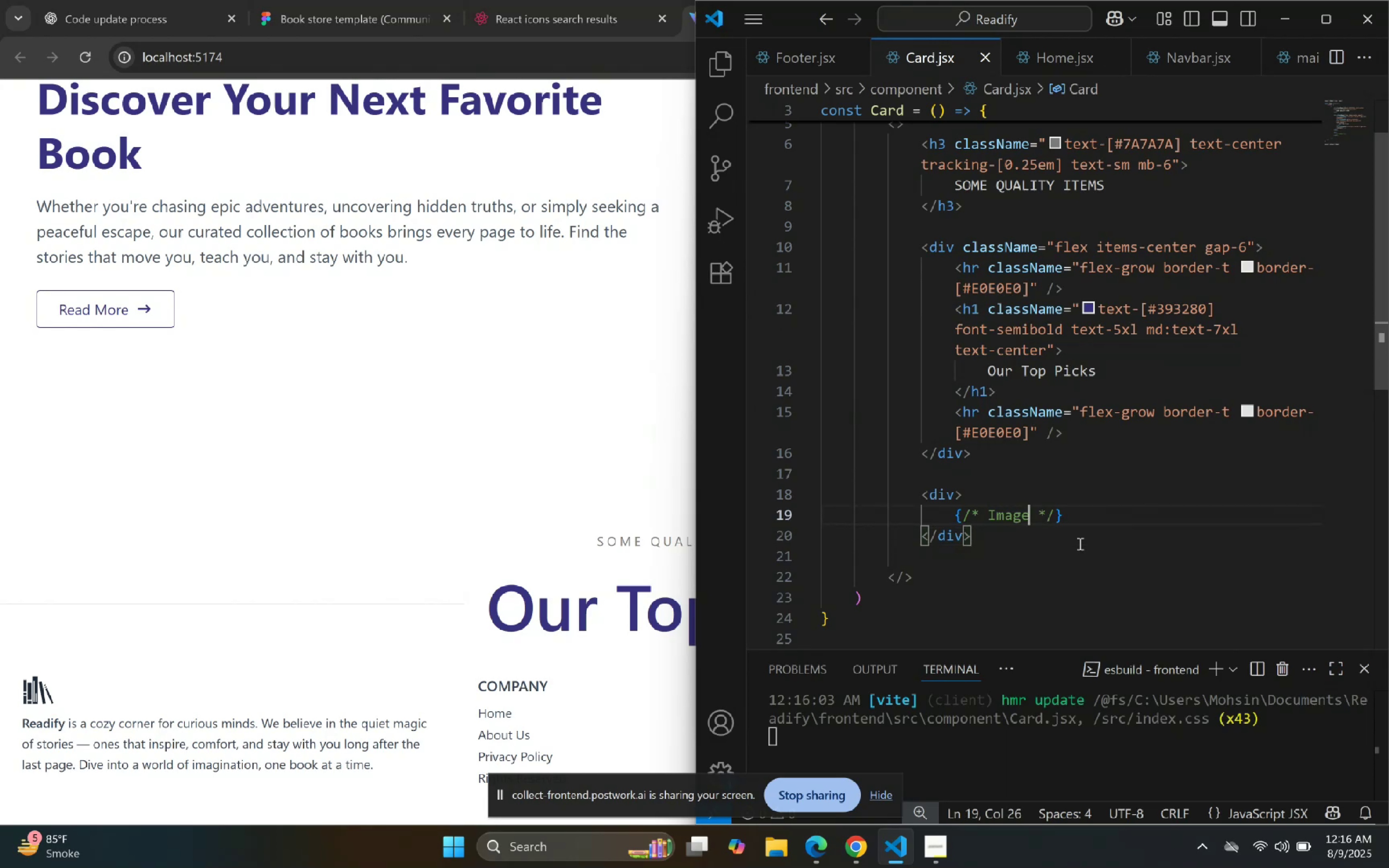 
key(ArrowUp)
 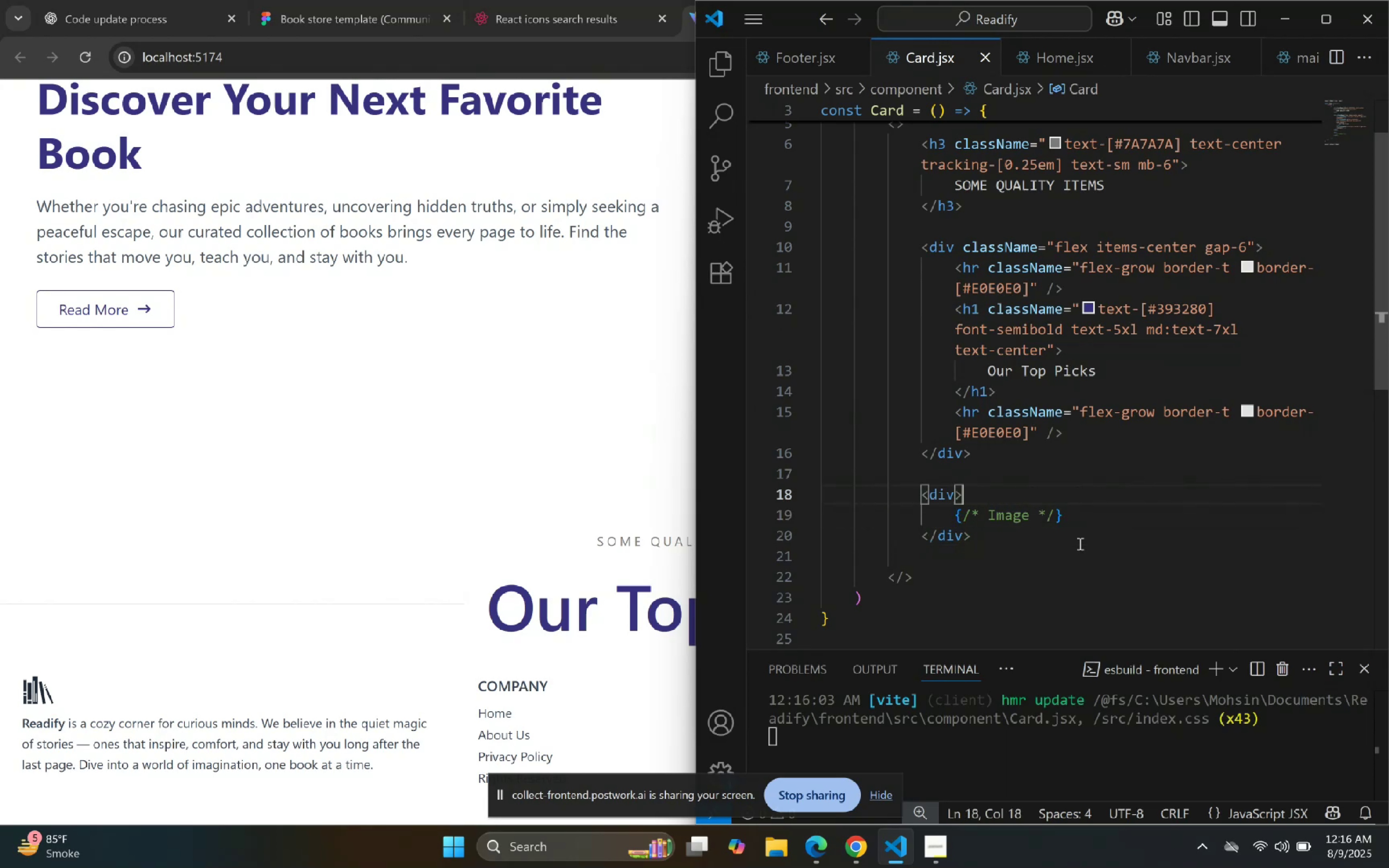 
key(ArrowLeft)
 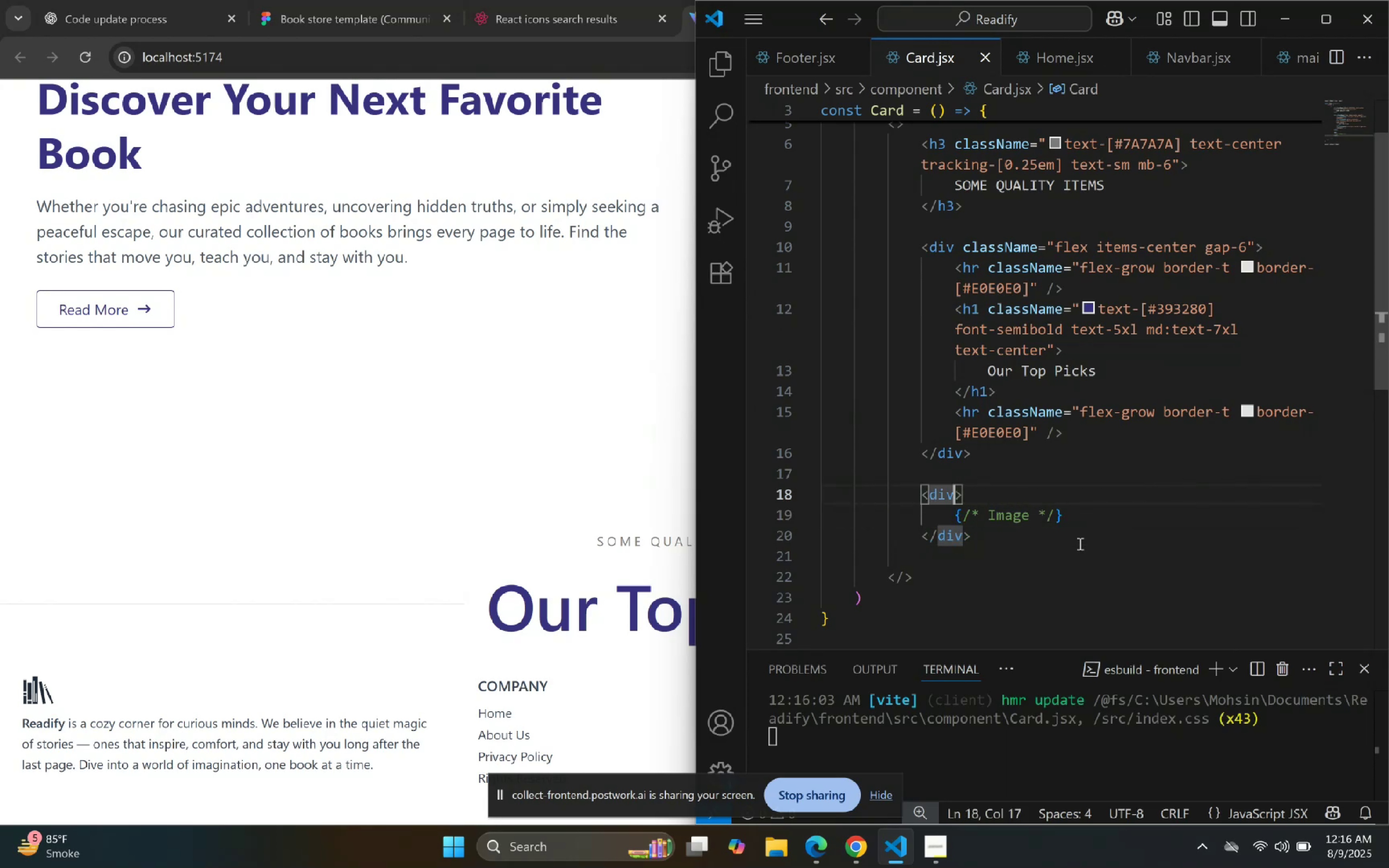 
type( clas)
 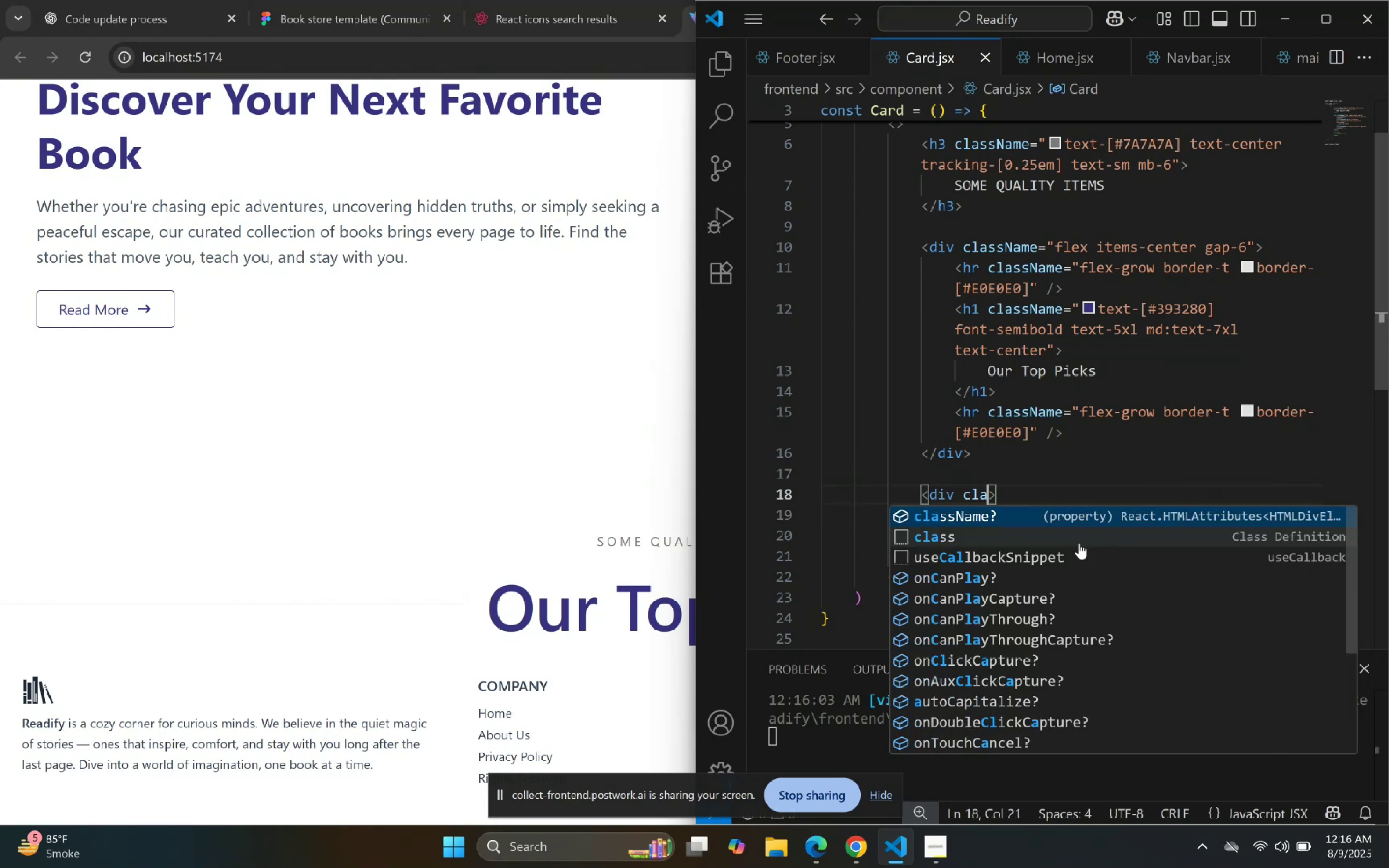 
key(Enter)
 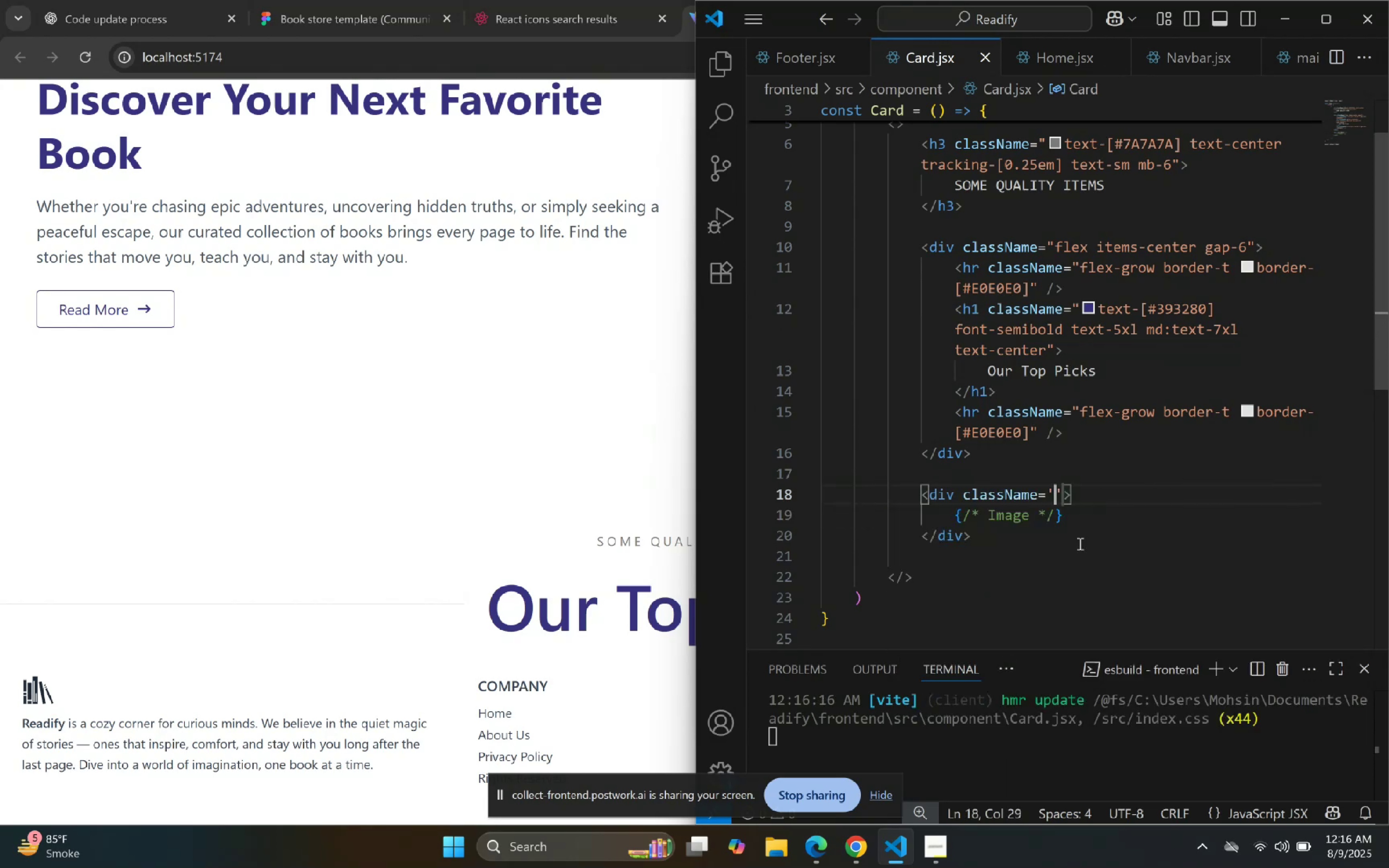 
type(grid)
 